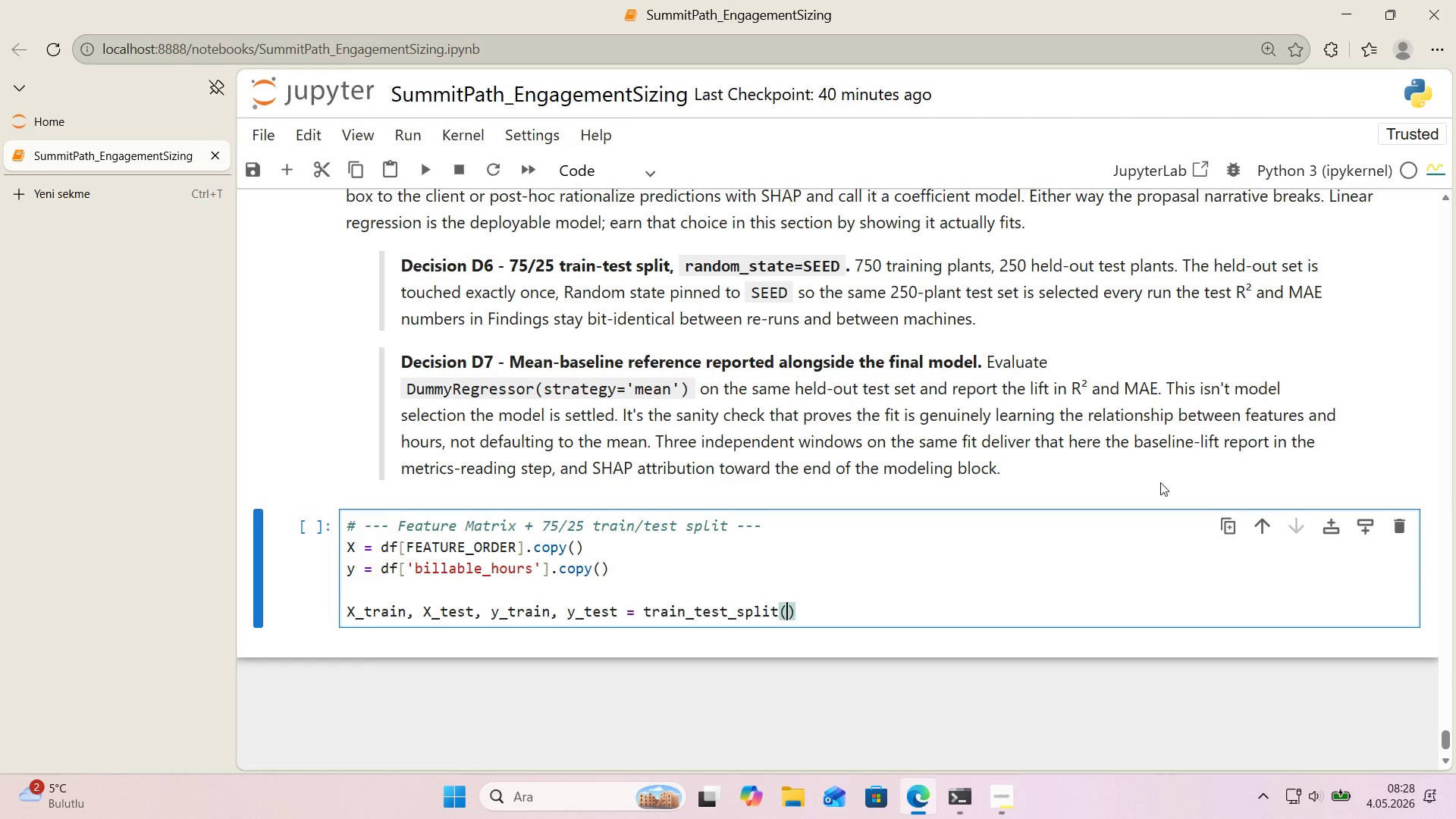 
key(Enter)
 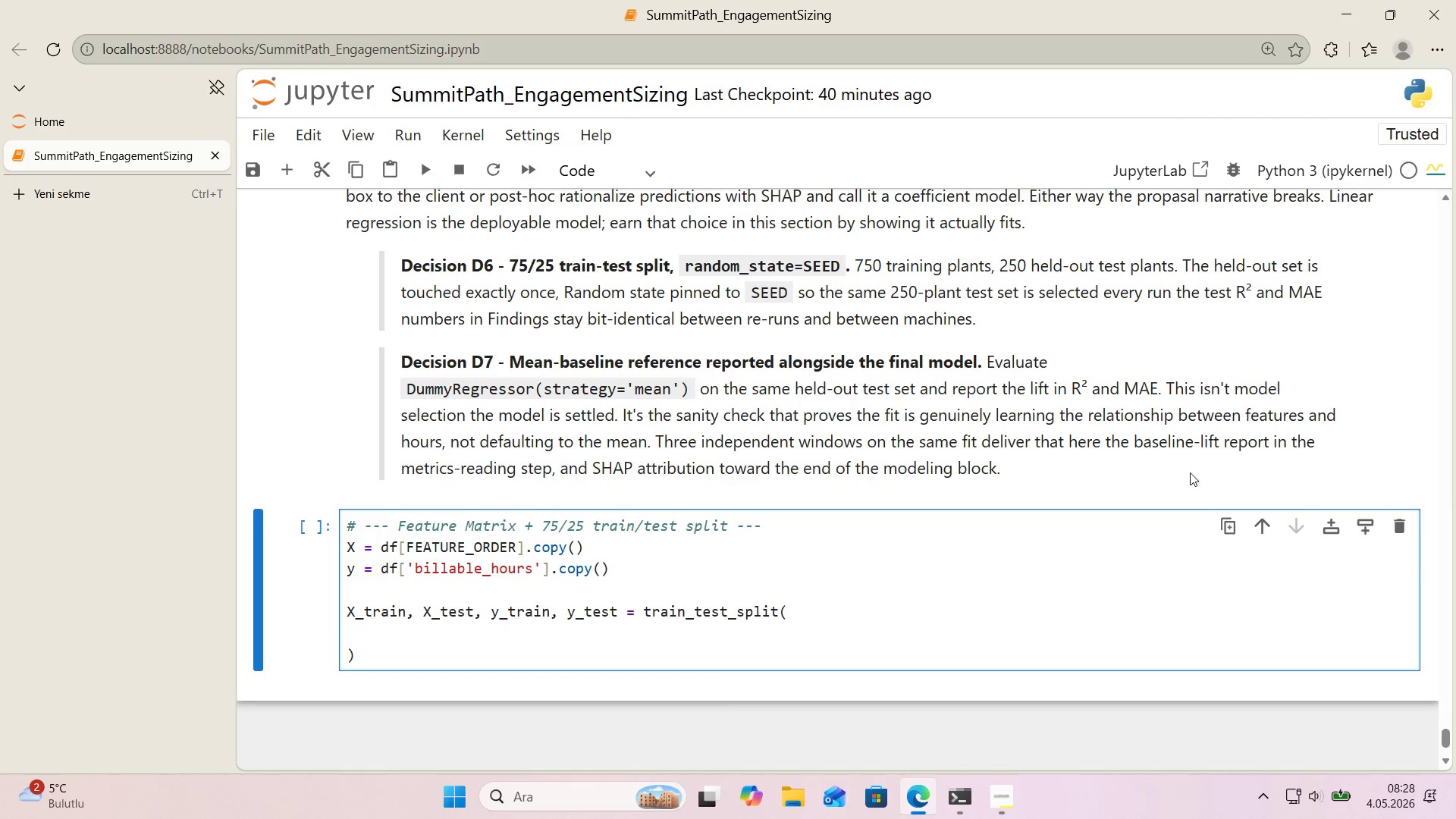 
key(CapsLock)
 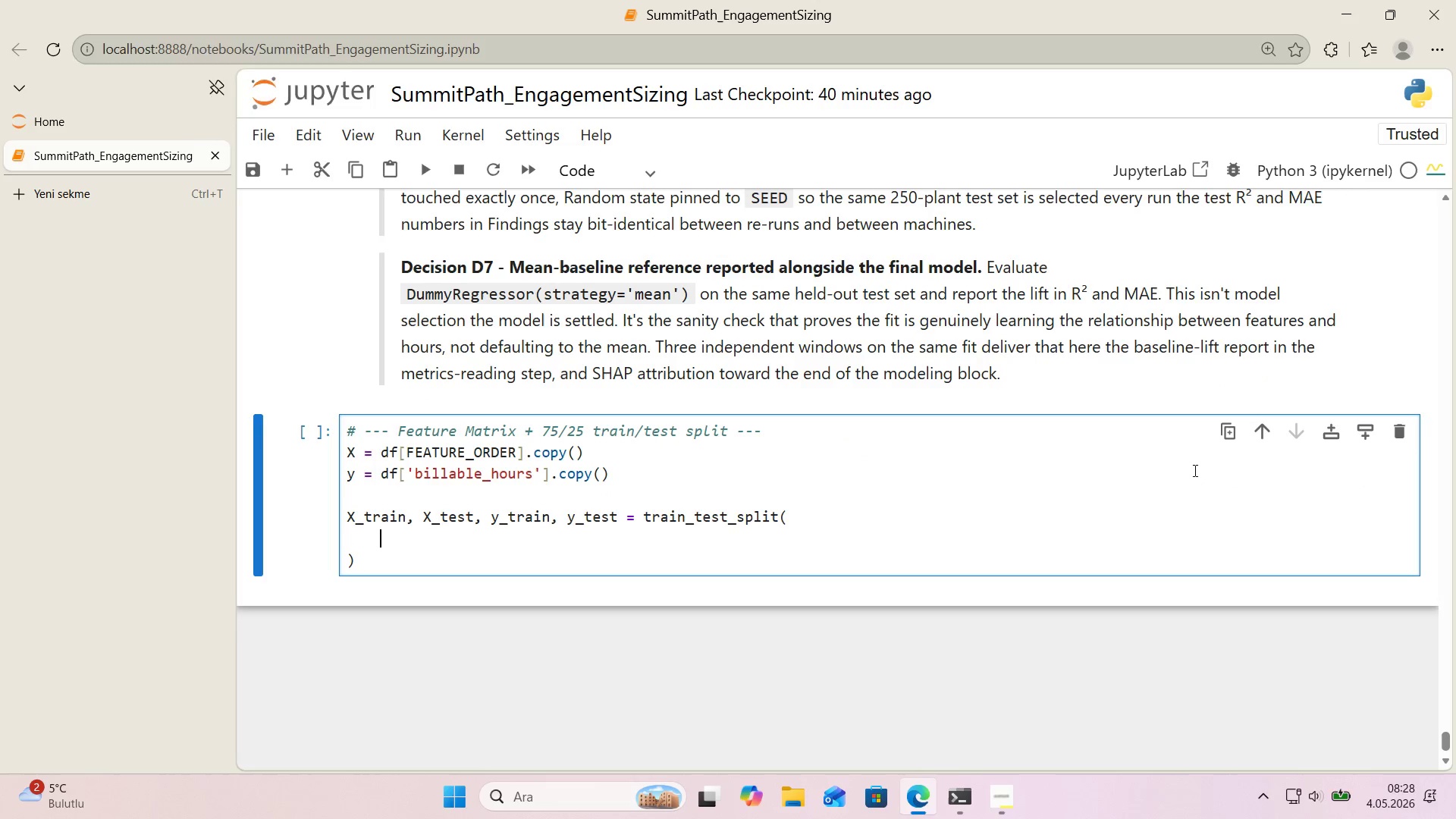 
scroll: coordinate [1194, 470], scroll_direction: down, amount: 1.0
 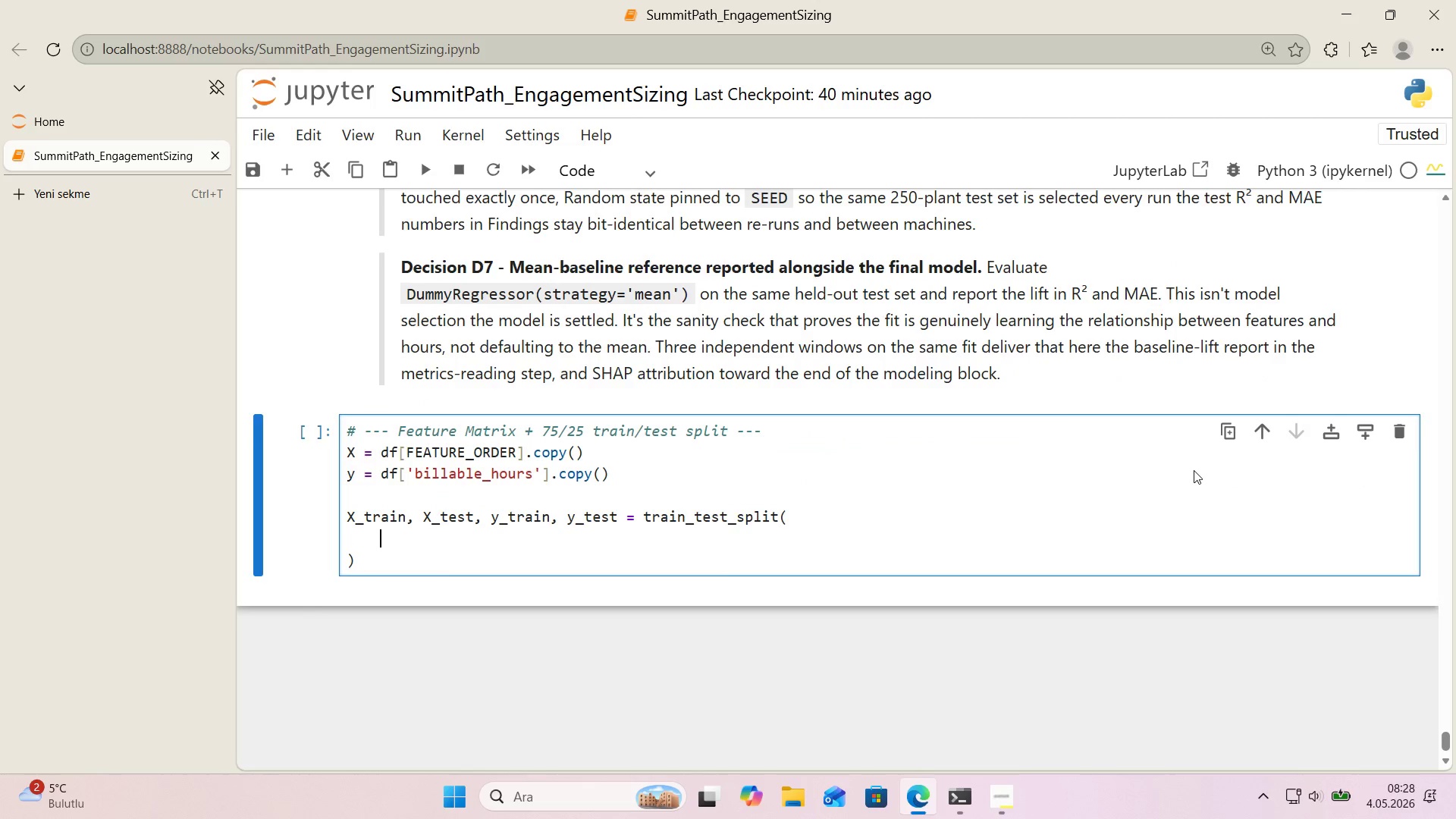 
type(X')
key(Backspace)
type(, y, test_s'ze)0.25, random_state)SEED)
 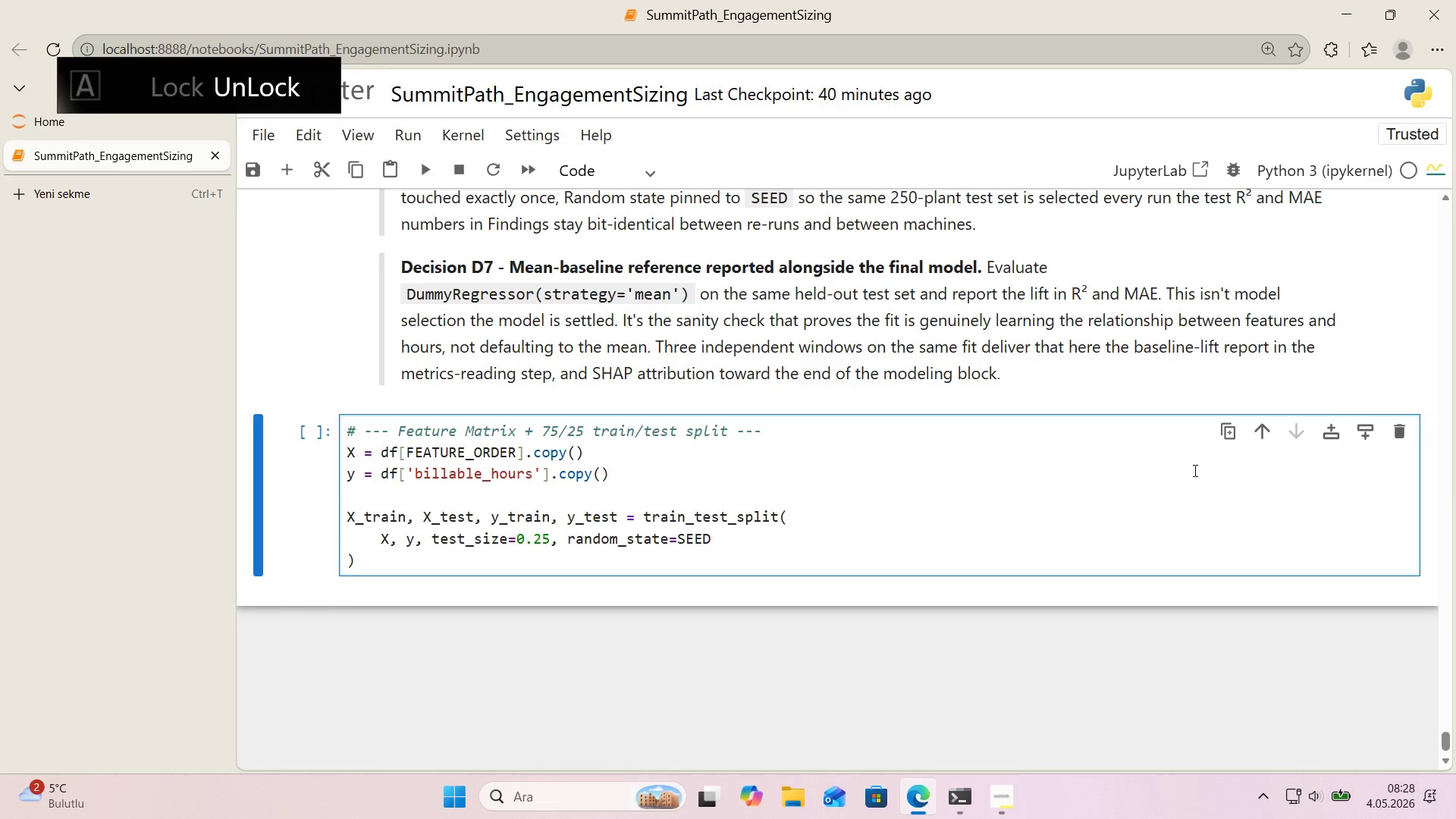 
key(ArrowDown)
 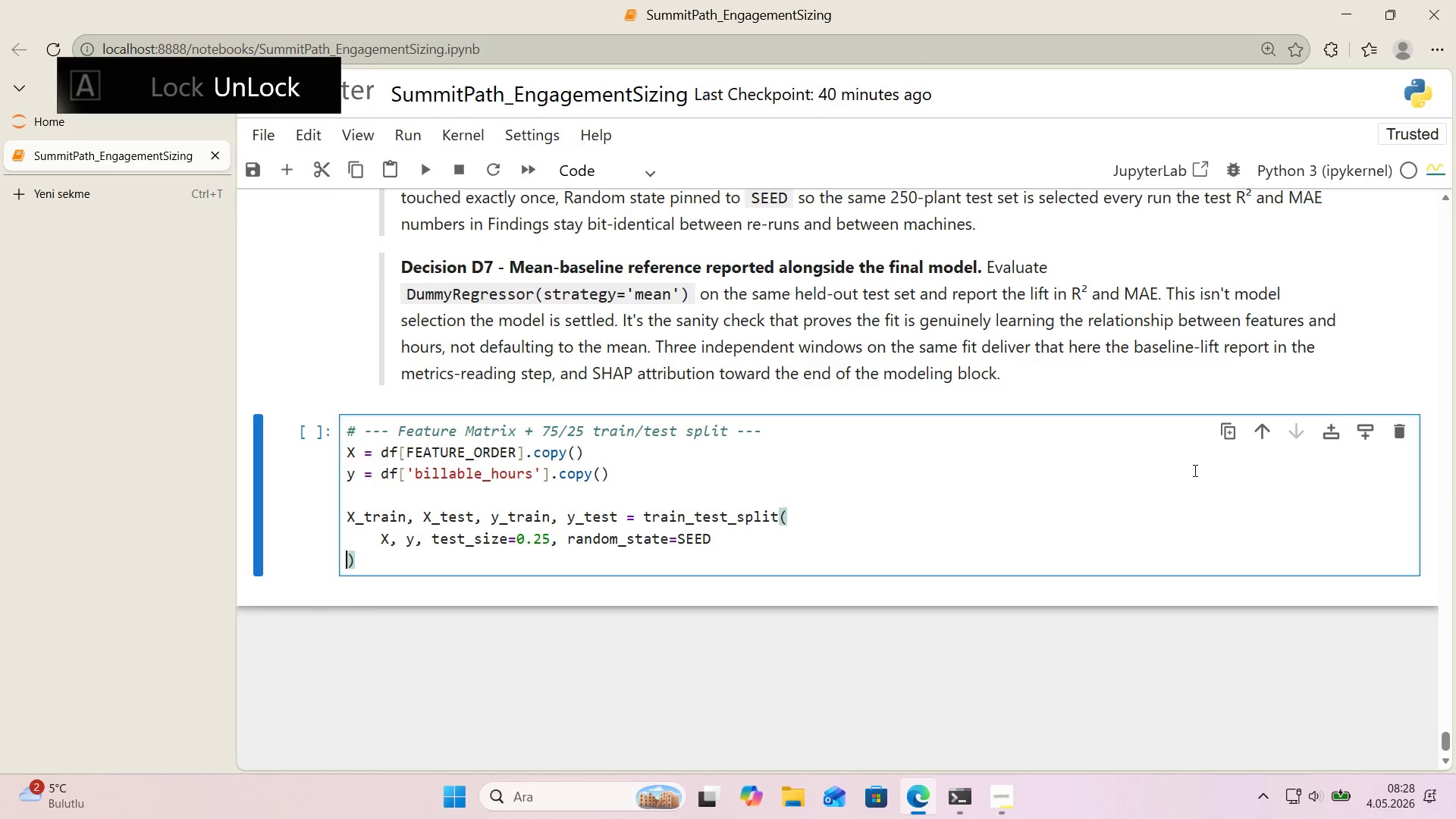 
key(ArrowLeft)
 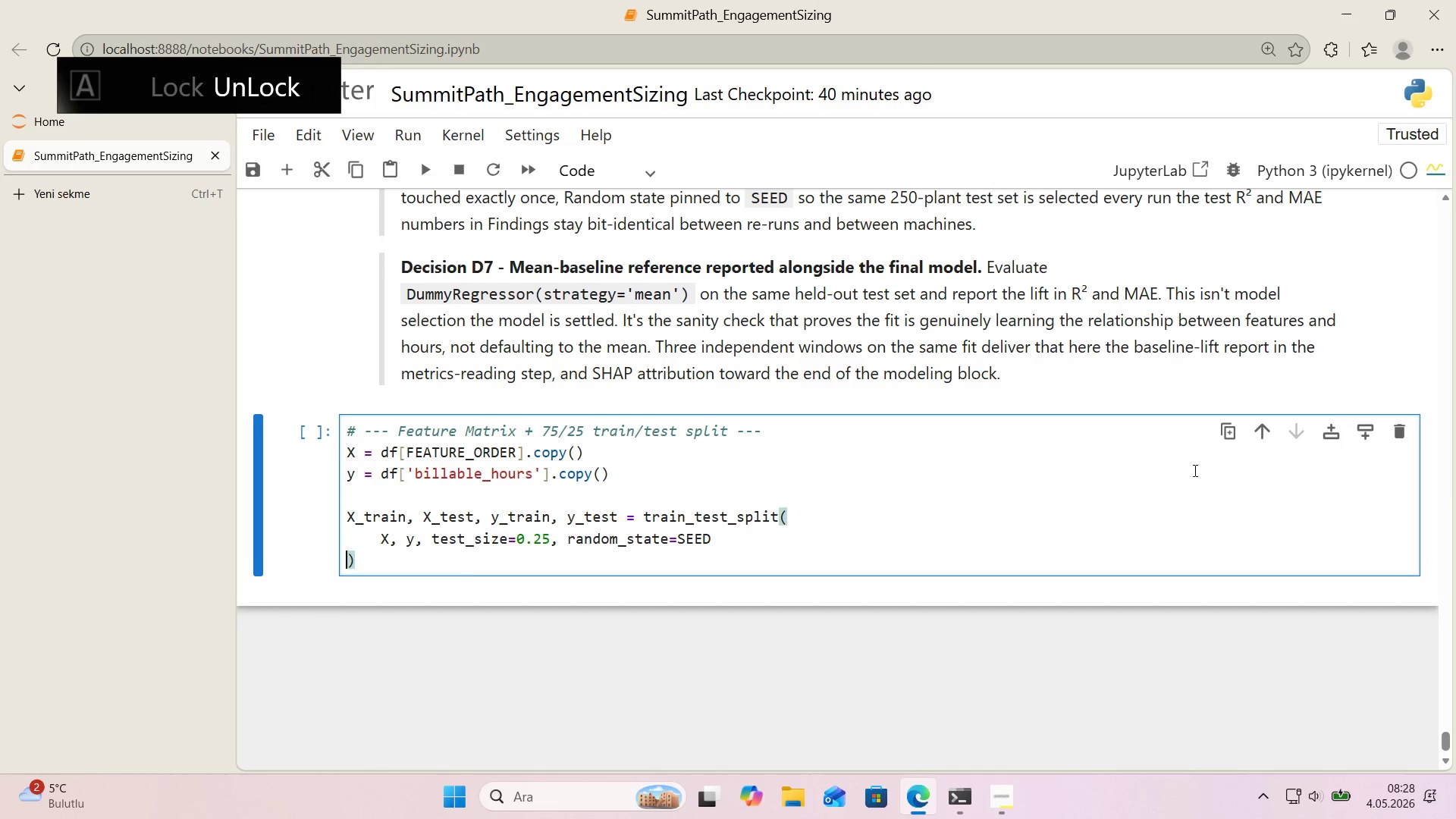 
key(Backspace)
 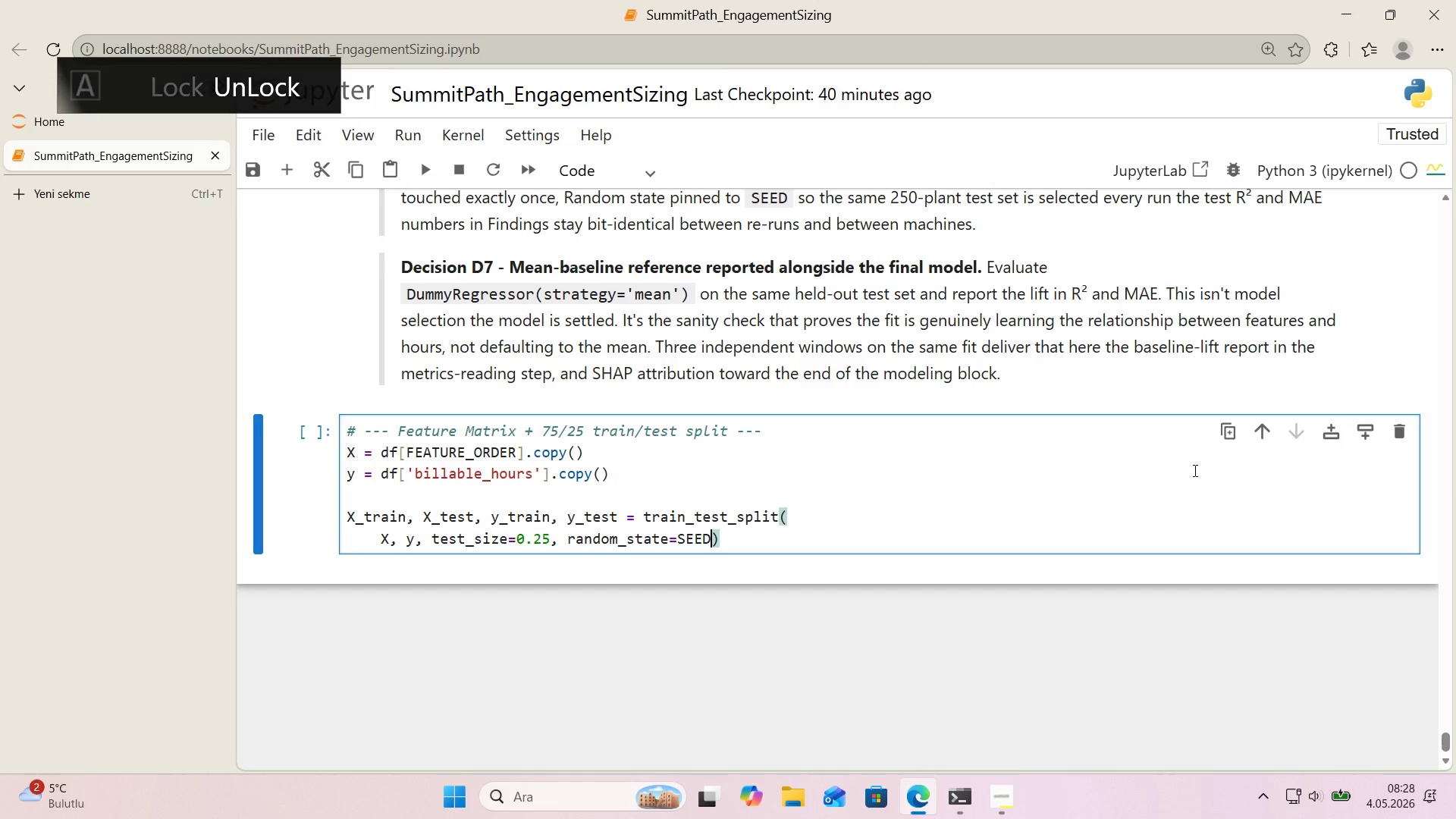 
key(ArrowRight)
 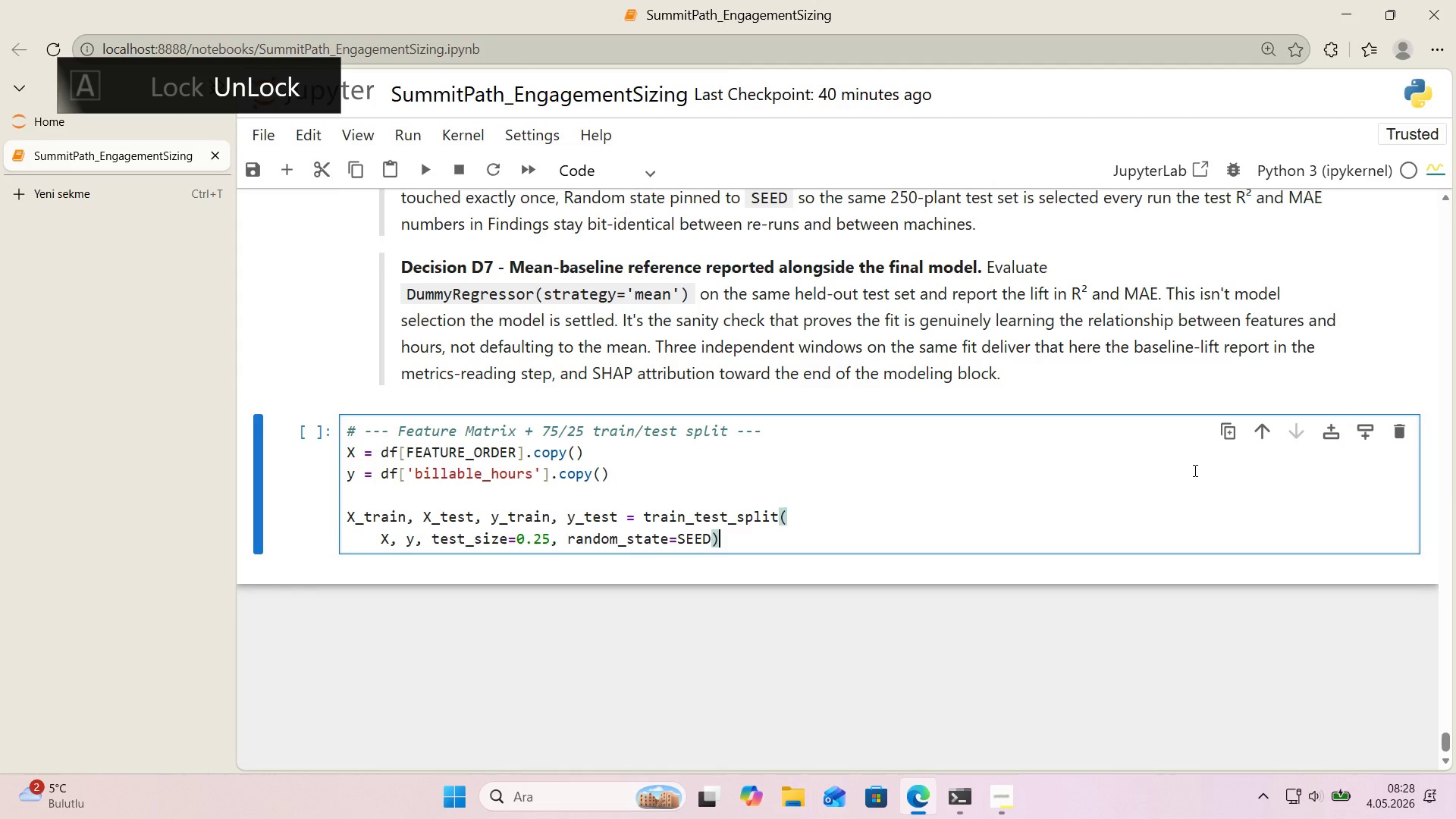 
key(Enter)
 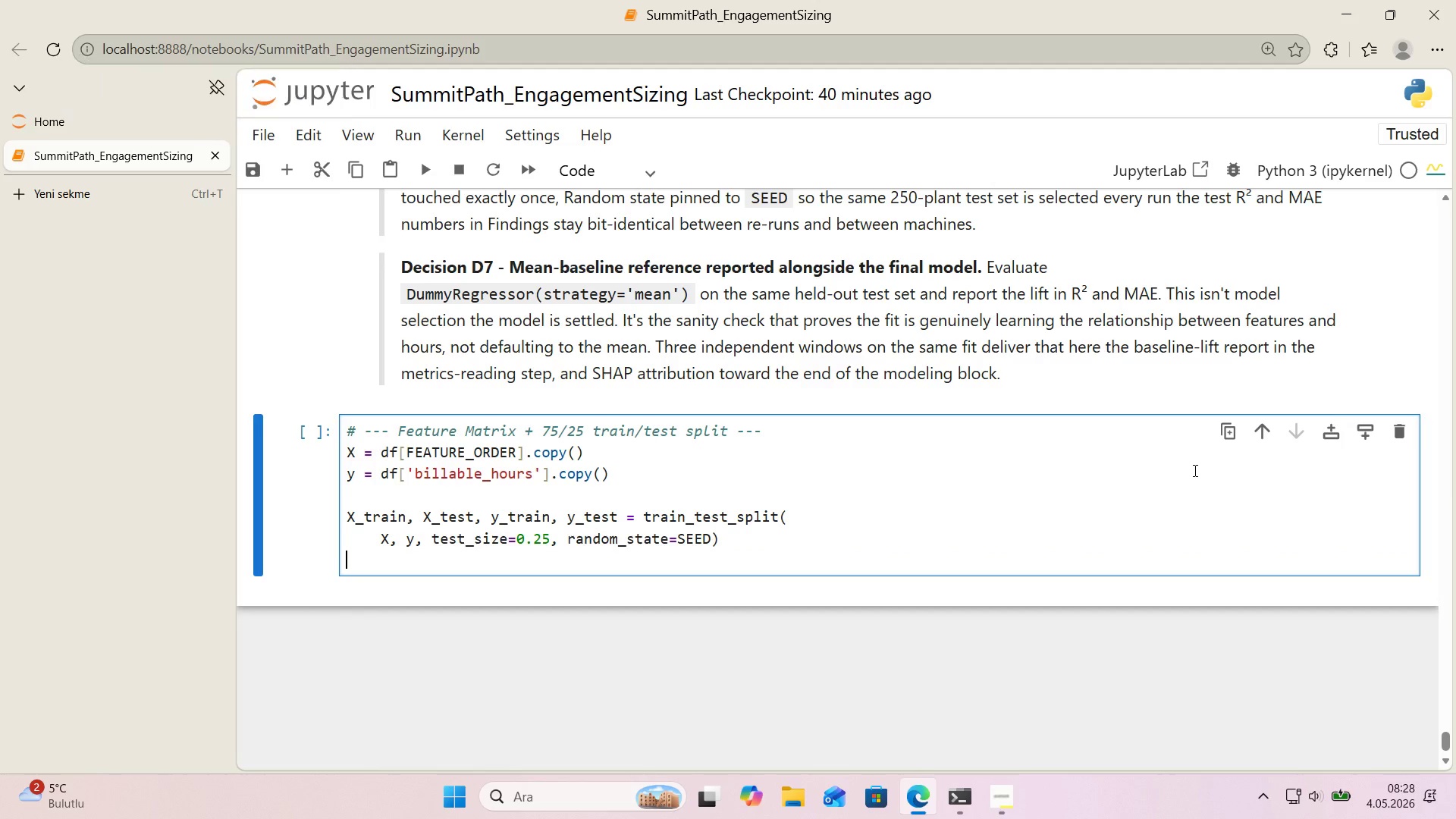 
key(Enter)
 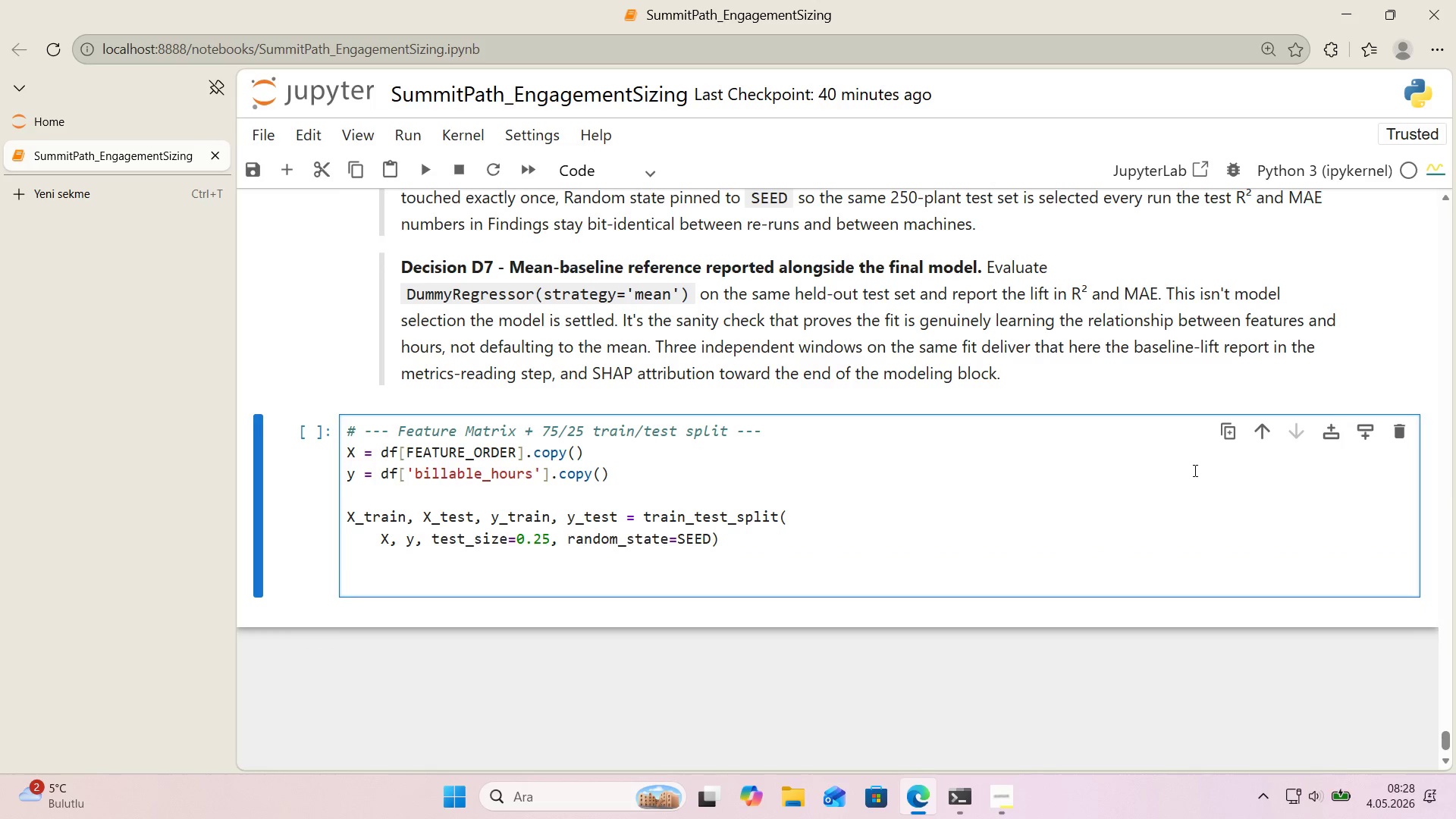 
type(pr'nt*()
 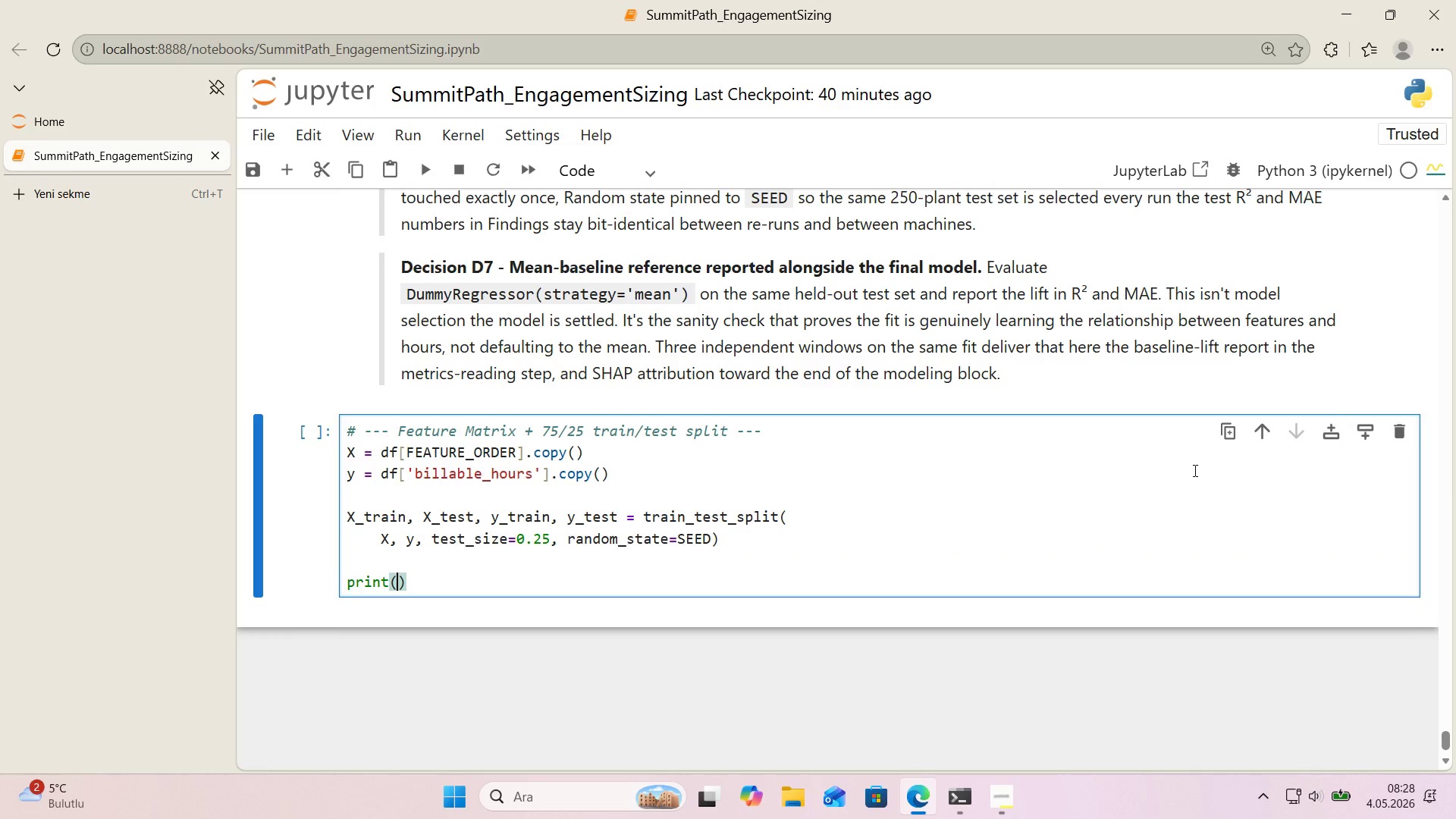 
 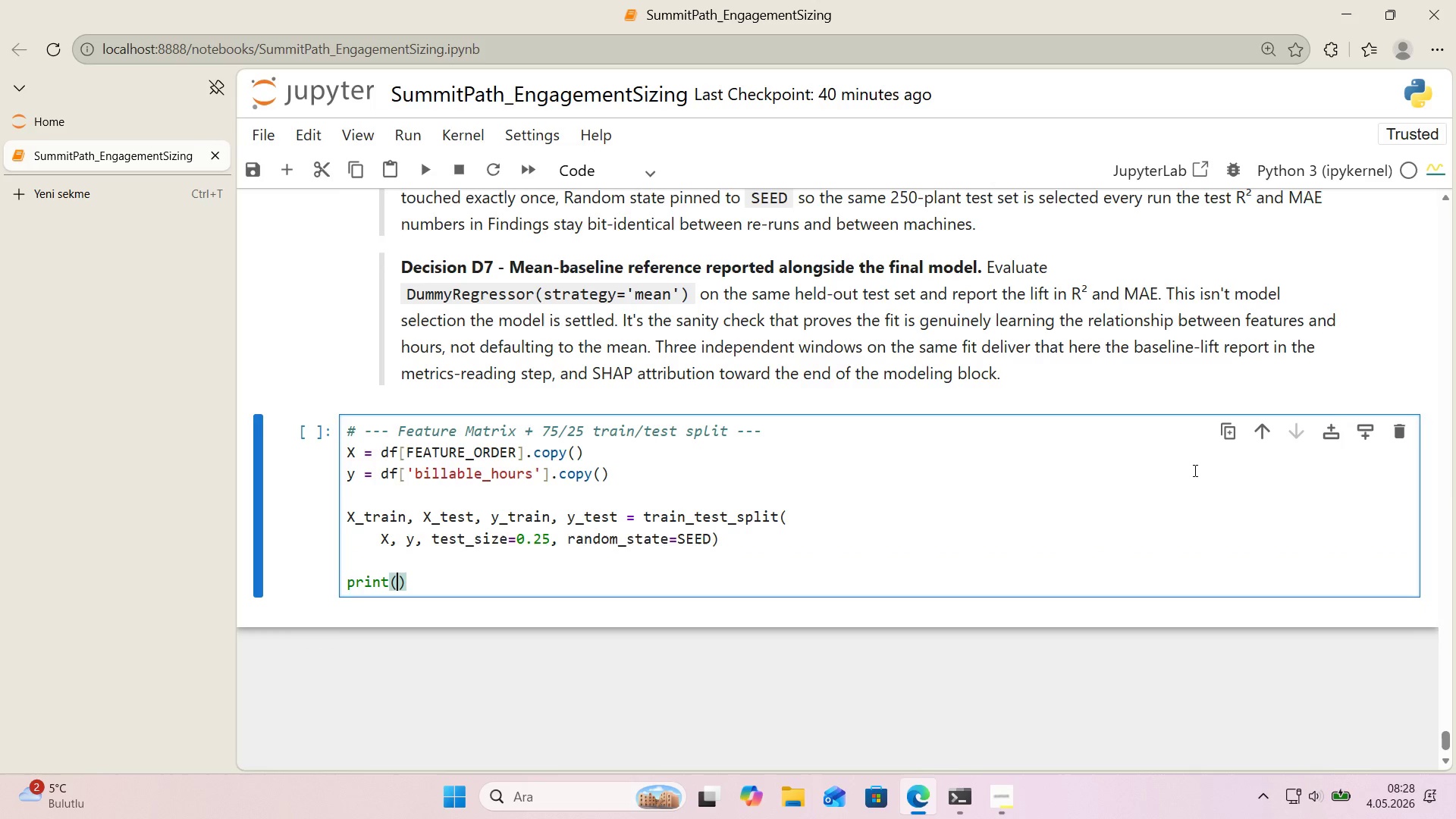 
key(ArrowLeft)
 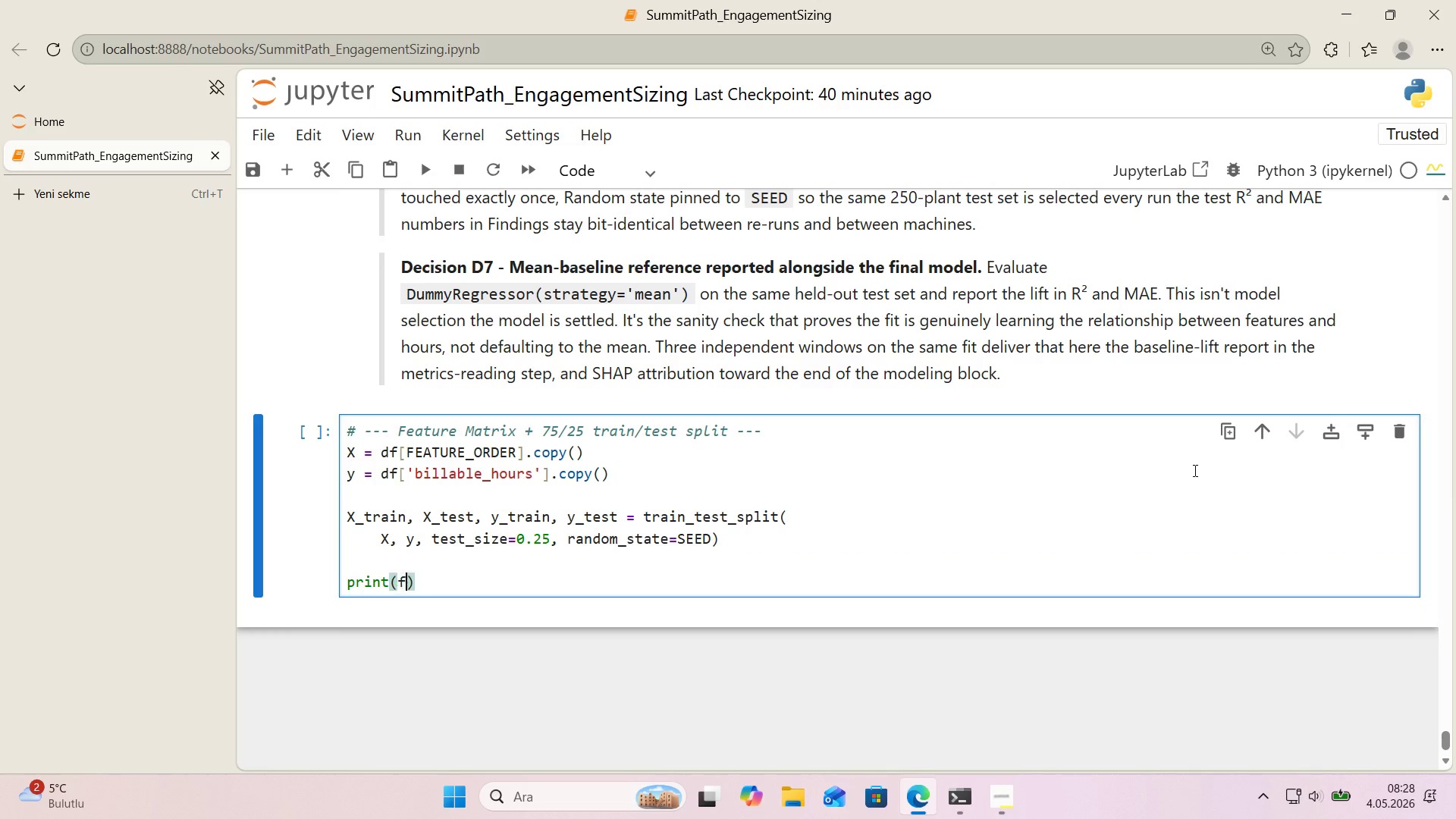 
type(f@@)
 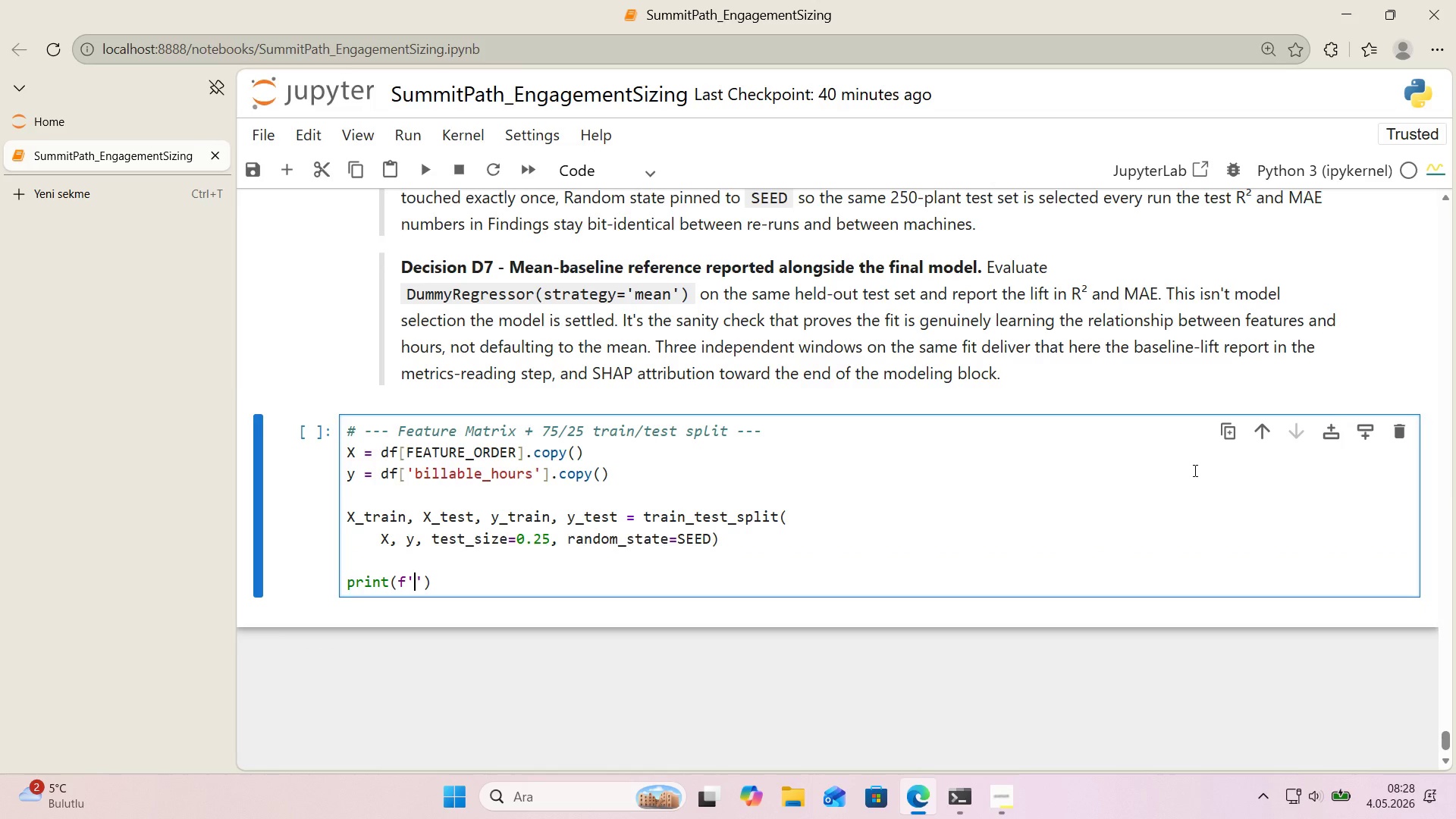 
 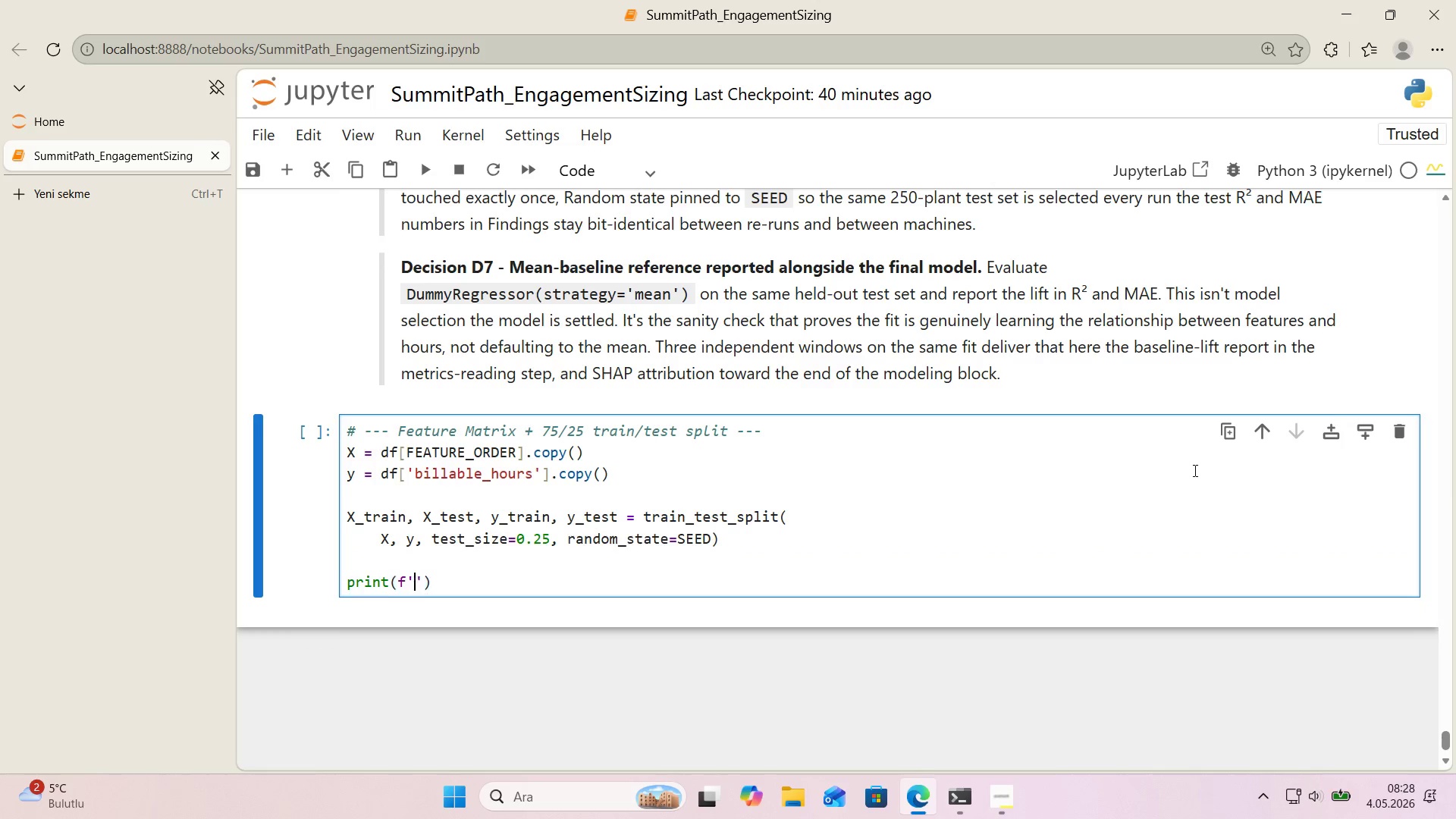 
key(ArrowLeft)
 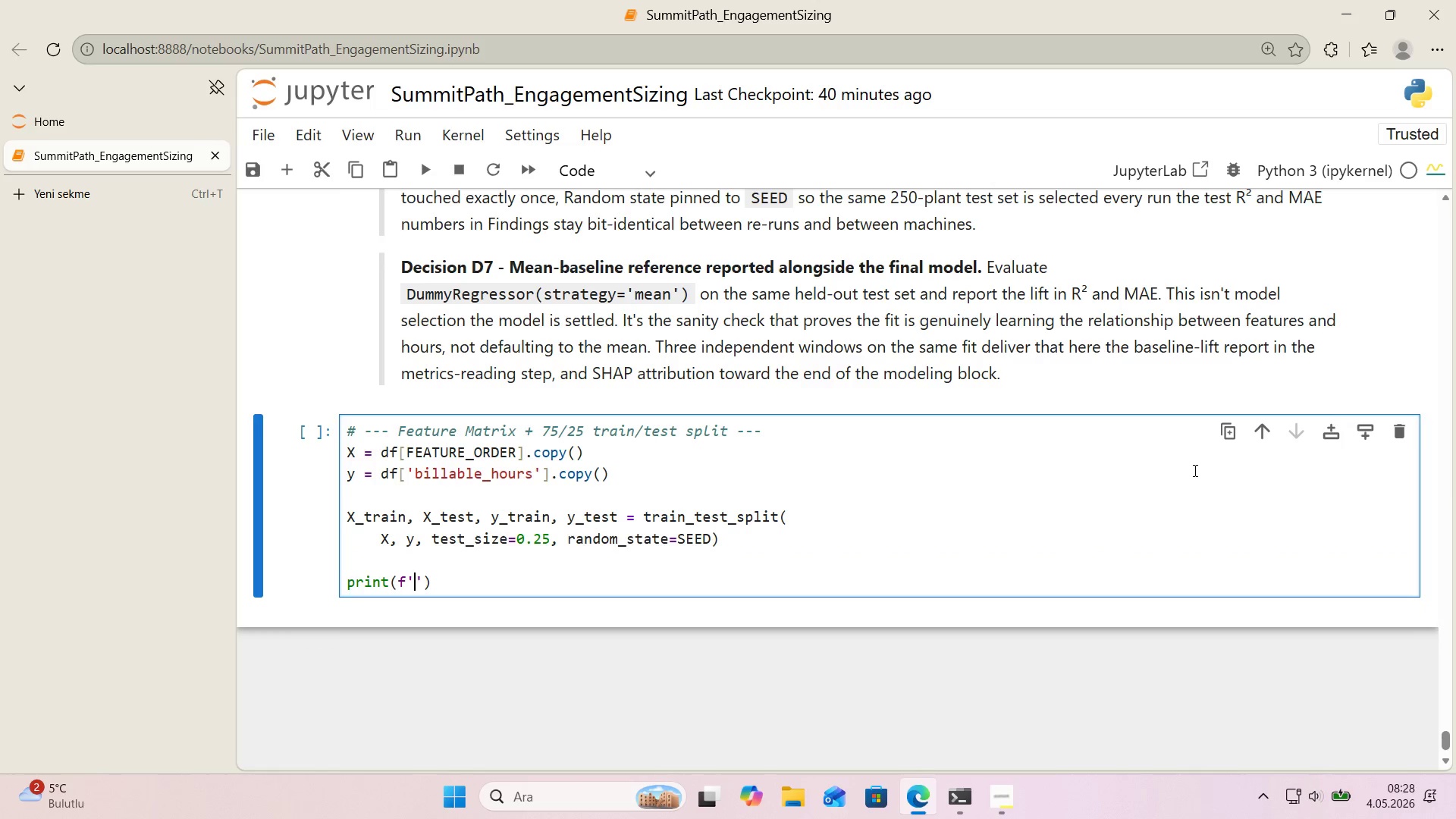 
type(Tra'n rows> )
 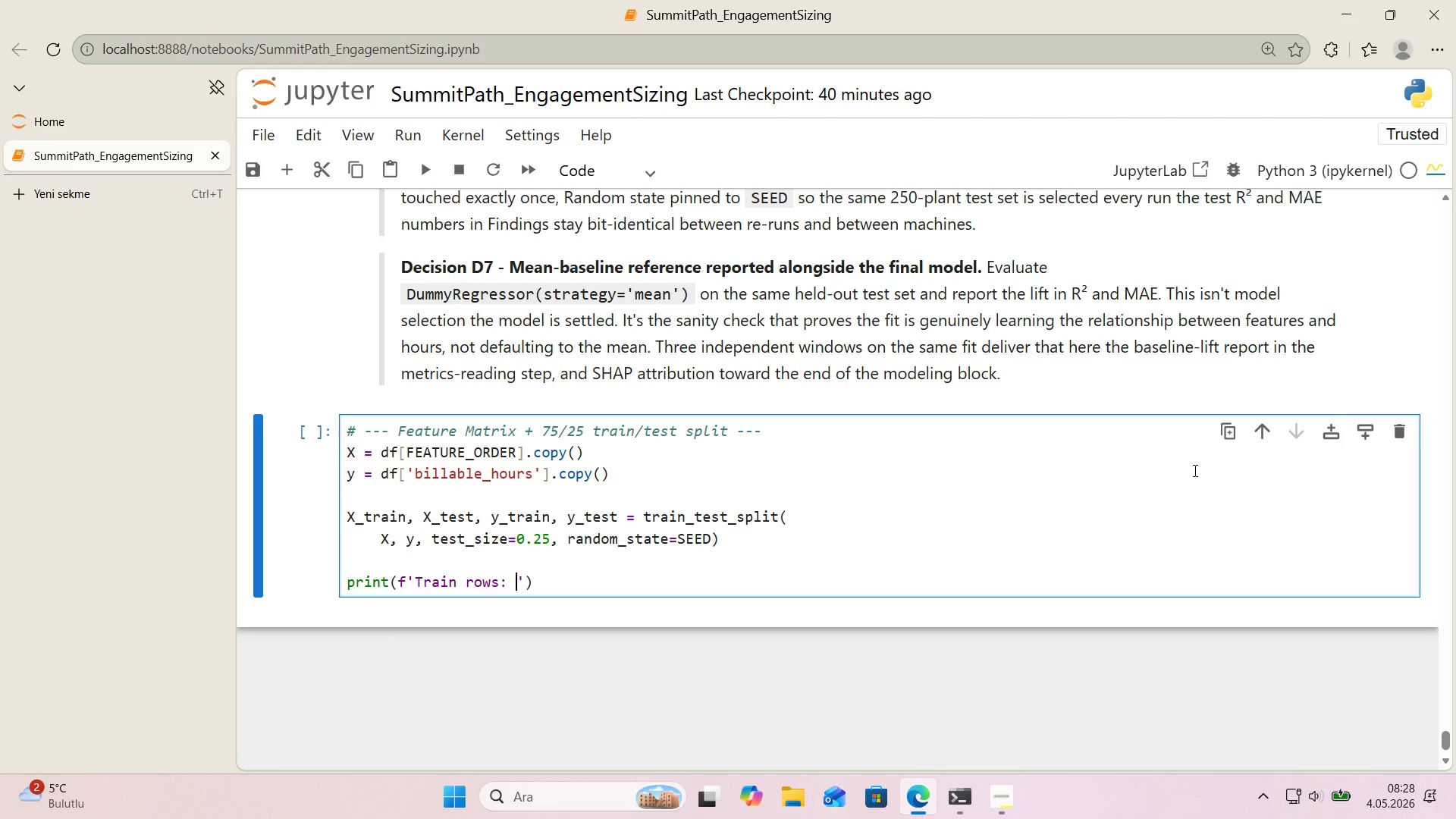 
key(Alt+Control+7)
 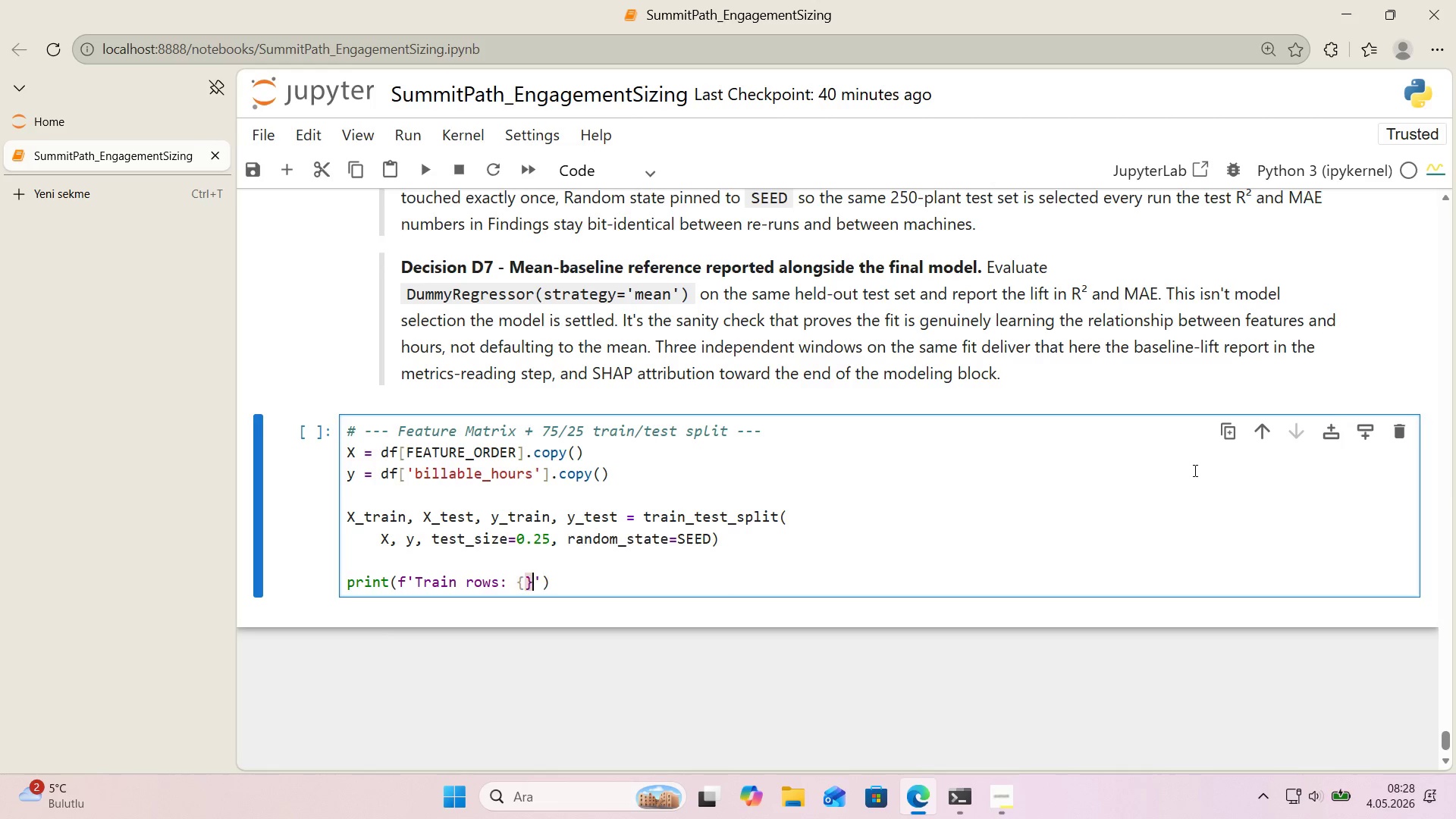 
key(Alt+Control+0)
 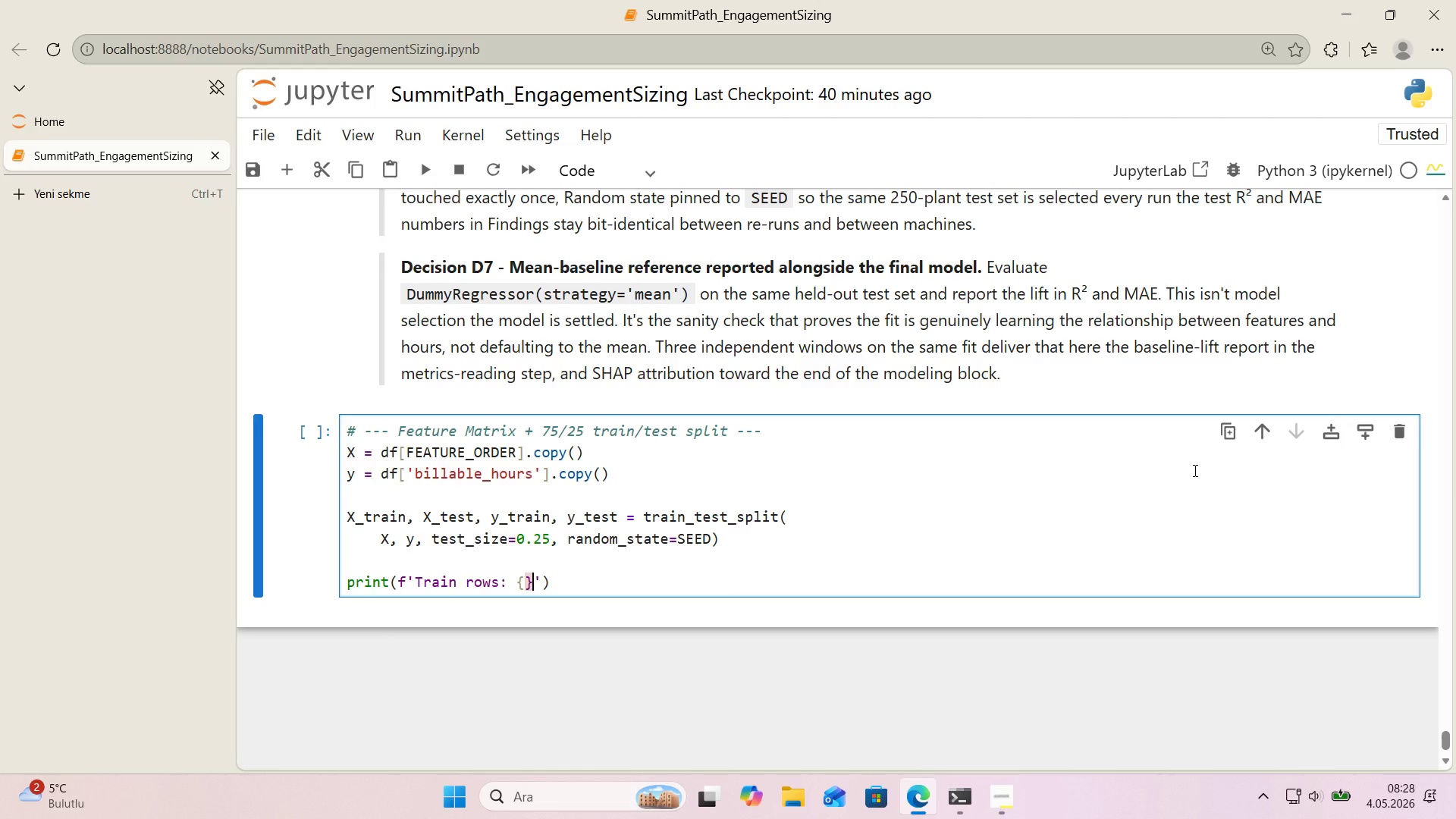 
key(ArrowLeft)
 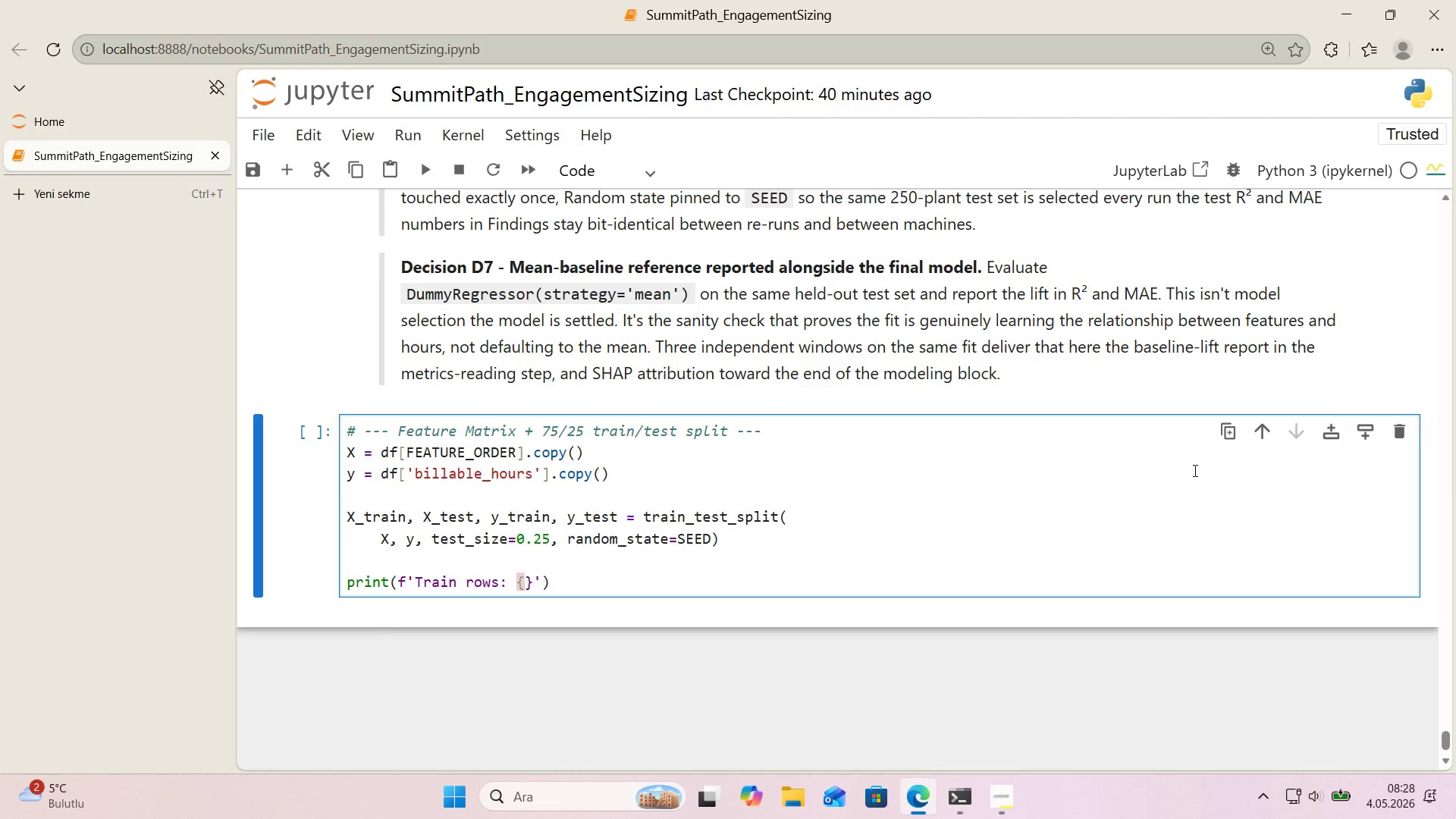 
type(len*()
 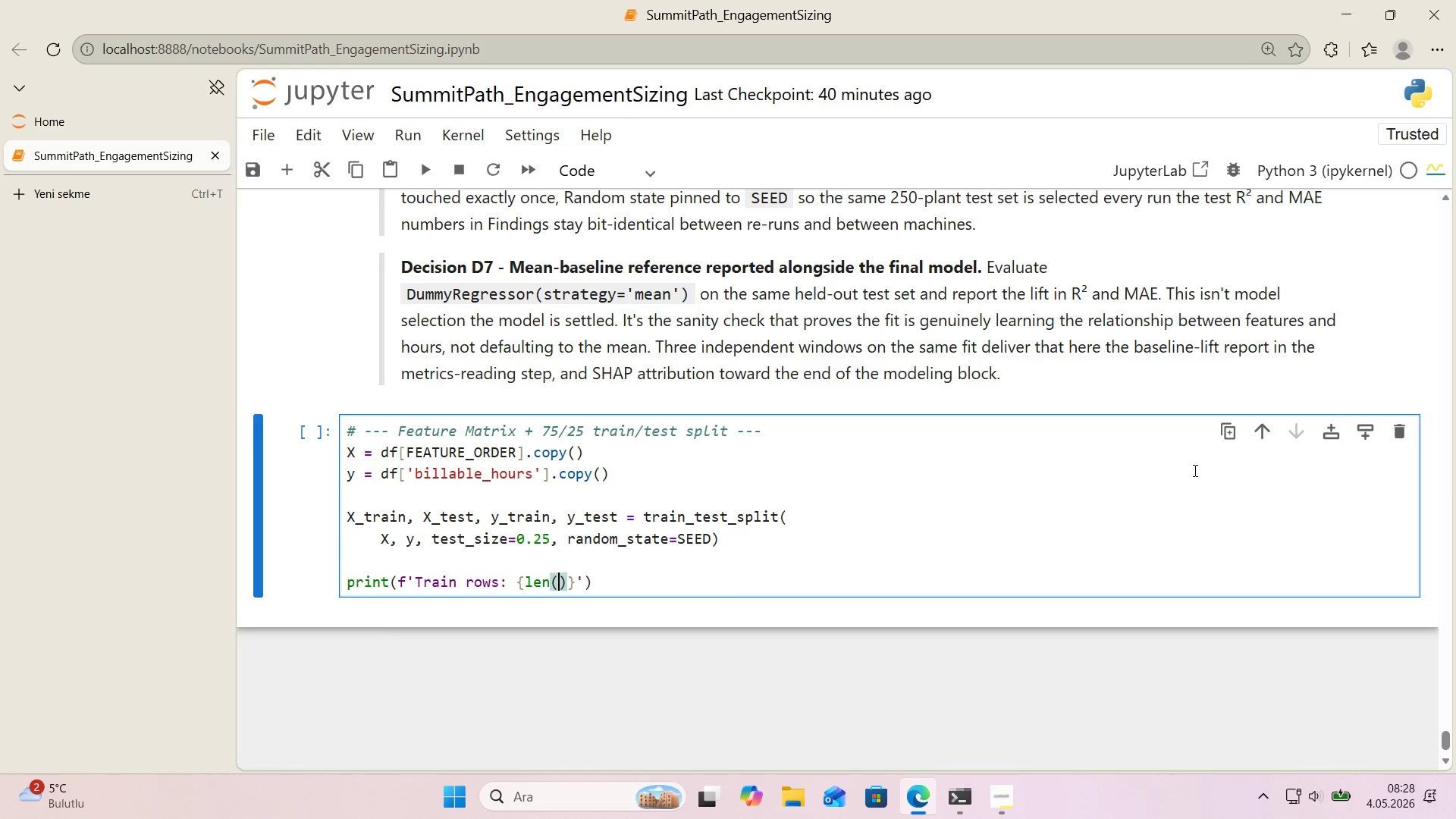 
 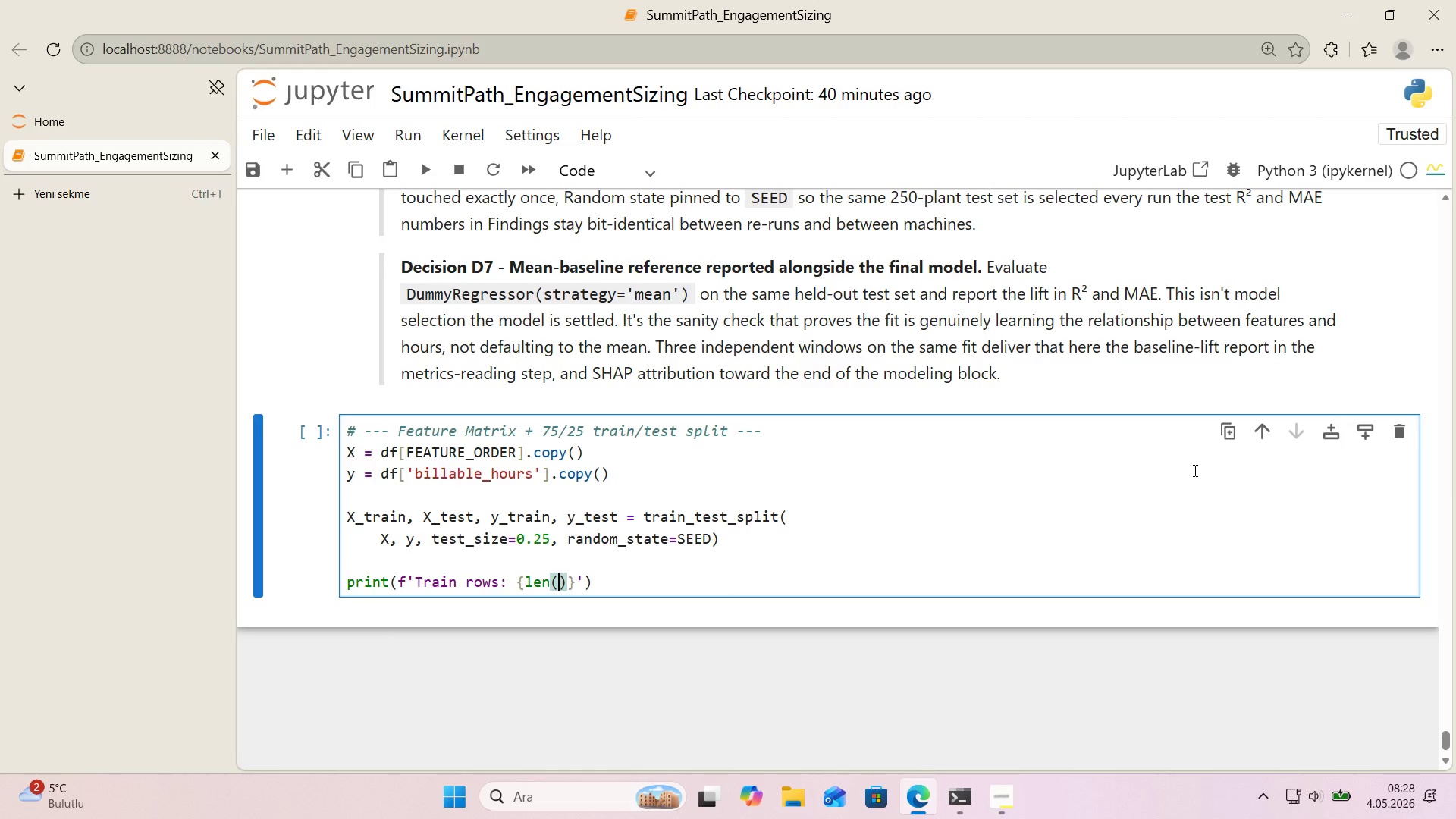 
key(ArrowLeft)
 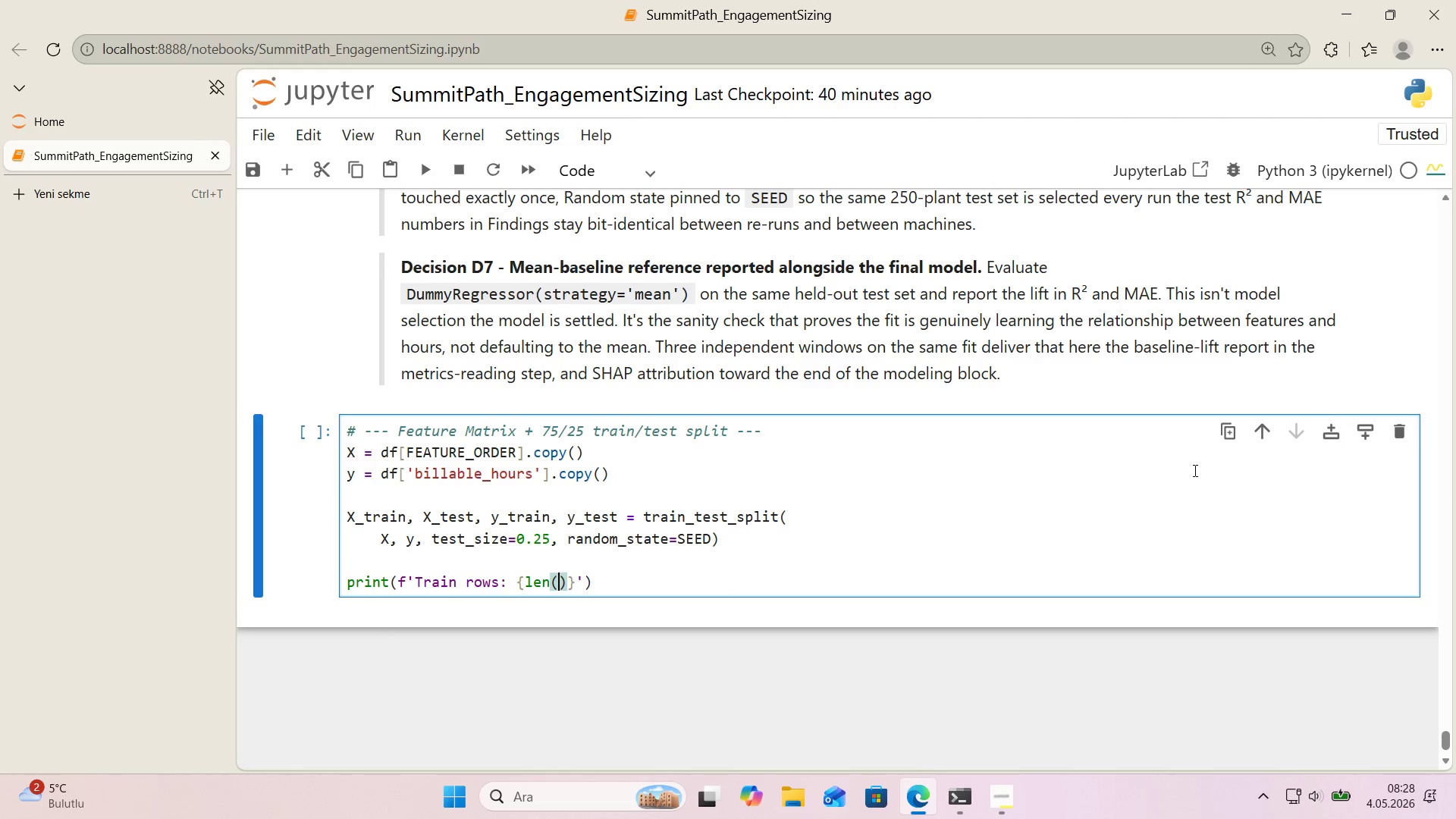 
type(X_tra'n)
 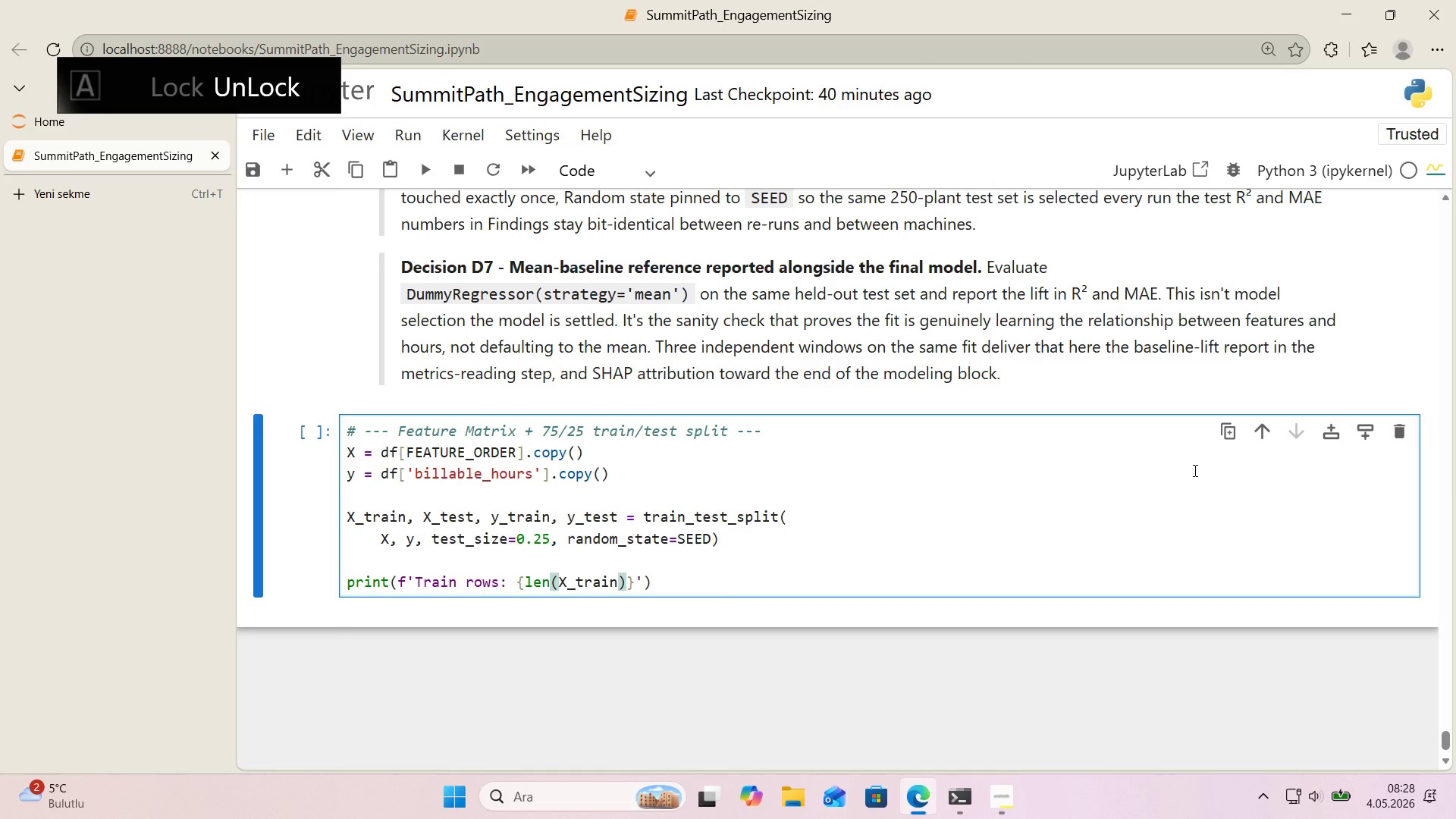 
key(ArrowRight)
 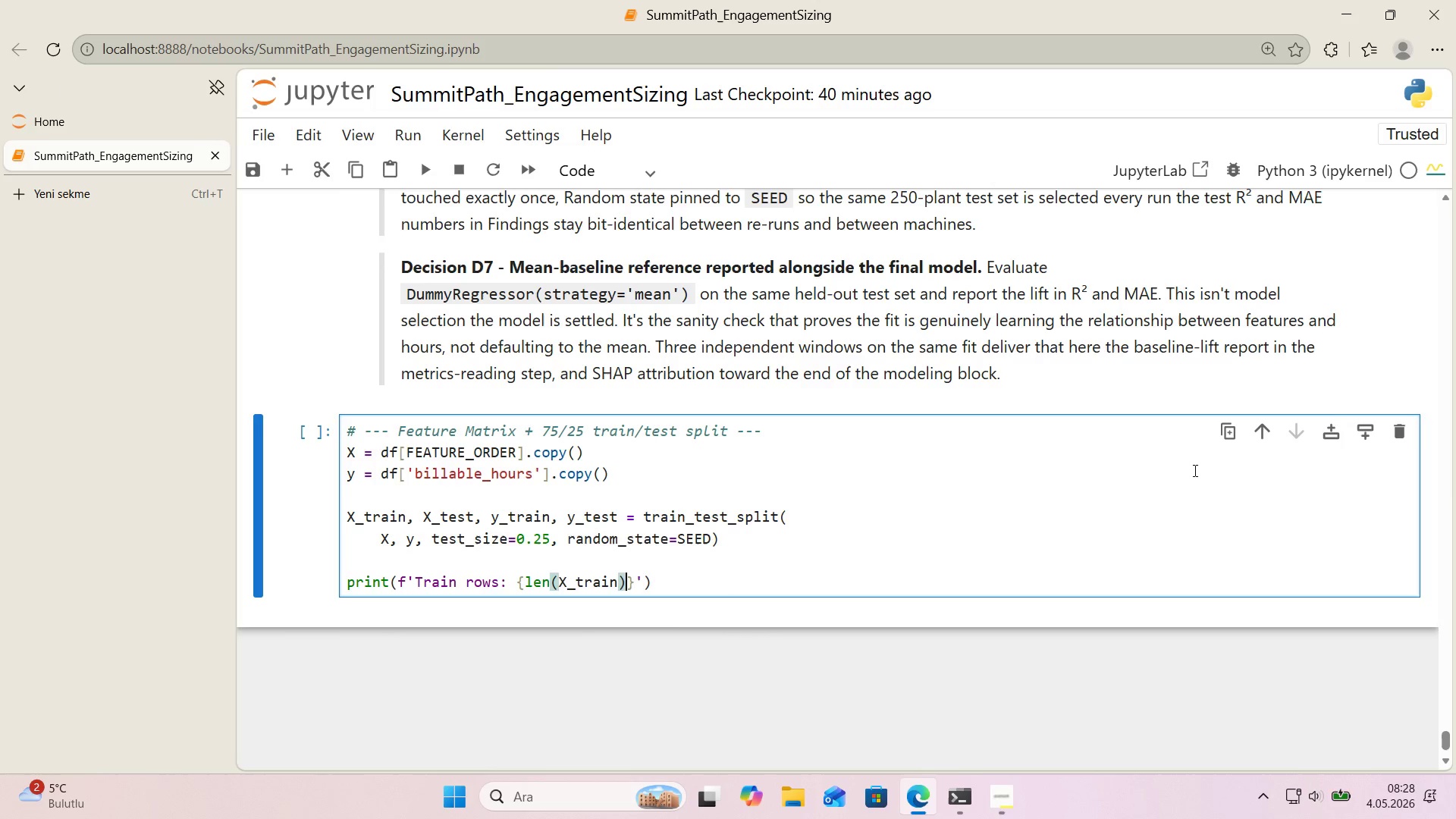 
key(Shift+Period)
 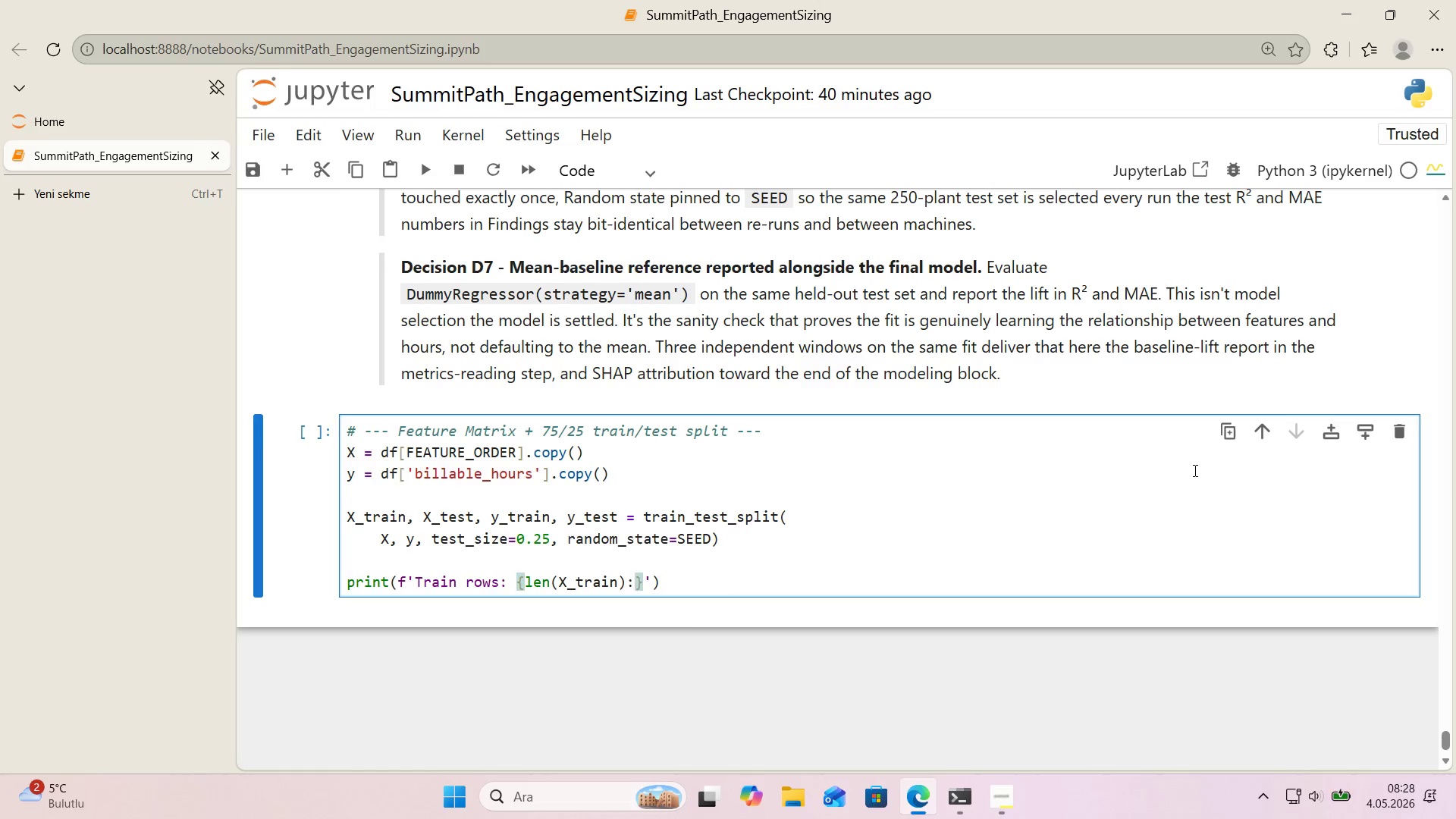 
key(Comma)
 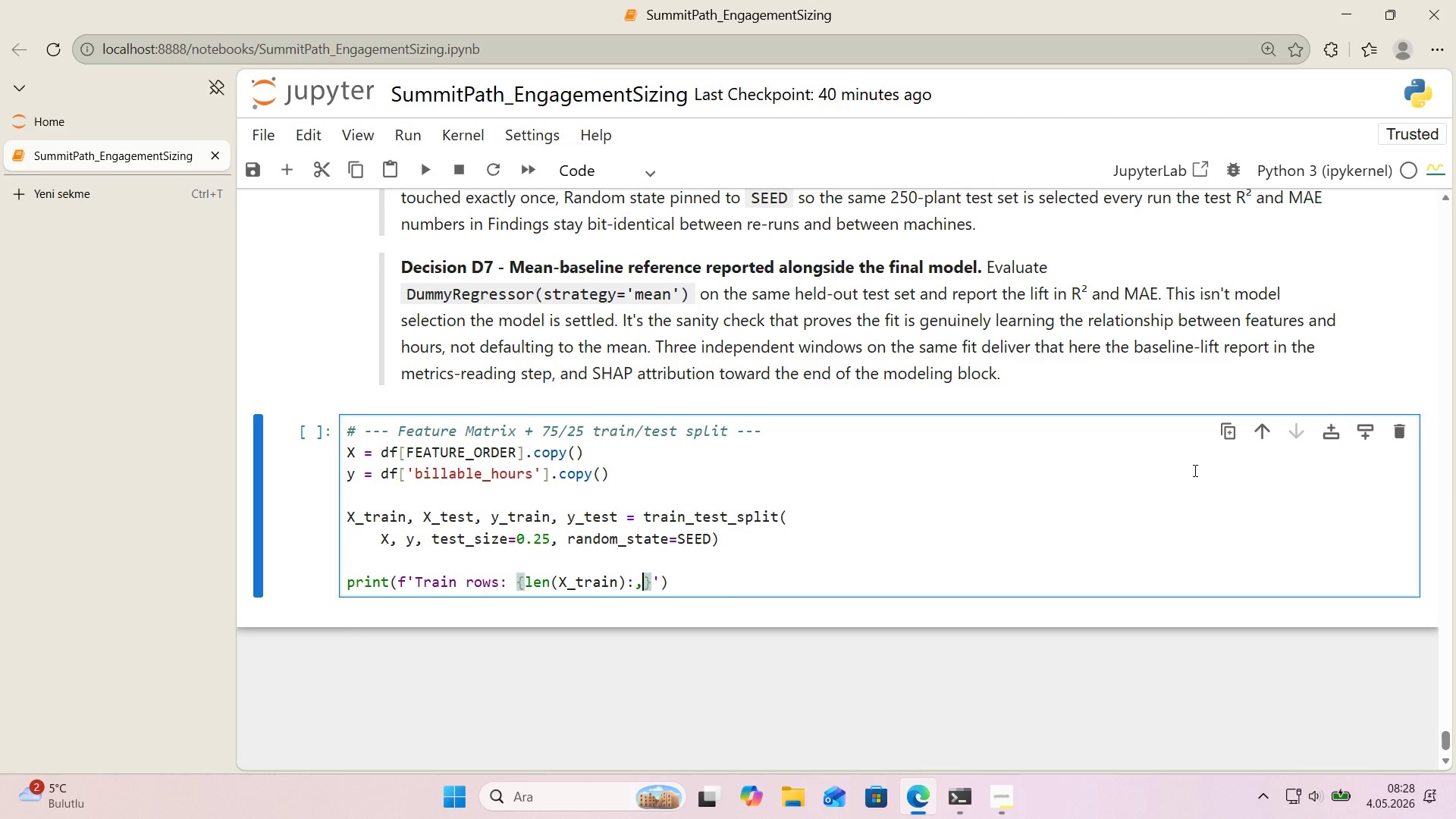 
key(ArrowRight)
 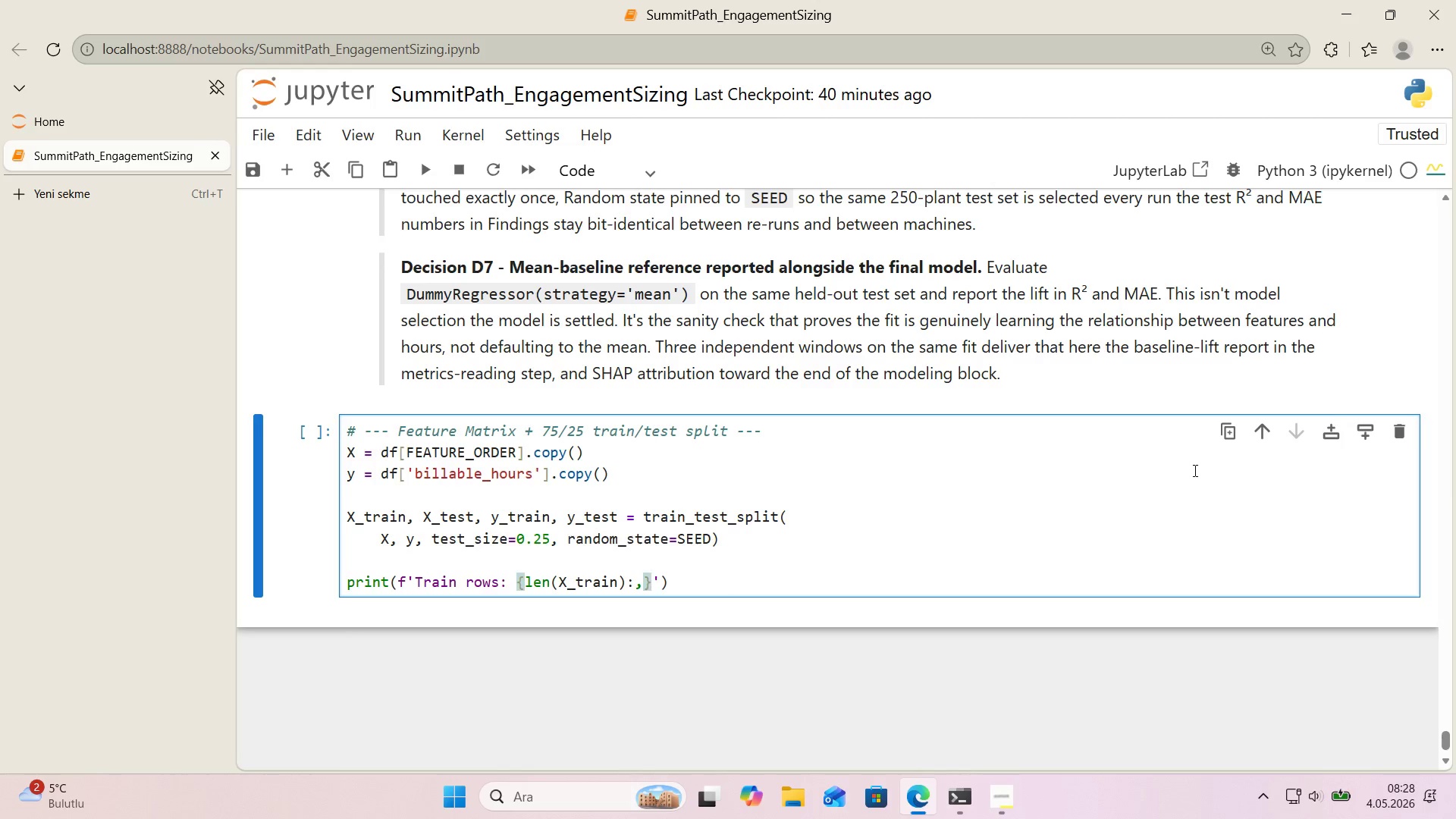 
type(   Test rows> )
 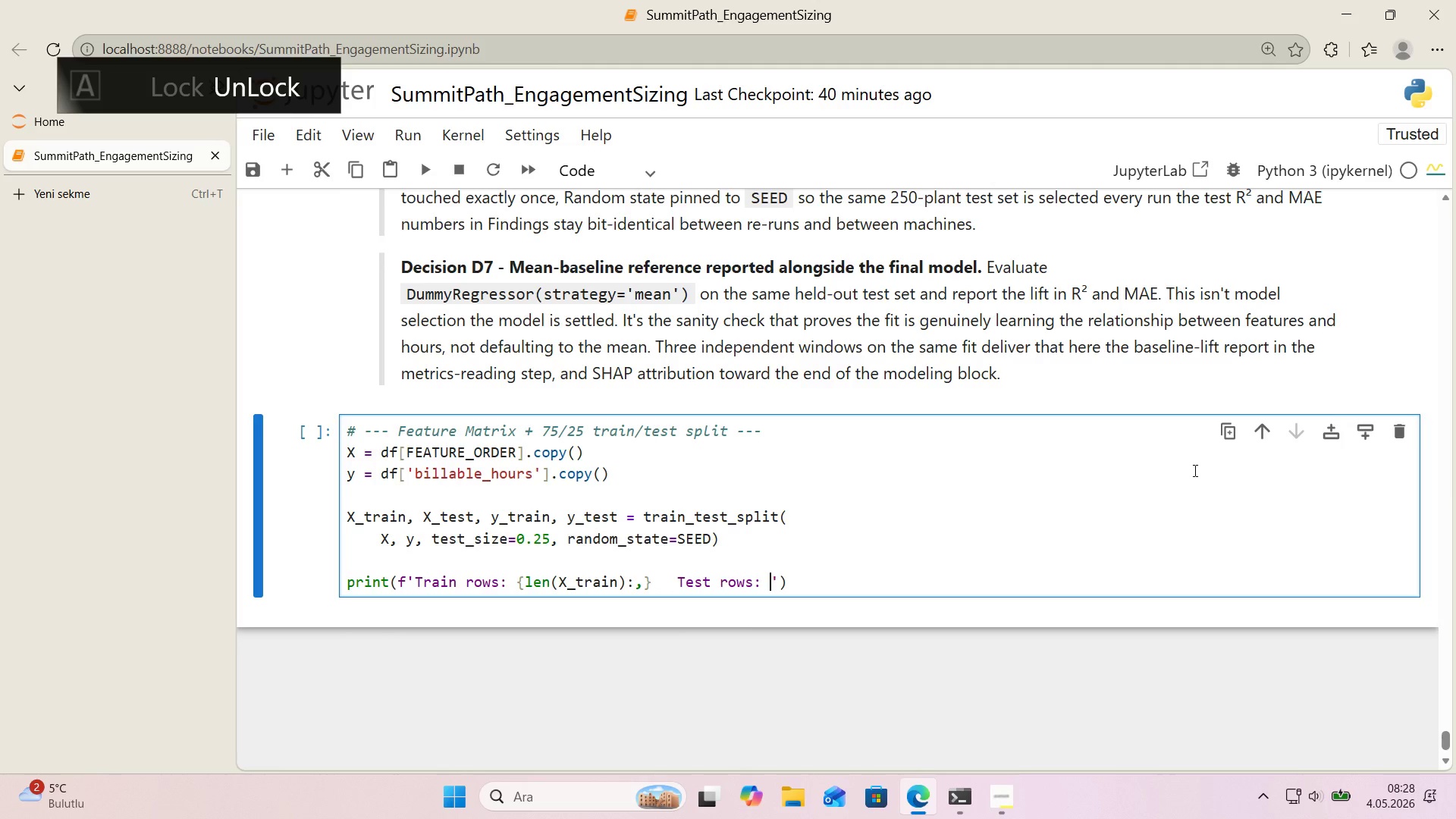 
key(Alt+Control+7)
 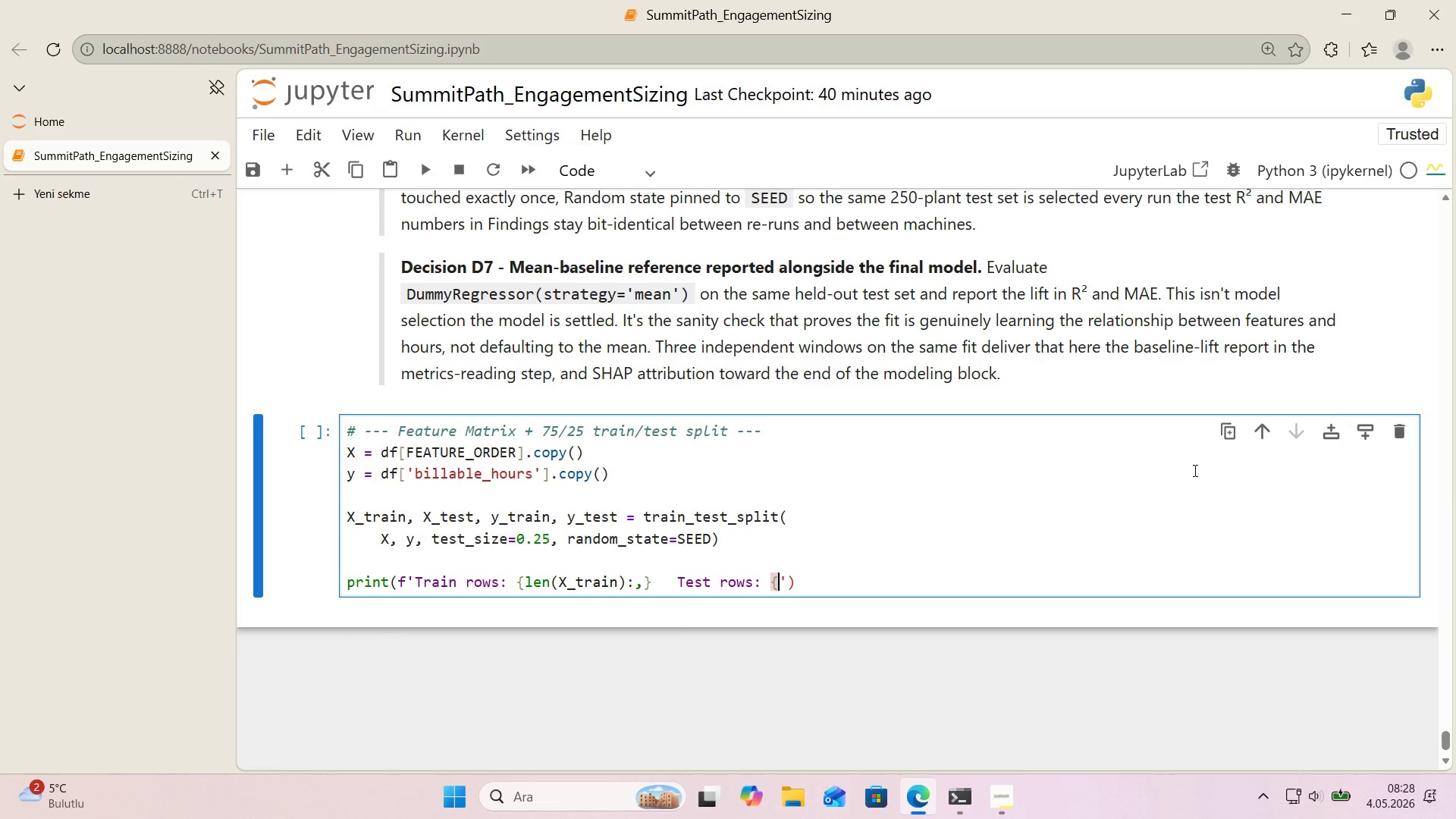 
key(Alt+Control+0)
 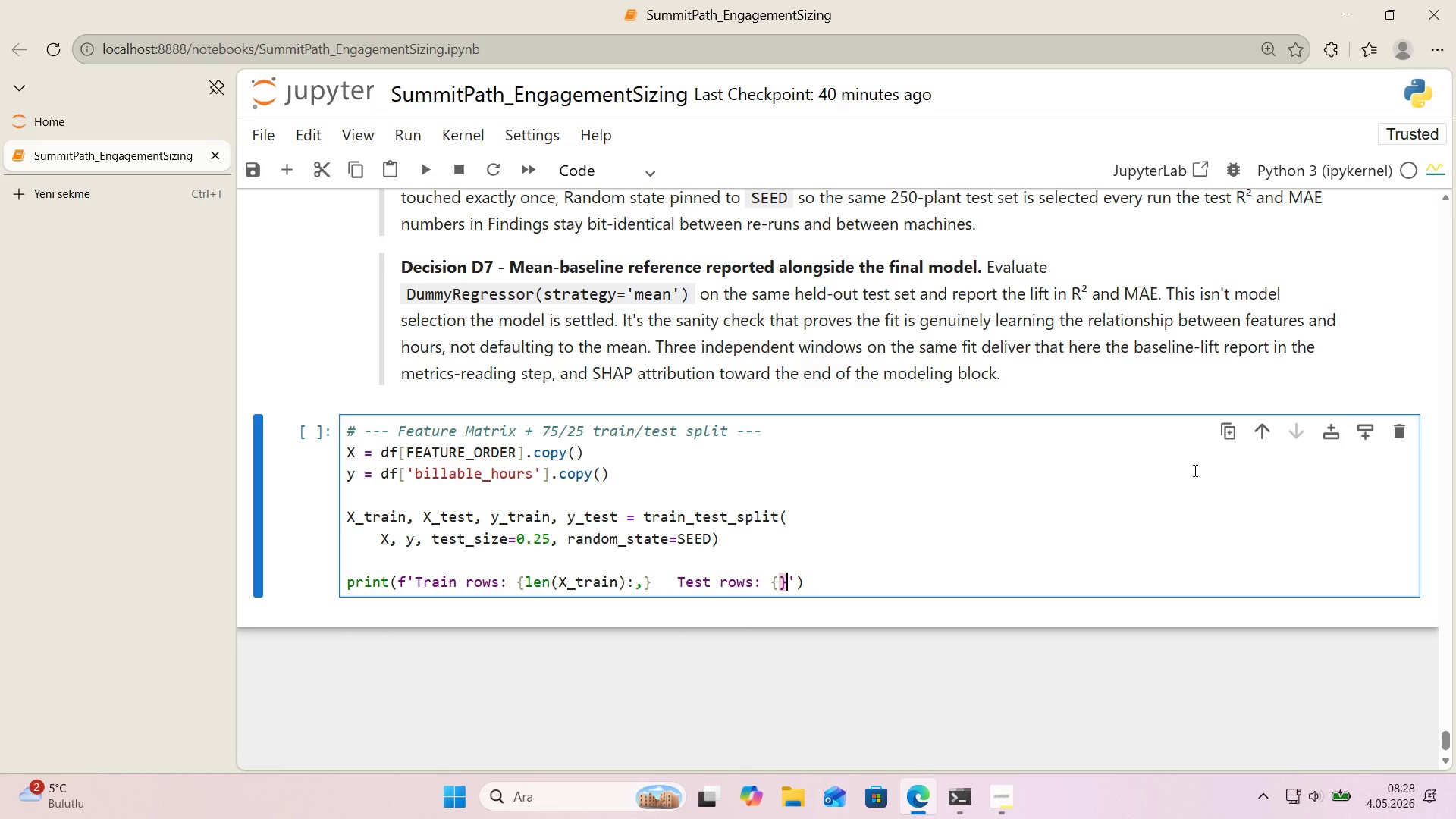 
key(ArrowLeft)
 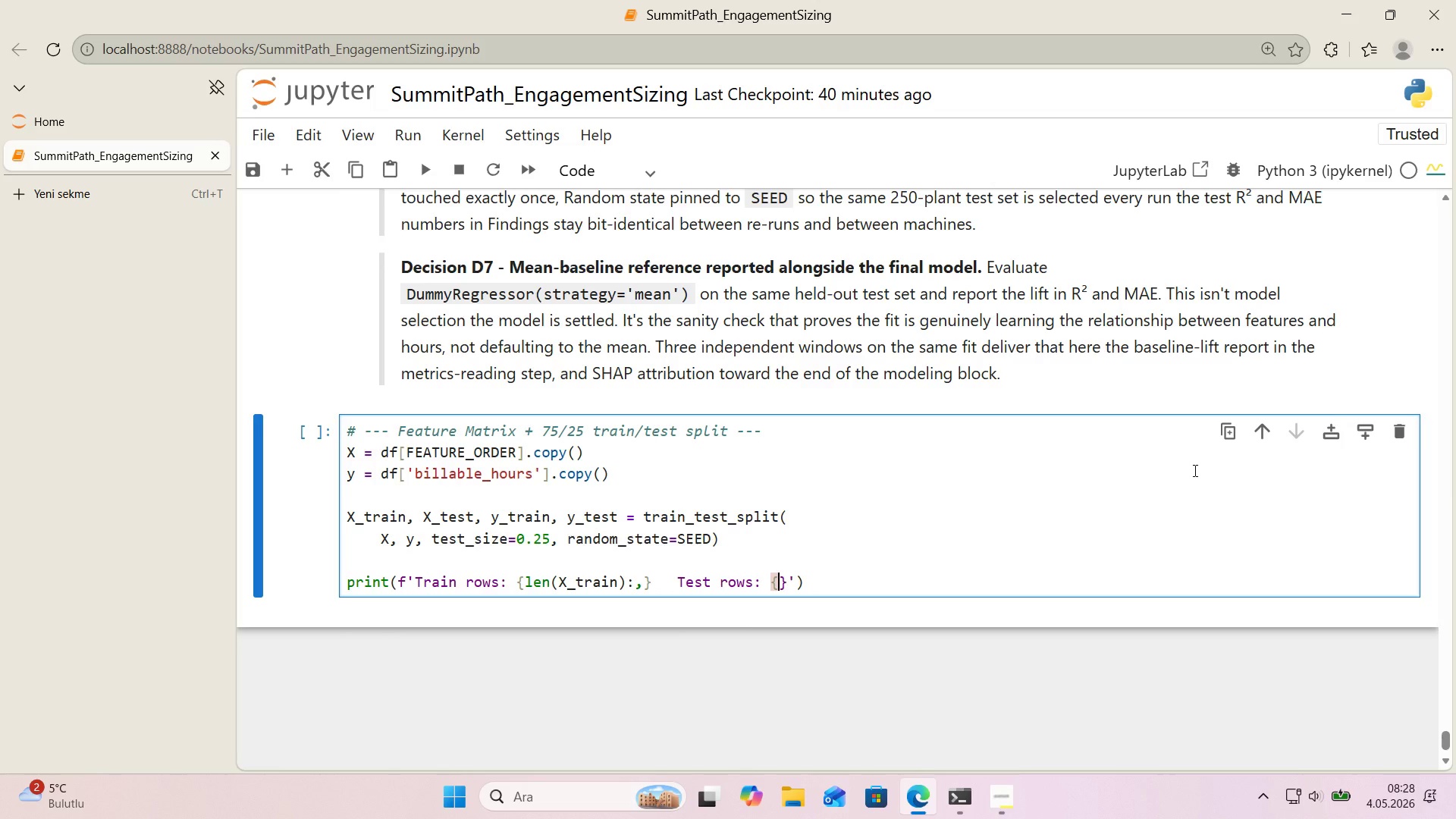 
type(len*()
 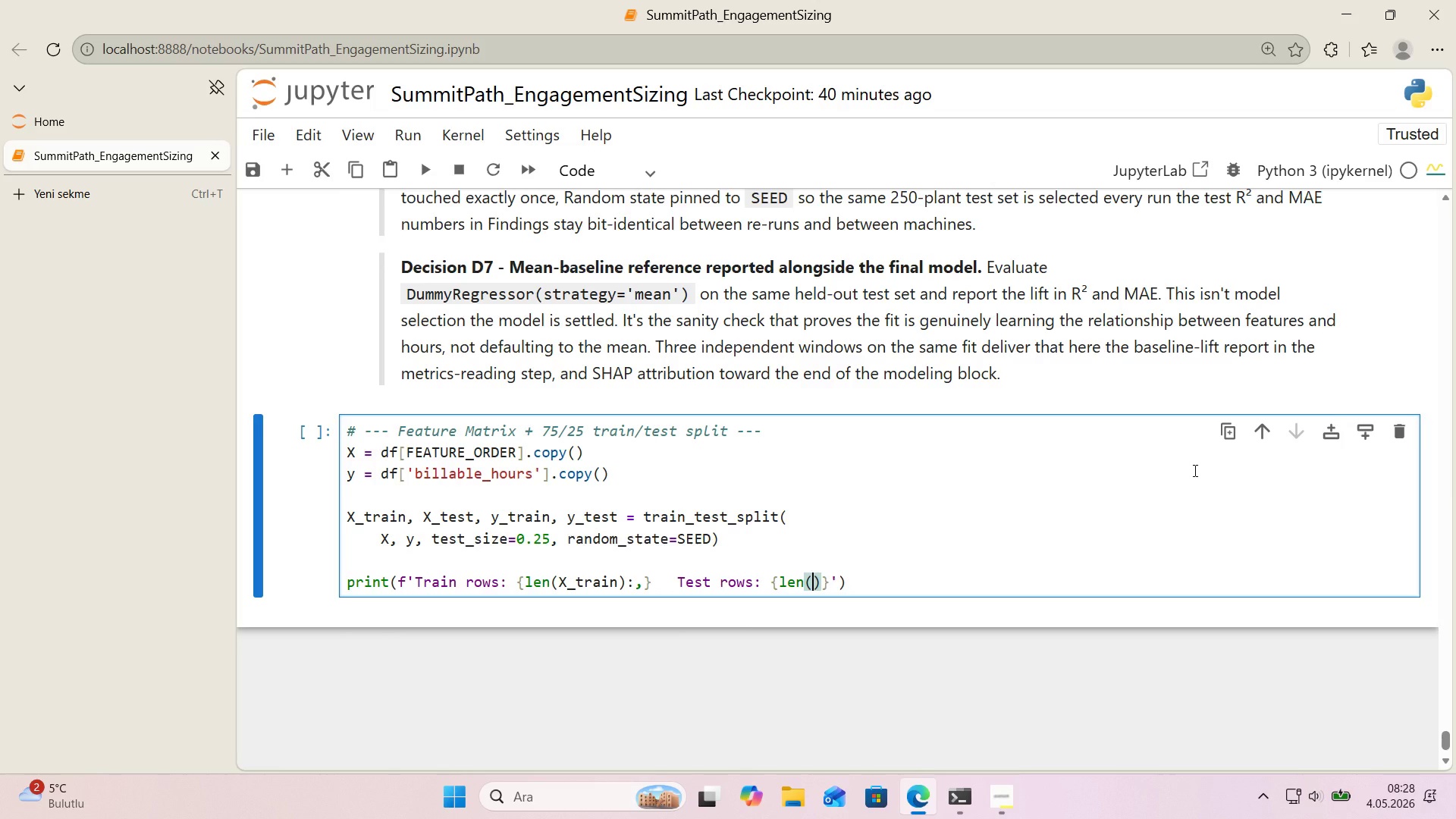 
 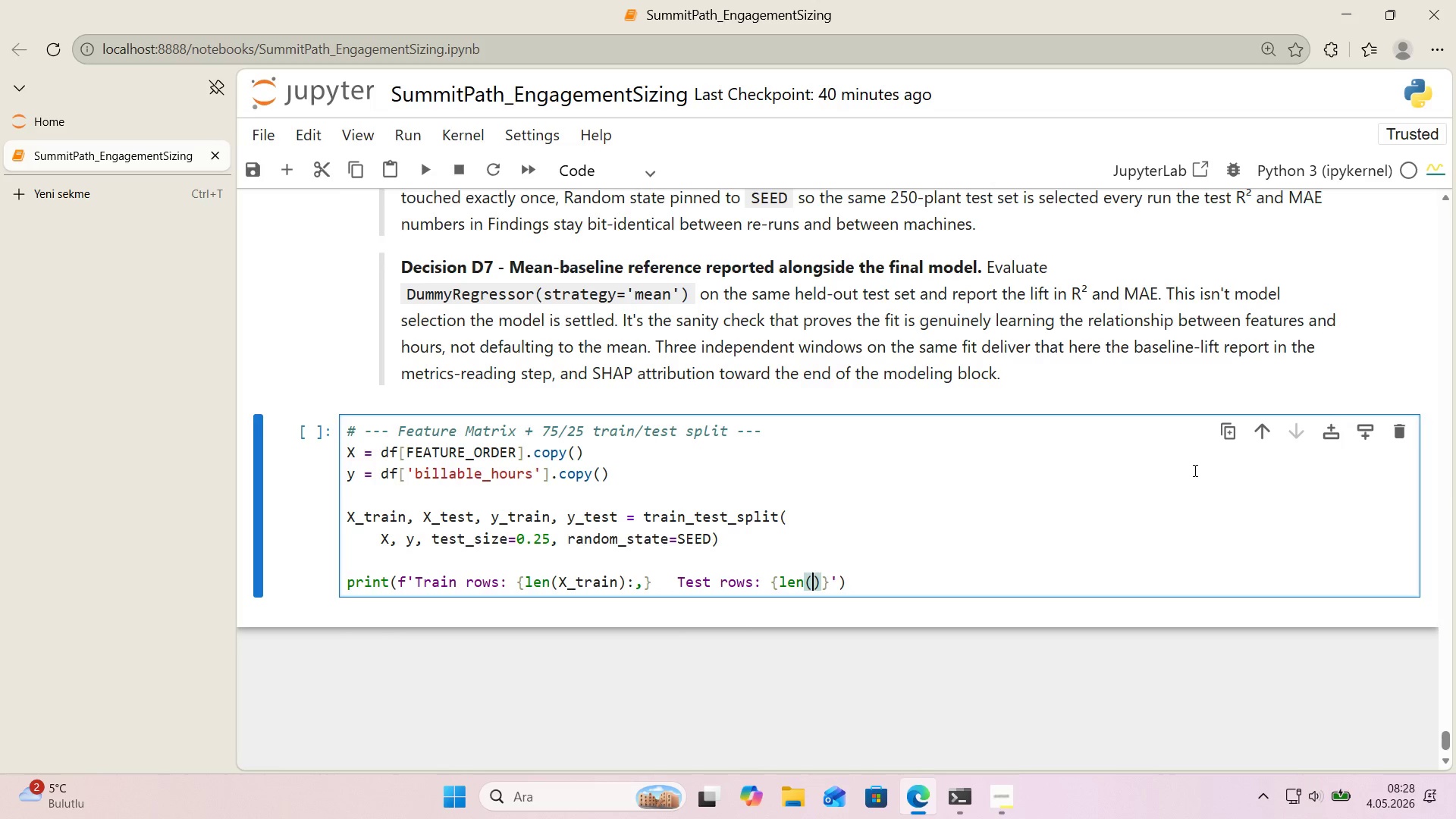 
key(ArrowLeft)
 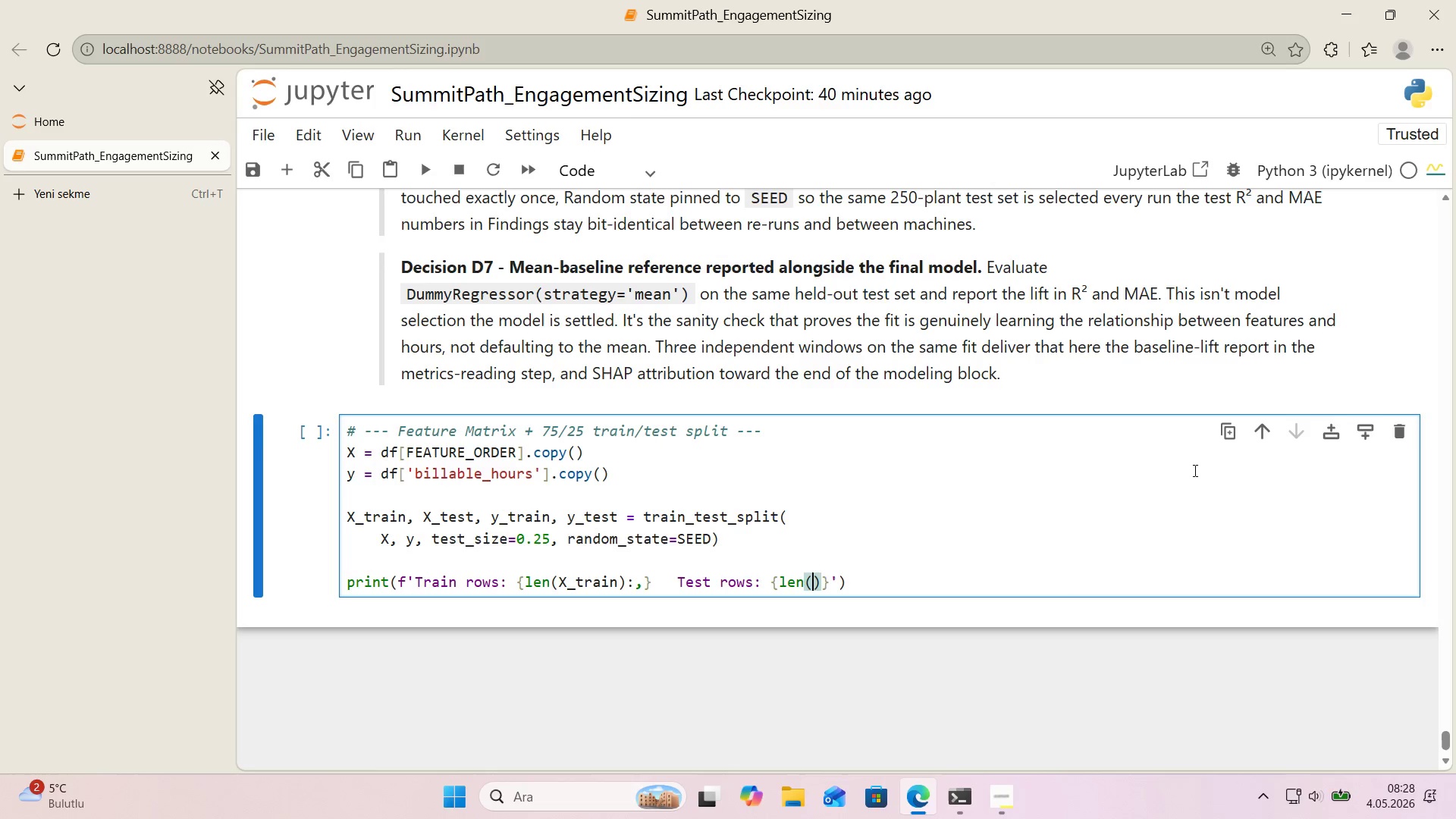 
type(X_test)
 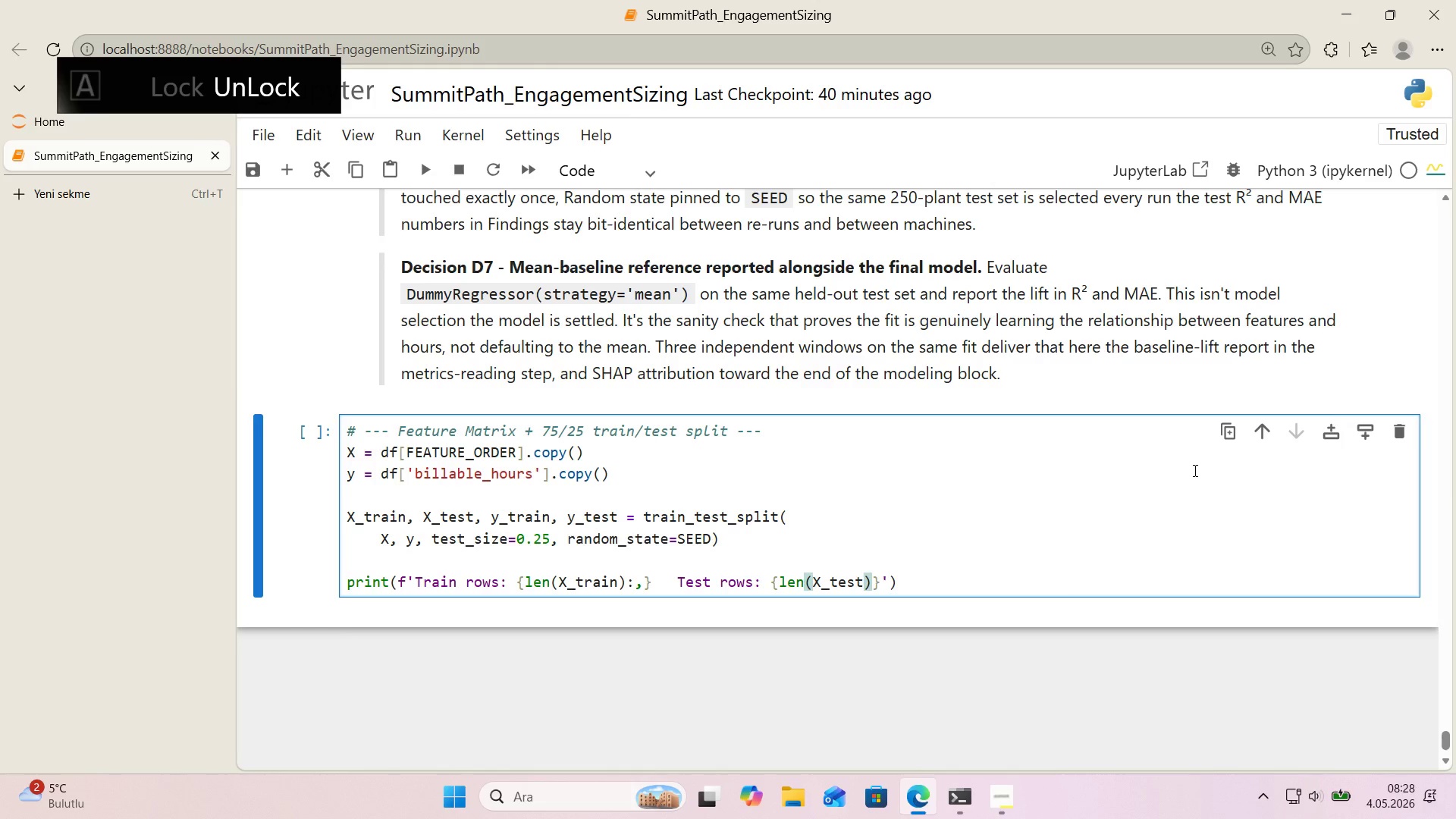 
key(ArrowRight)
 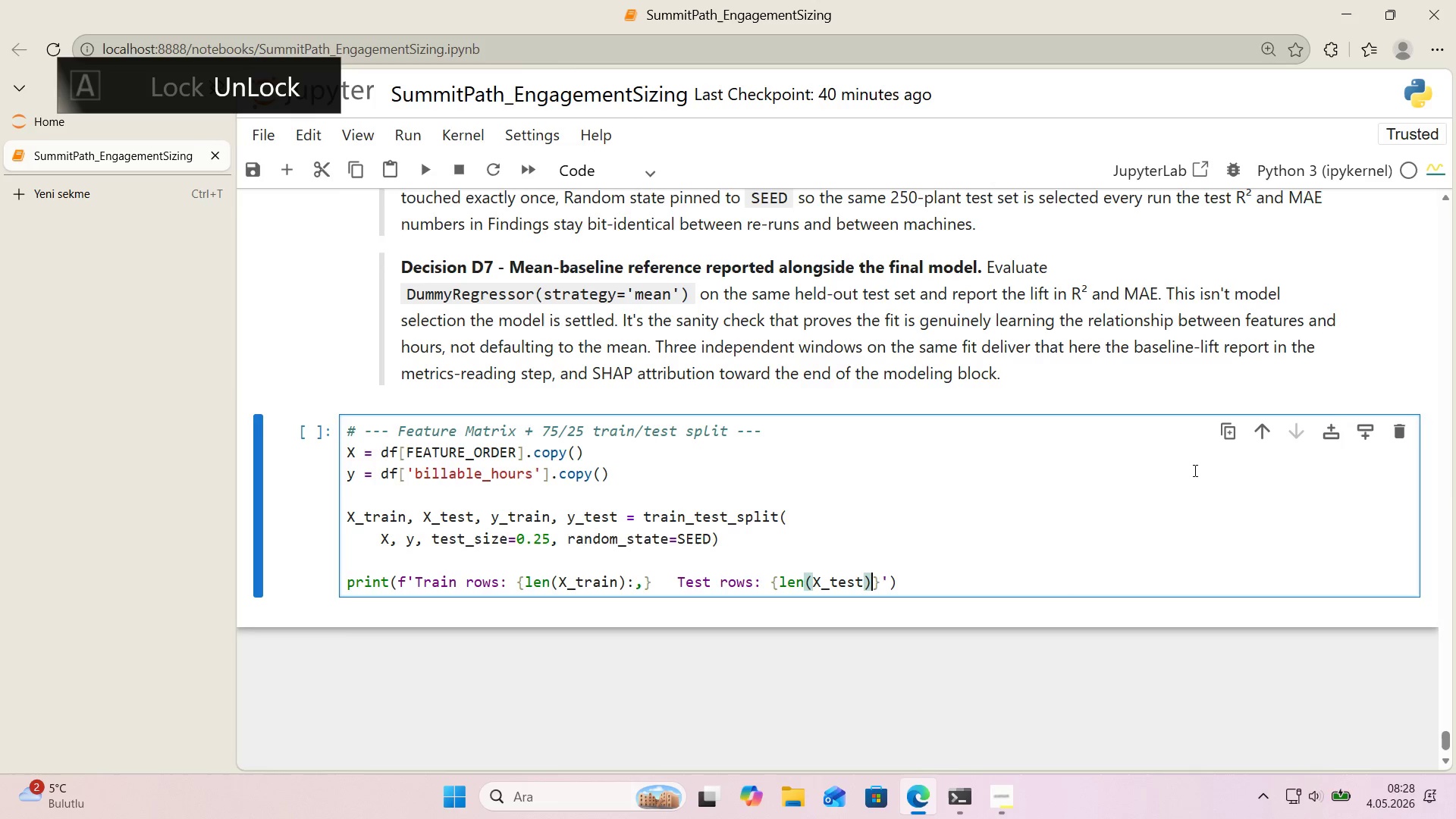 
key(Shift+Period)
 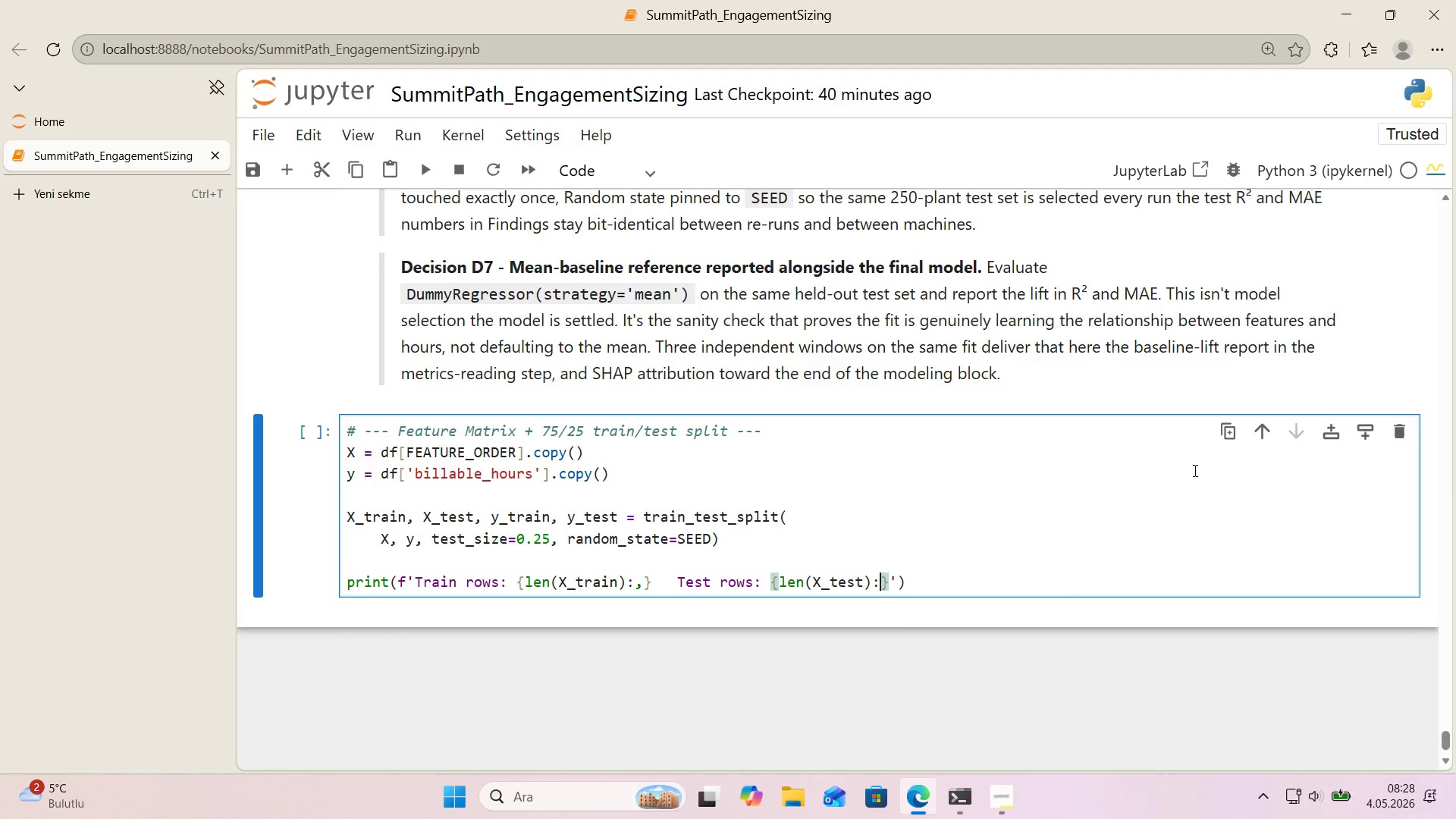 
key(Comma)
 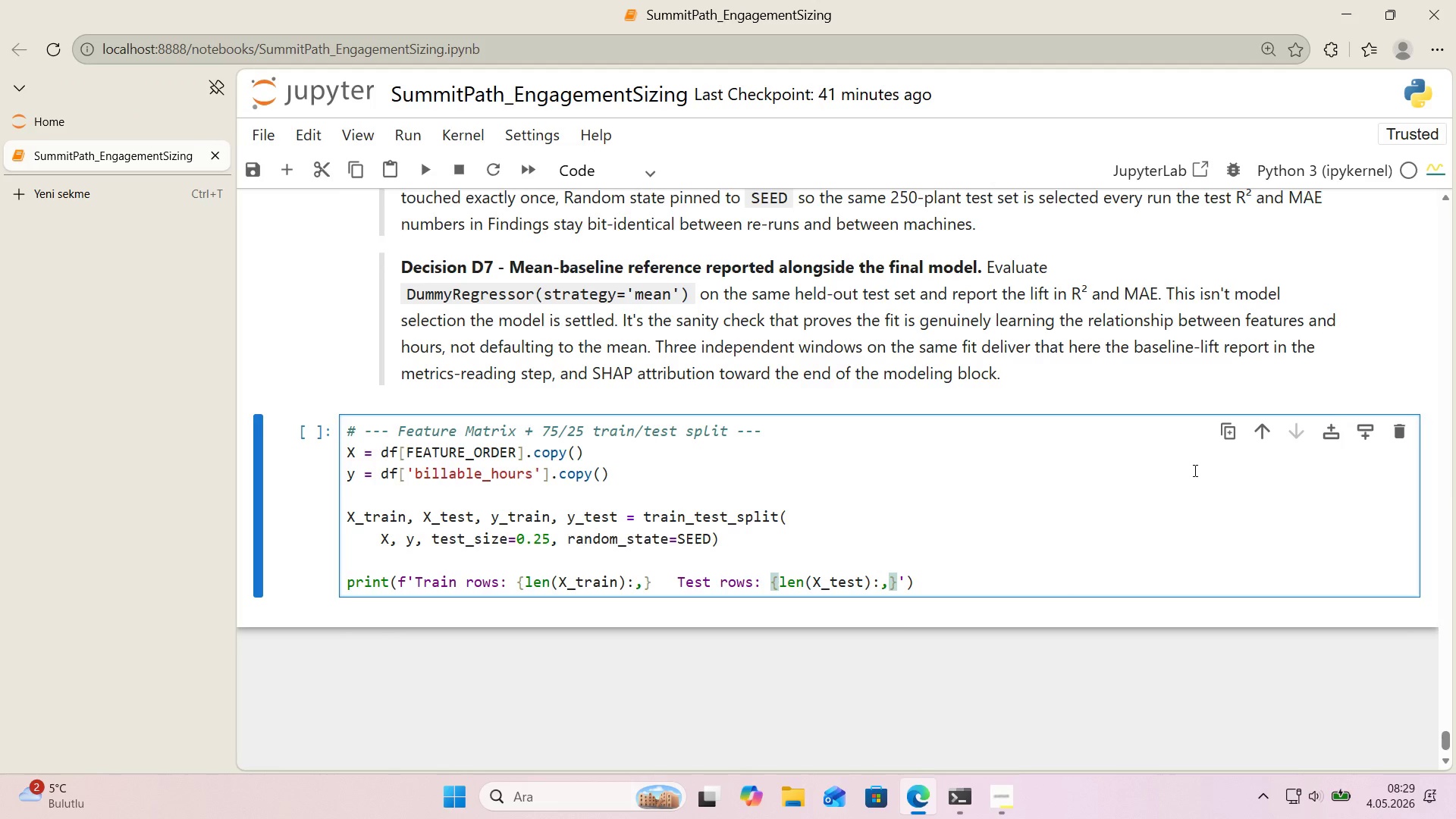 
key(ArrowRight)
 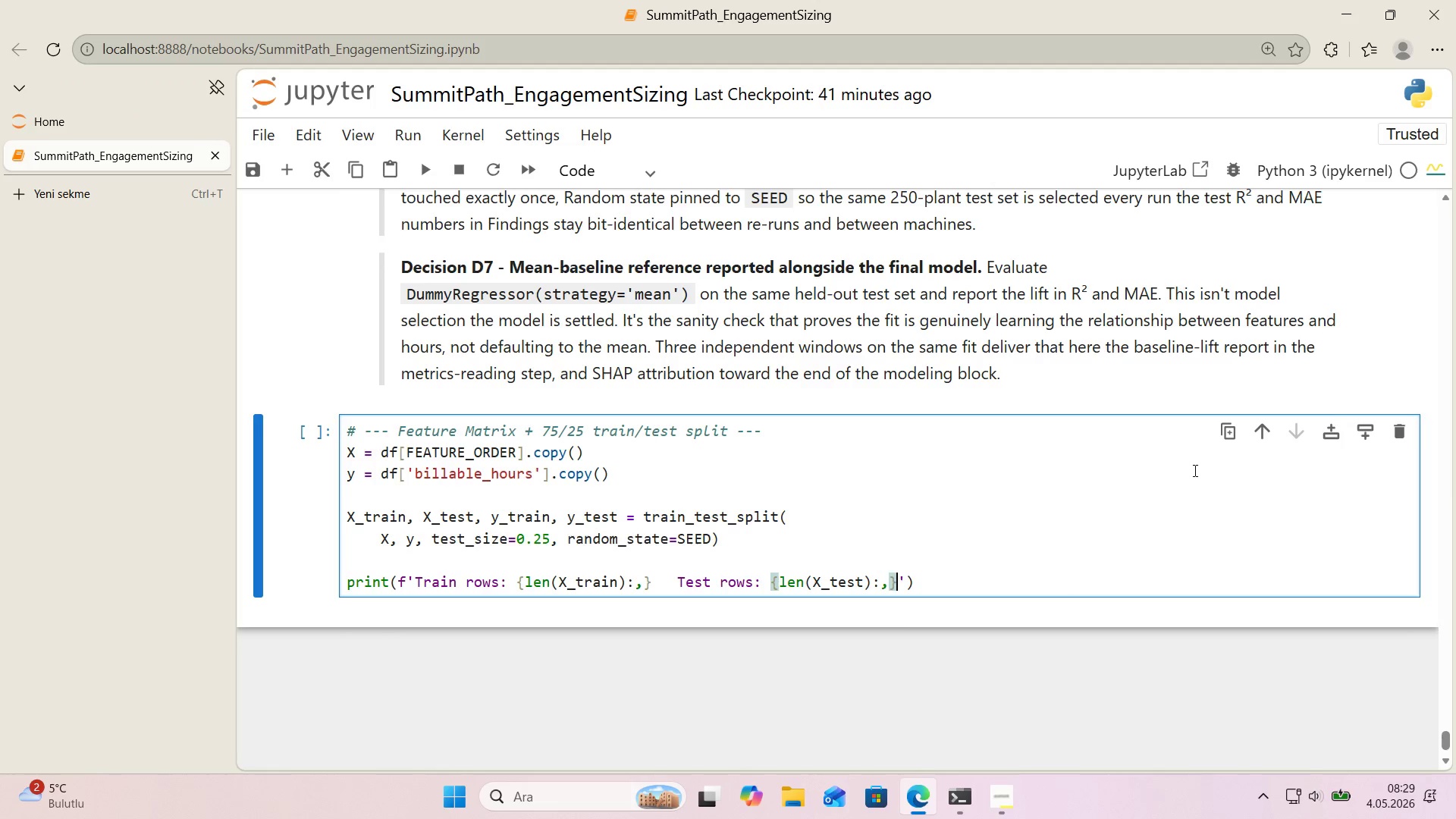 
key(Space)
 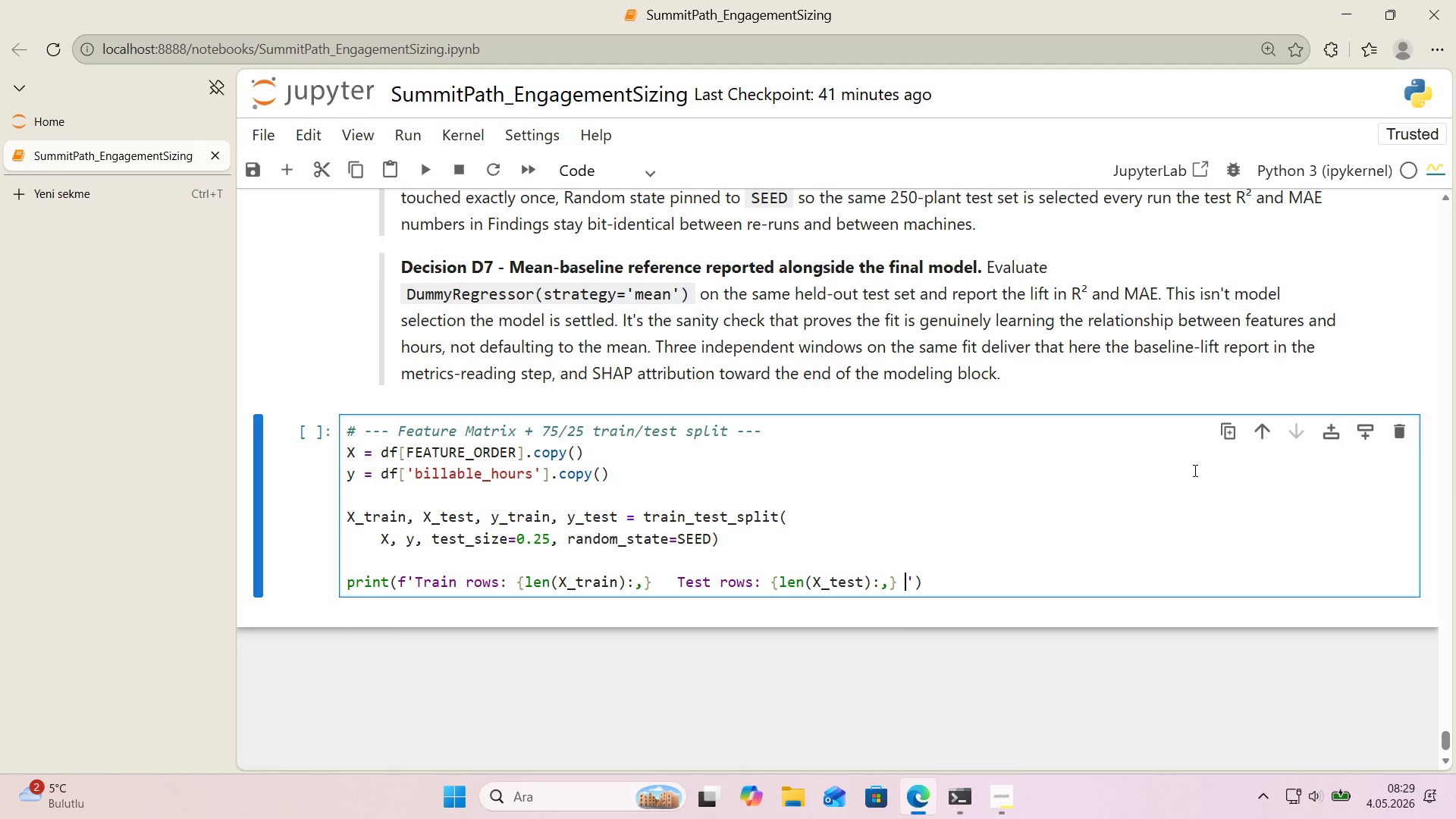 
key(Space)
 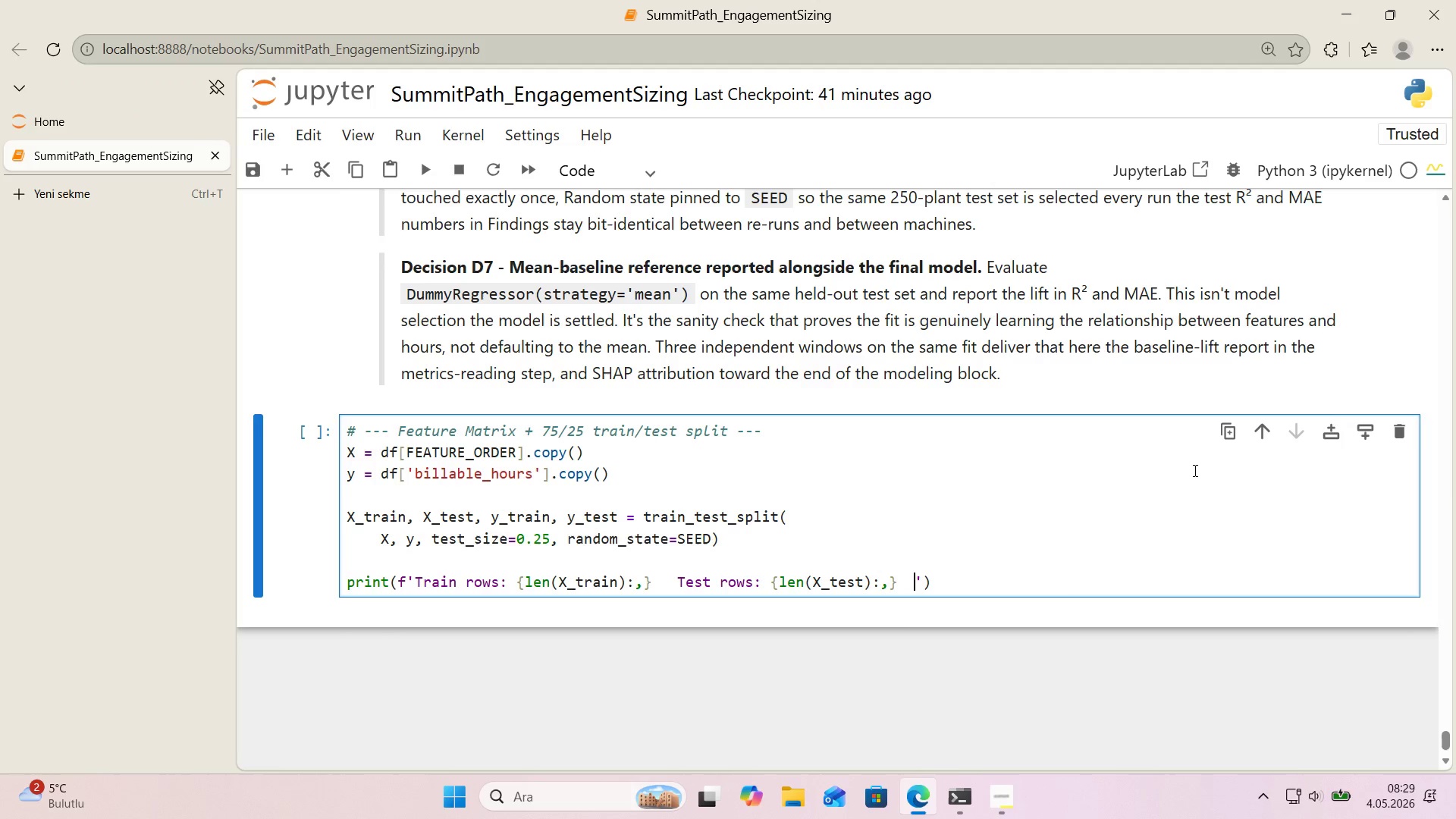 
key(Space)
 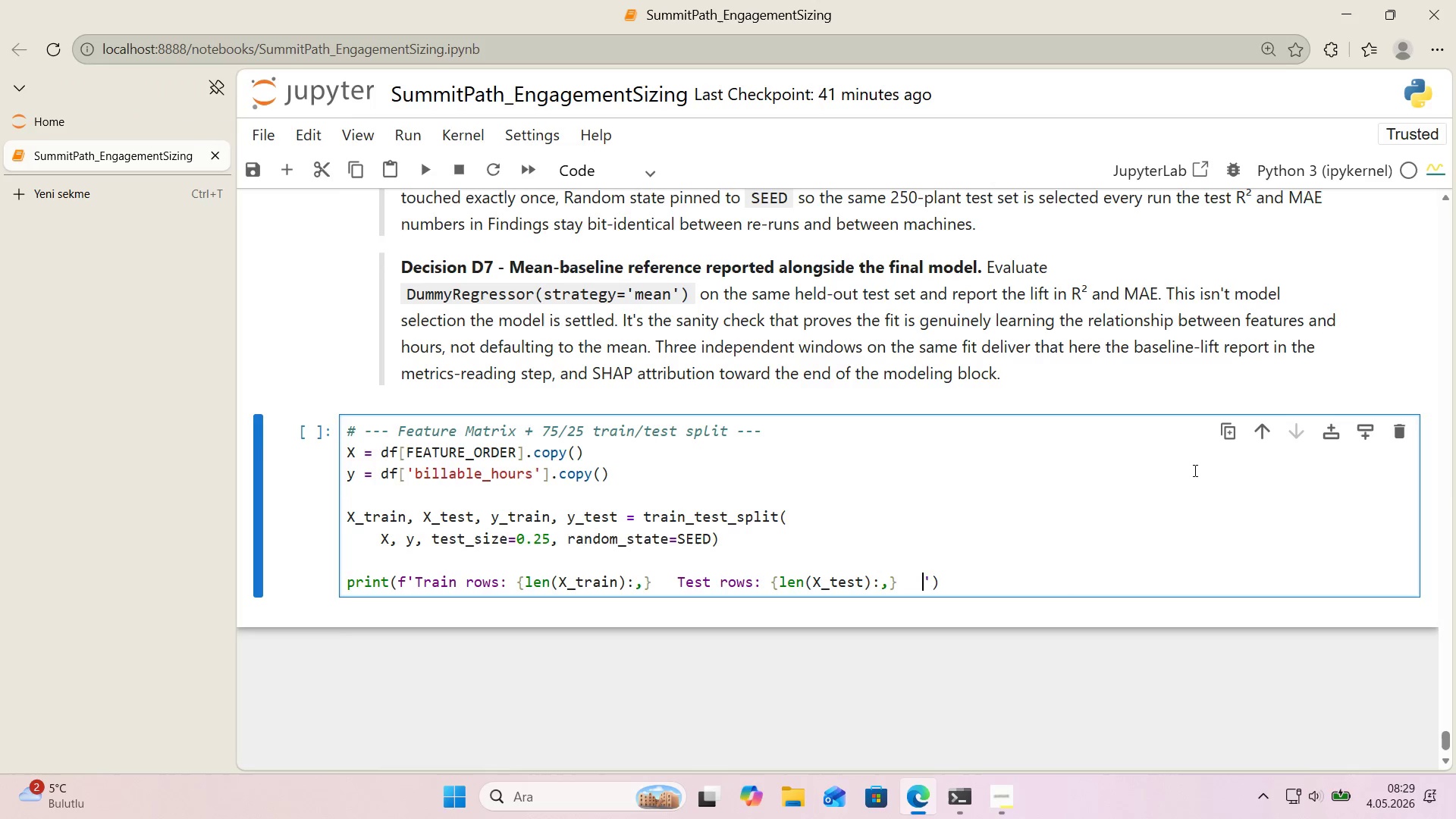 
key(Space)
 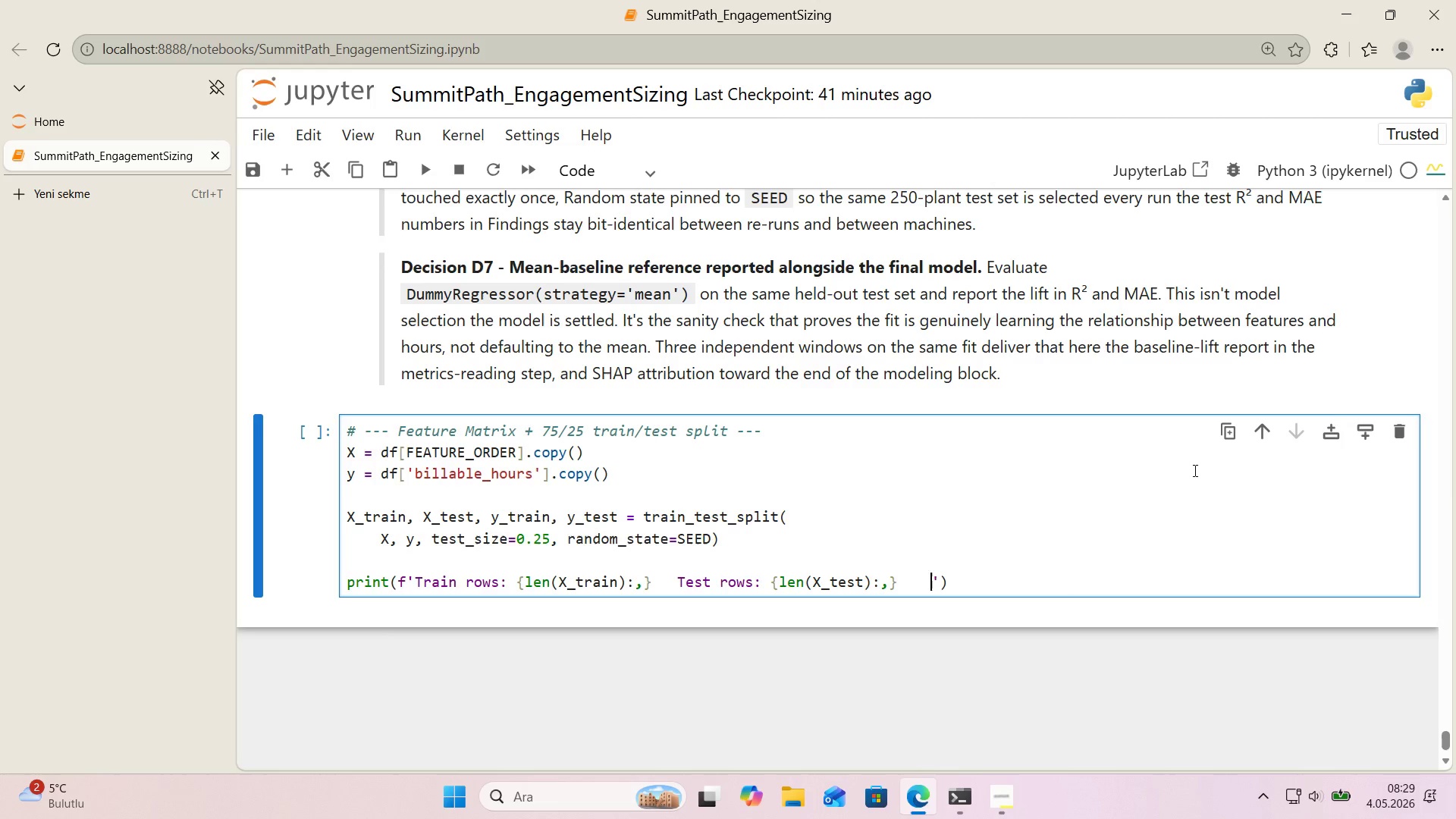 
key(ArrowRight)
 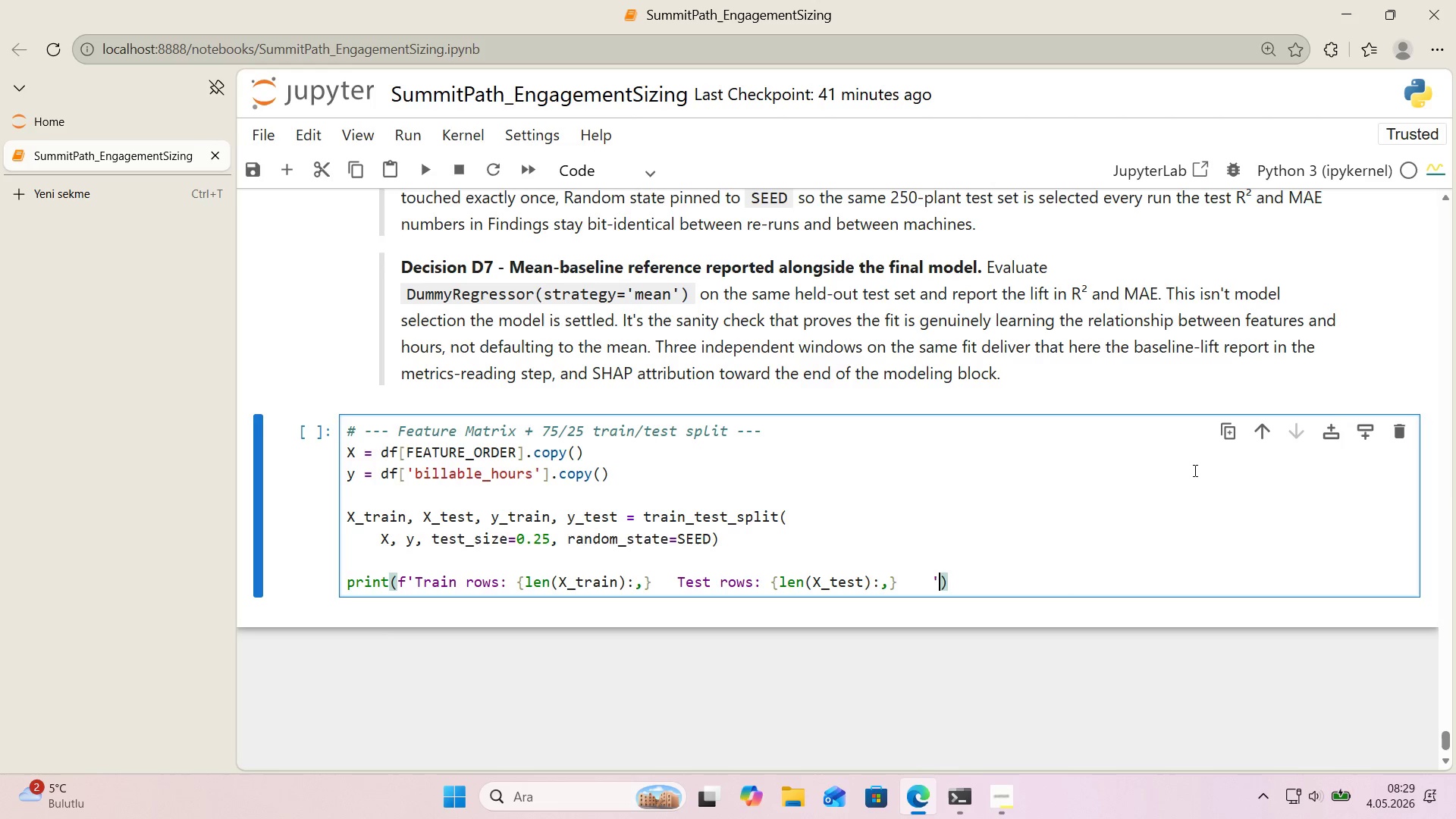 
key(Enter)
 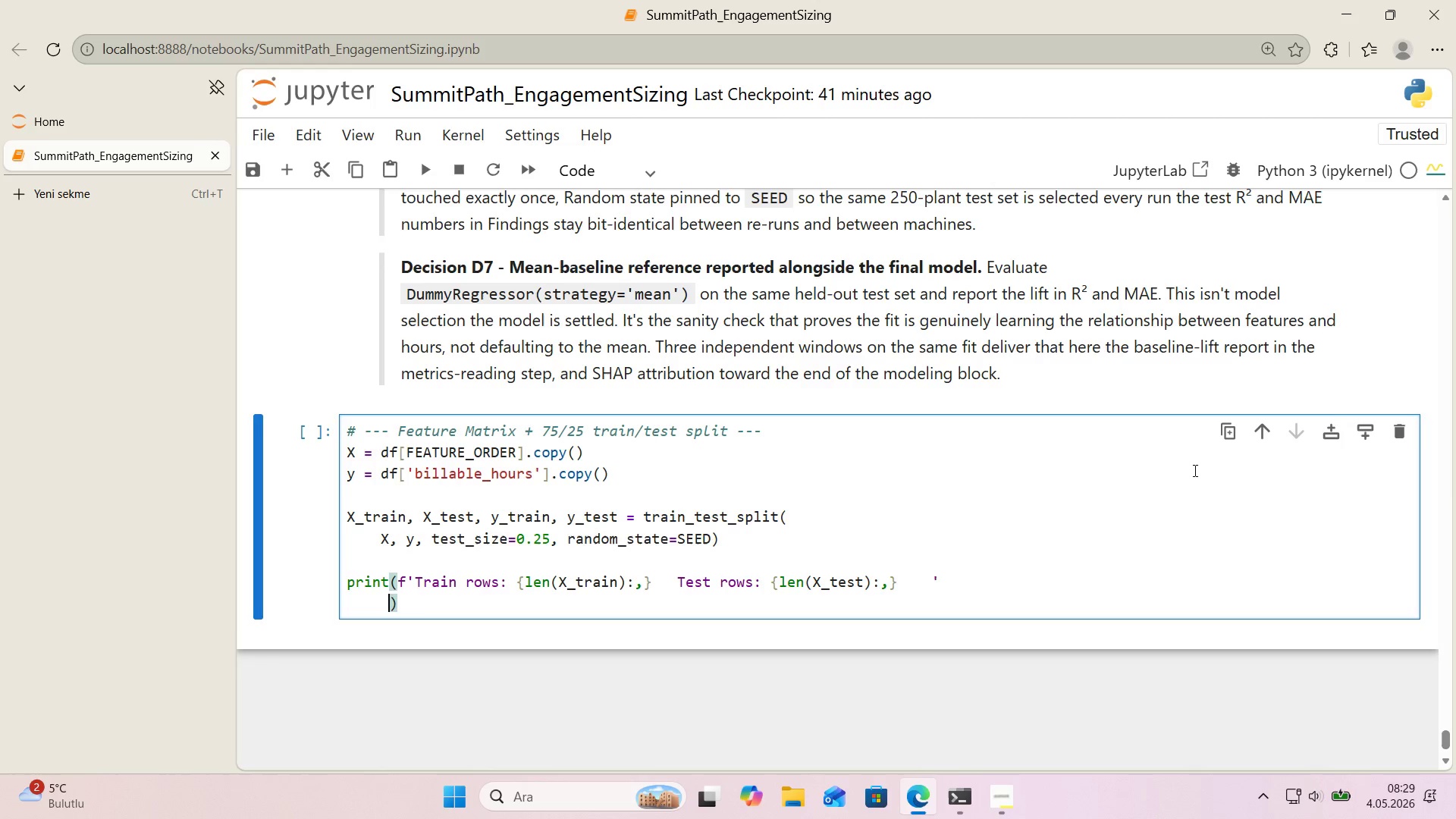 
type( f@@)
 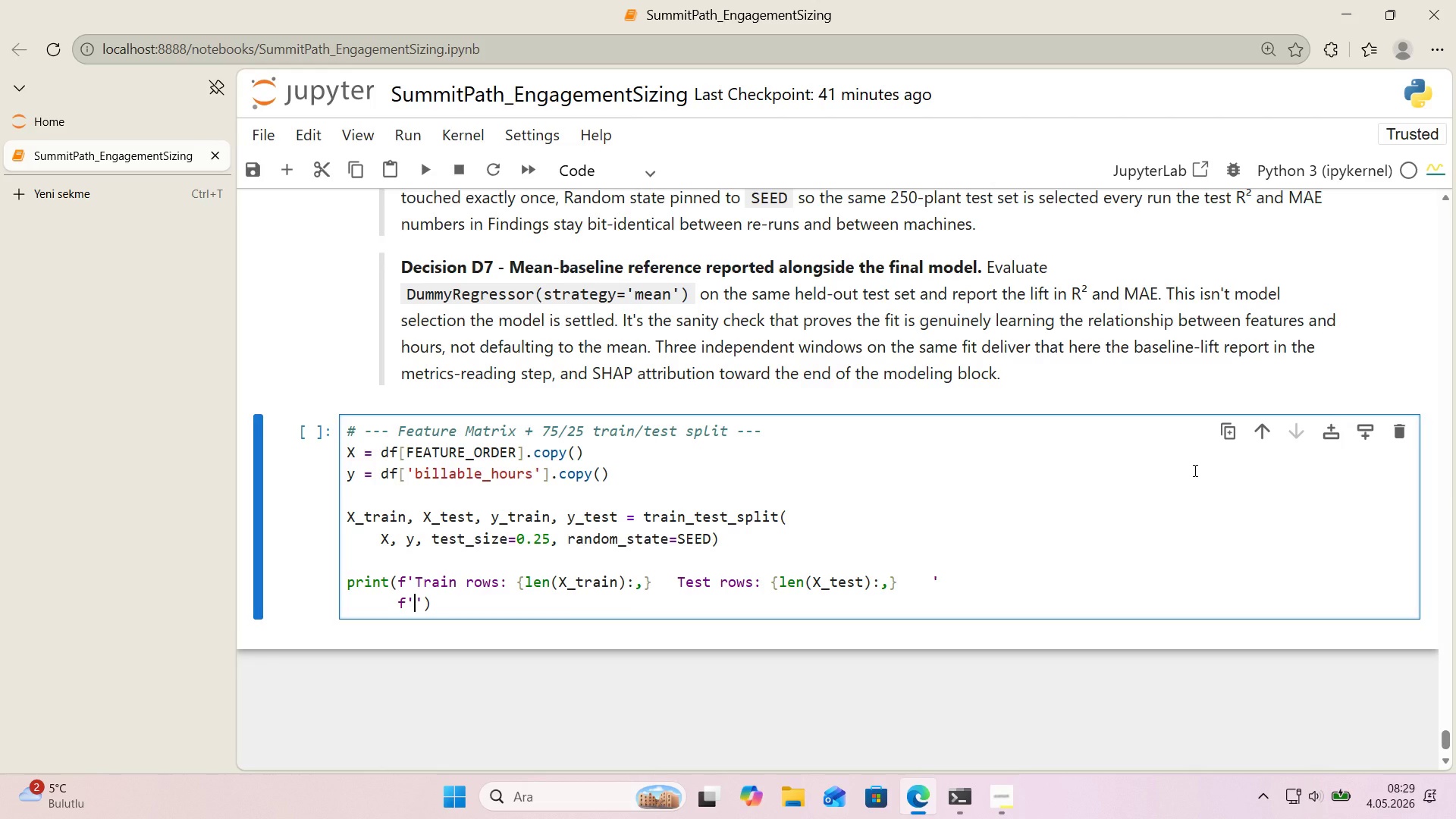 
 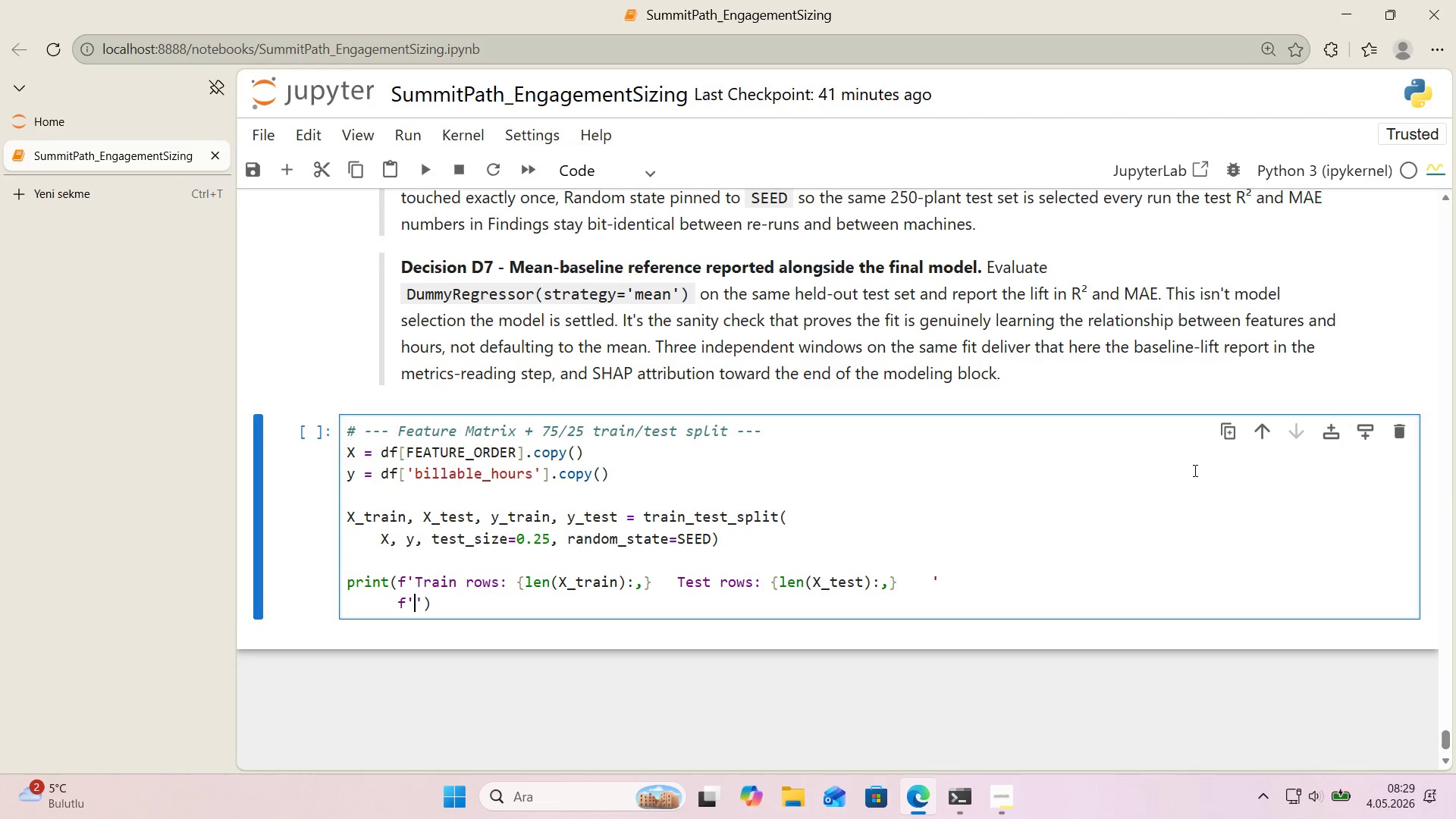 
key(ArrowLeft)
 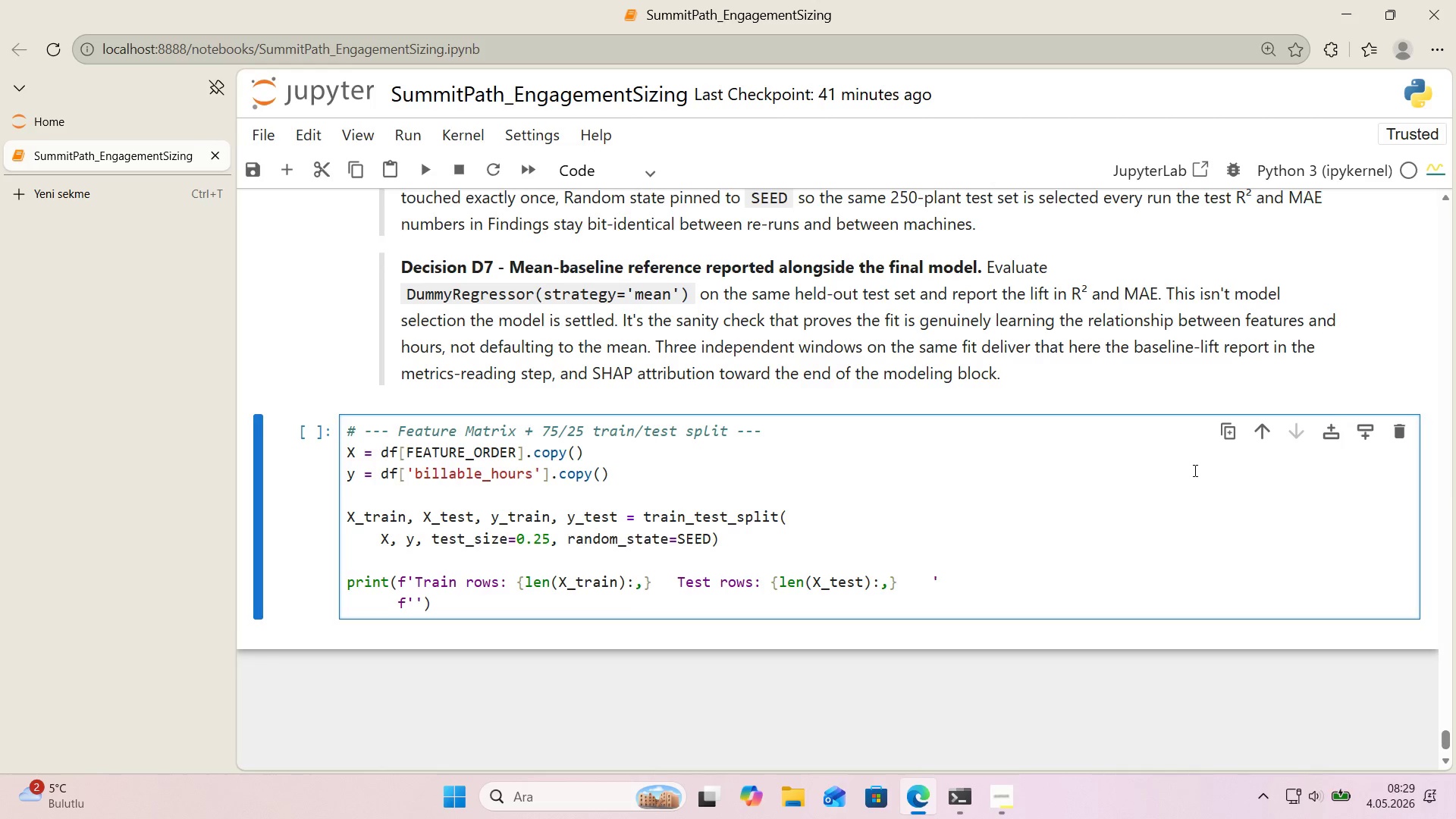 
type(Features>  )
 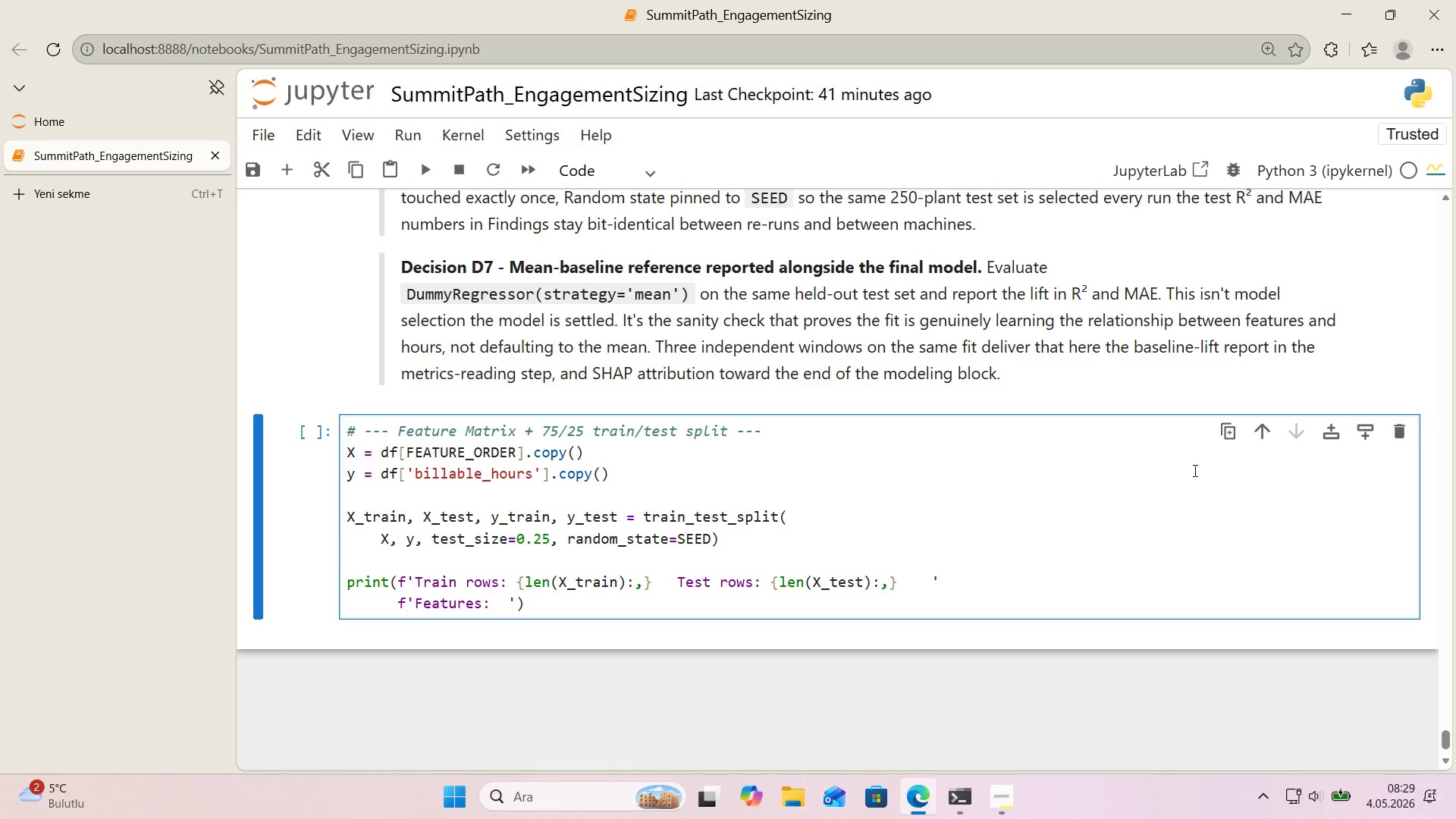 
key(Alt+Control+7)
 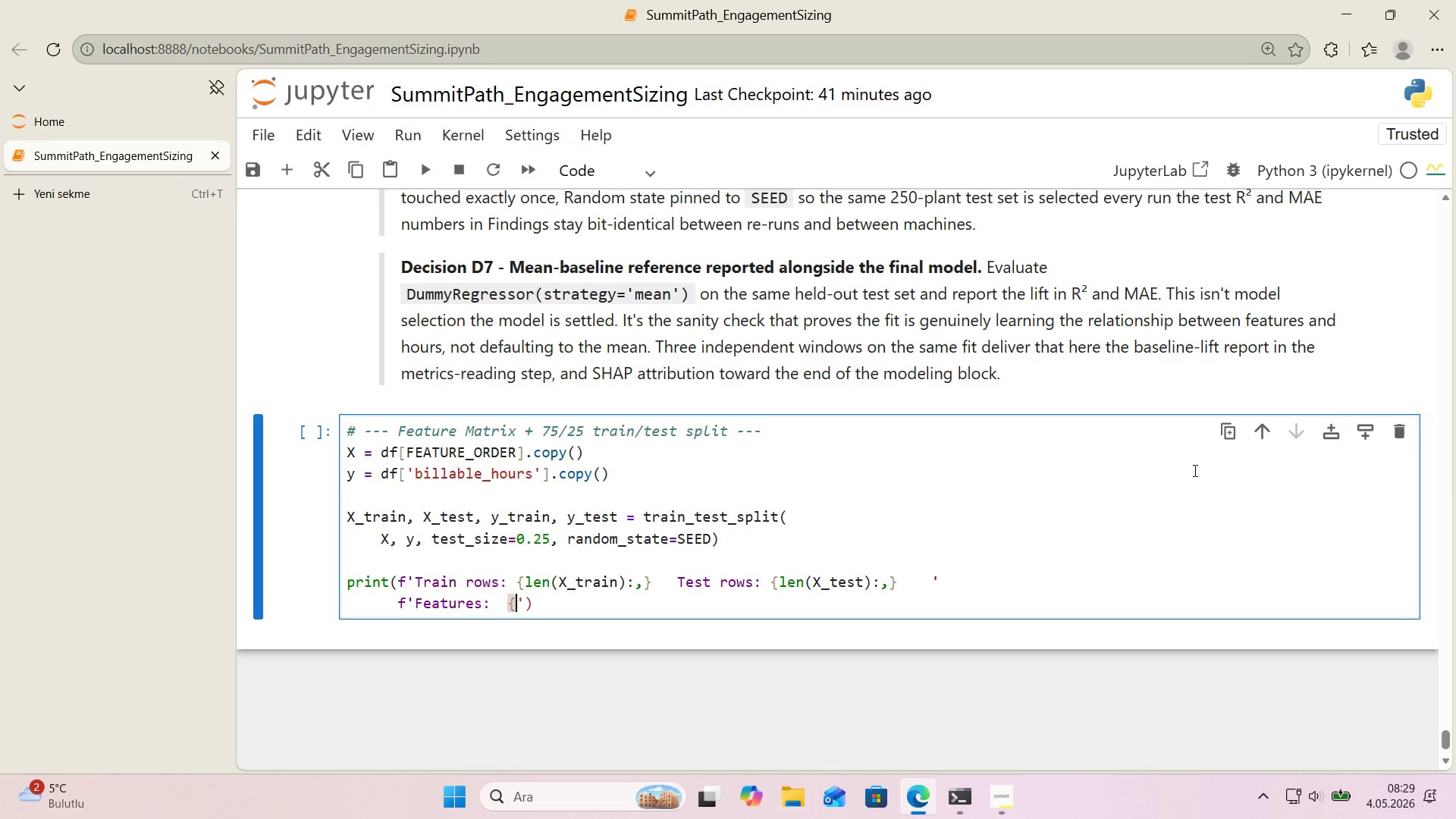 
key(Alt+Control+0)
 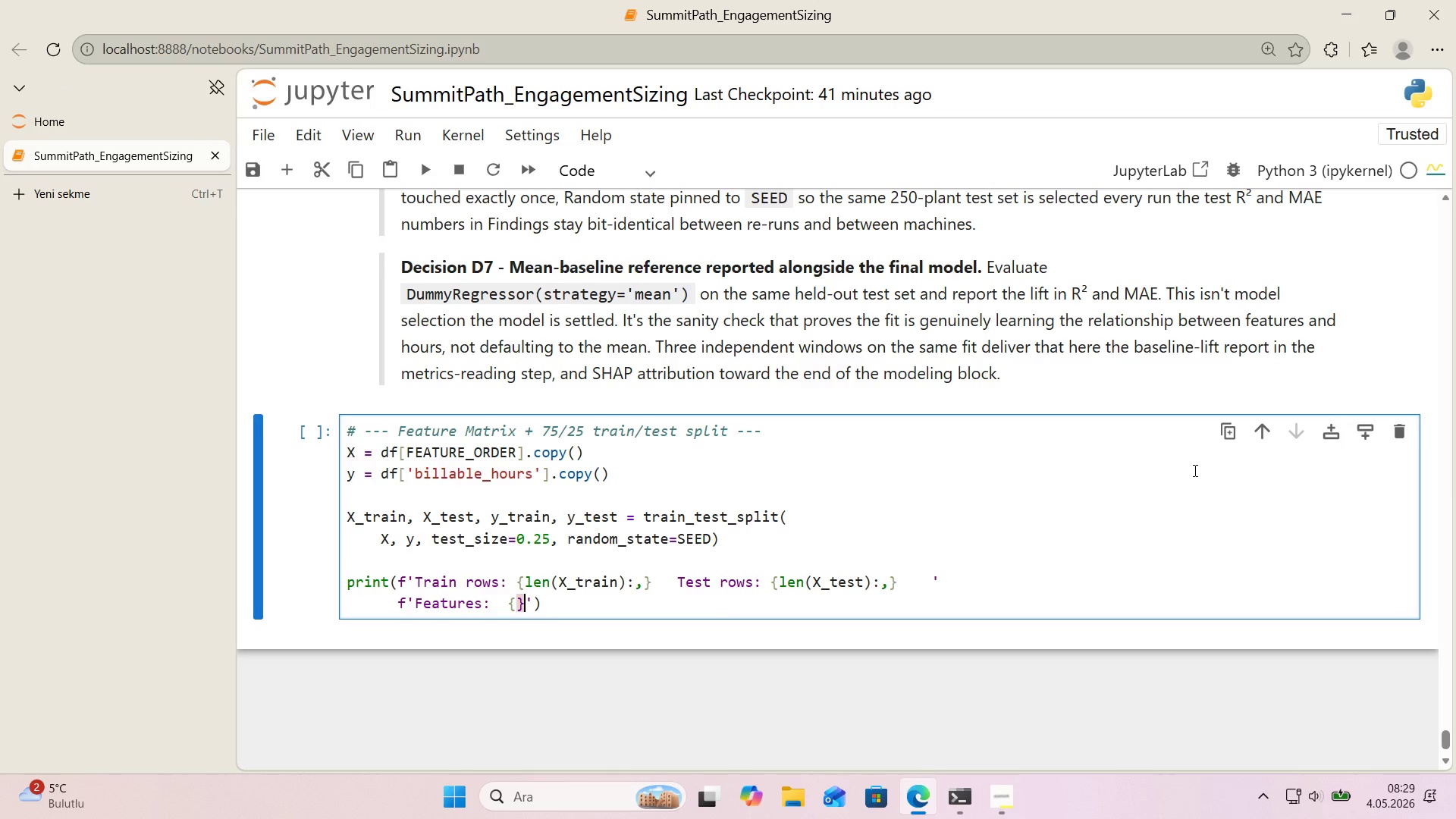 
key(ArrowLeft)
 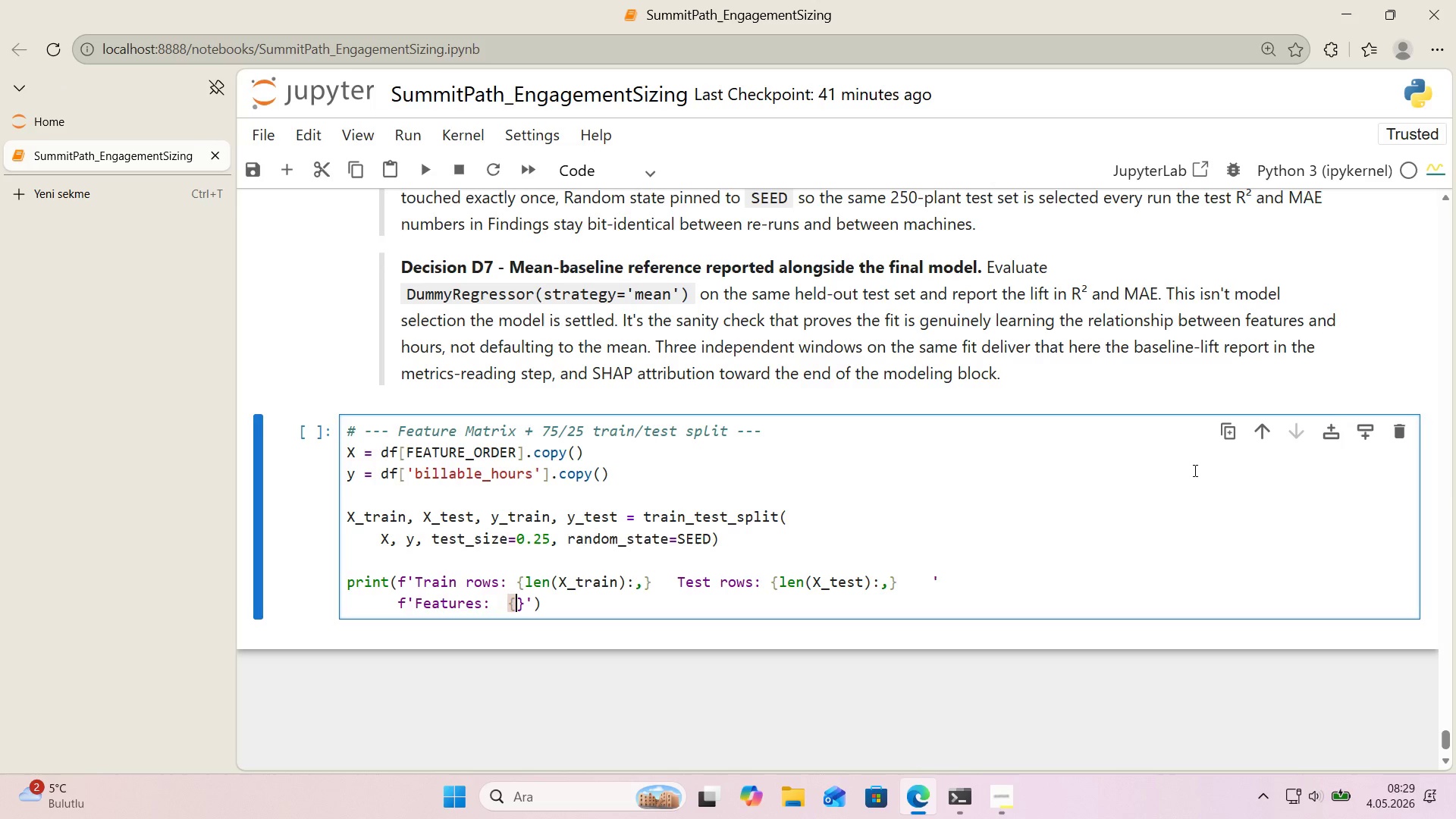 
type(X.shape)
 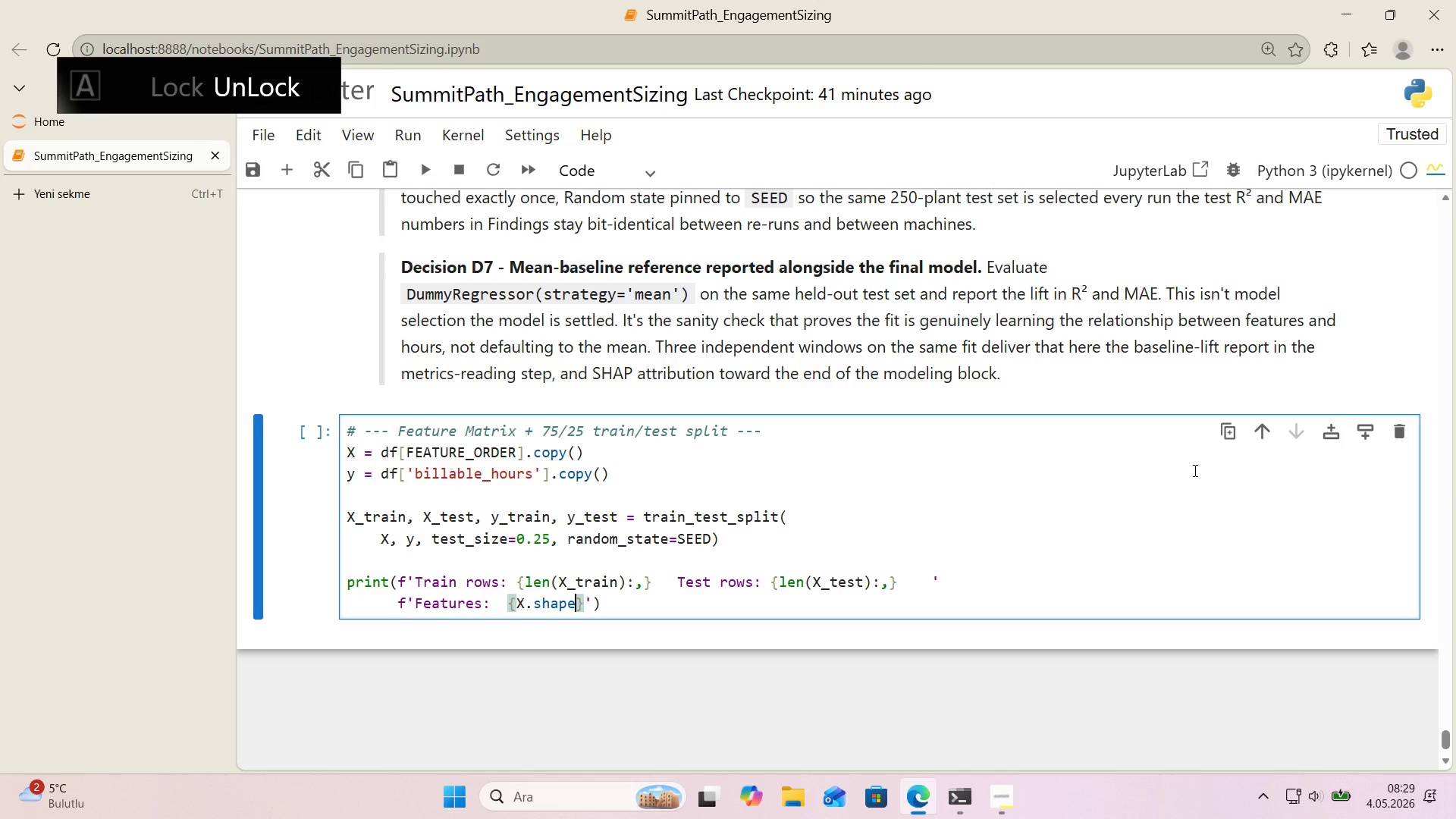 
key(Alt+Control+8)
 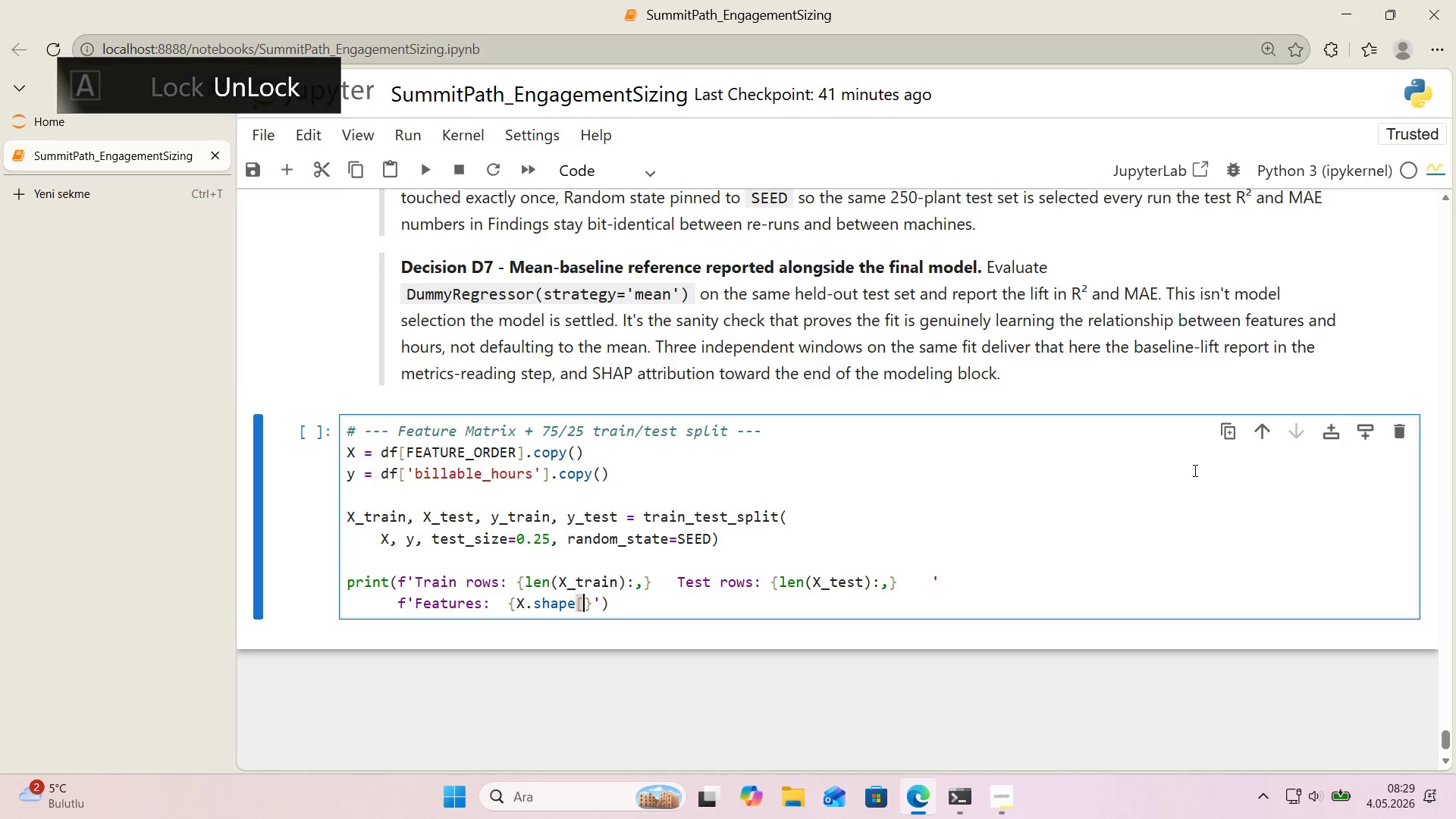 
key(Alt+Control+9)
 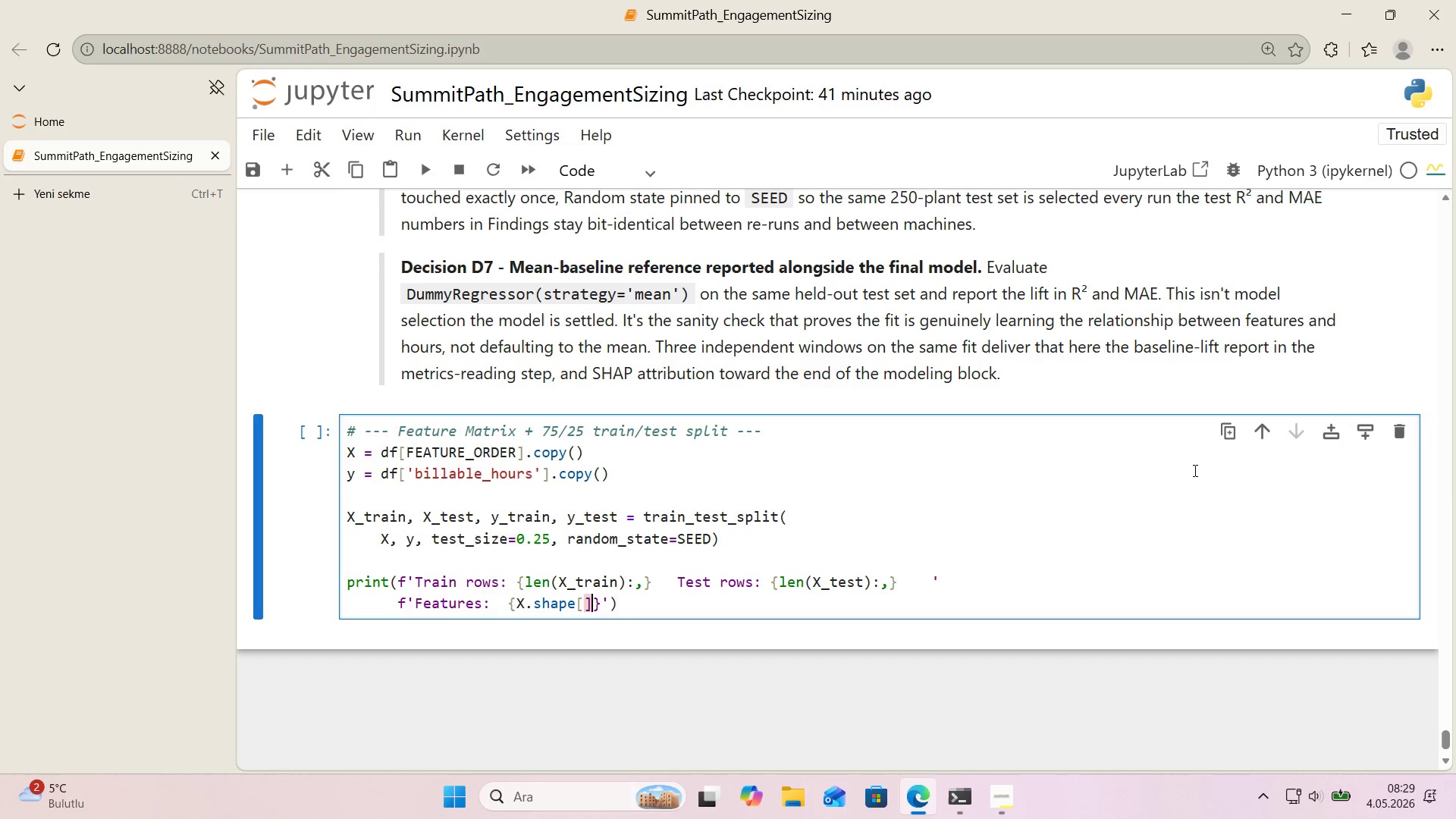 
key(ArrowLeft)
 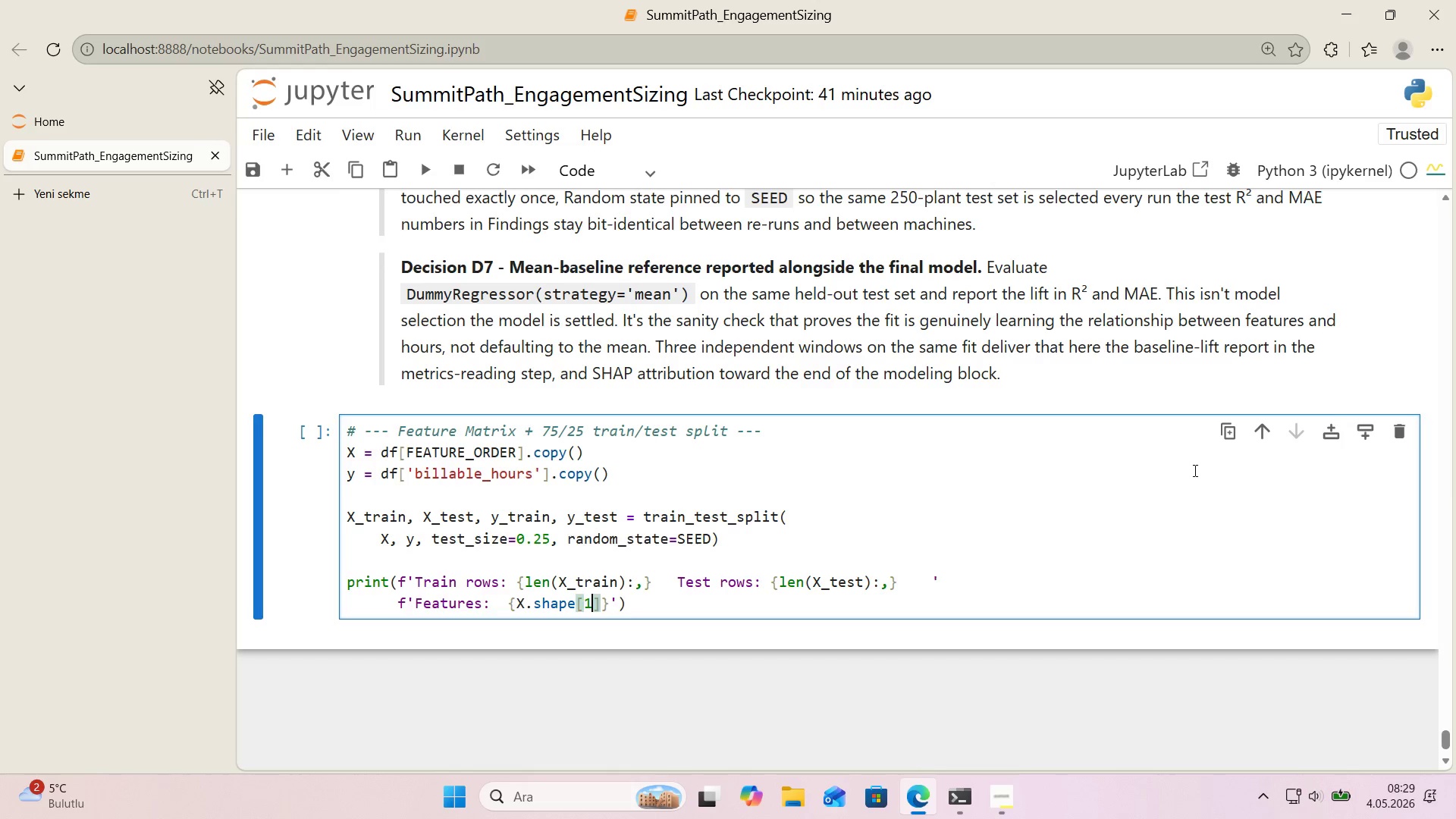 
key(1)
 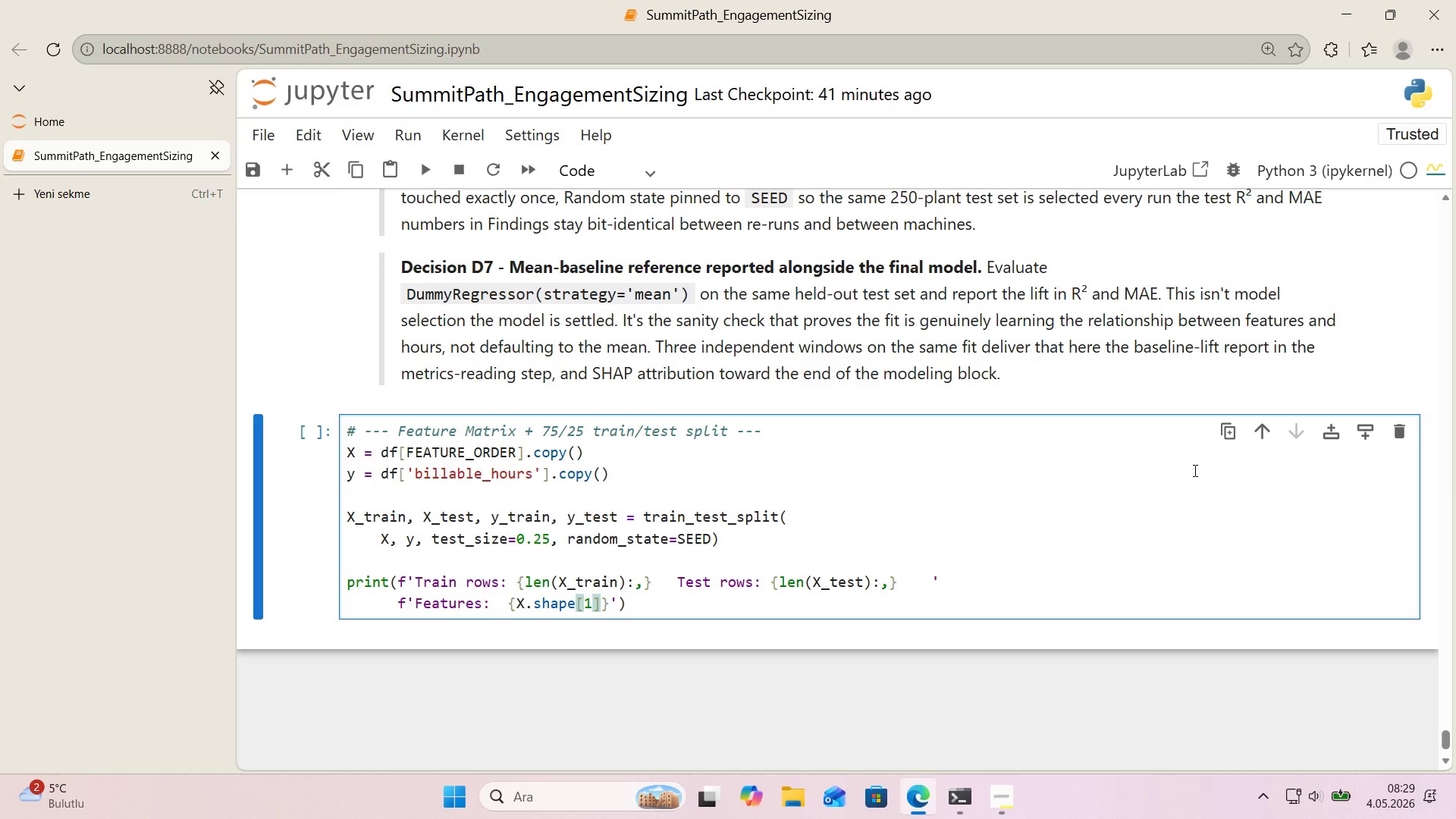 
key(ArrowRight)
 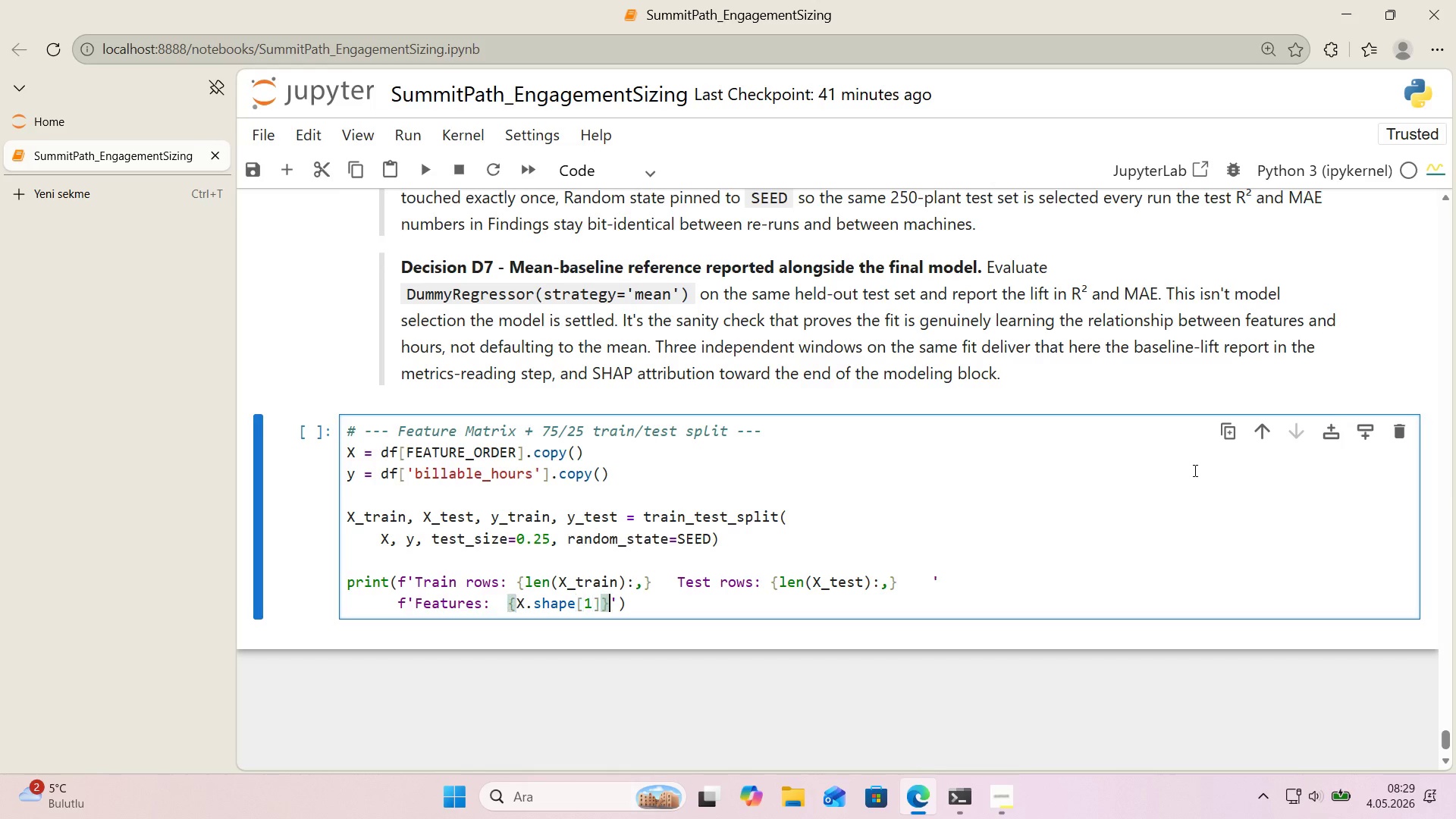 
key(ArrowRight)
 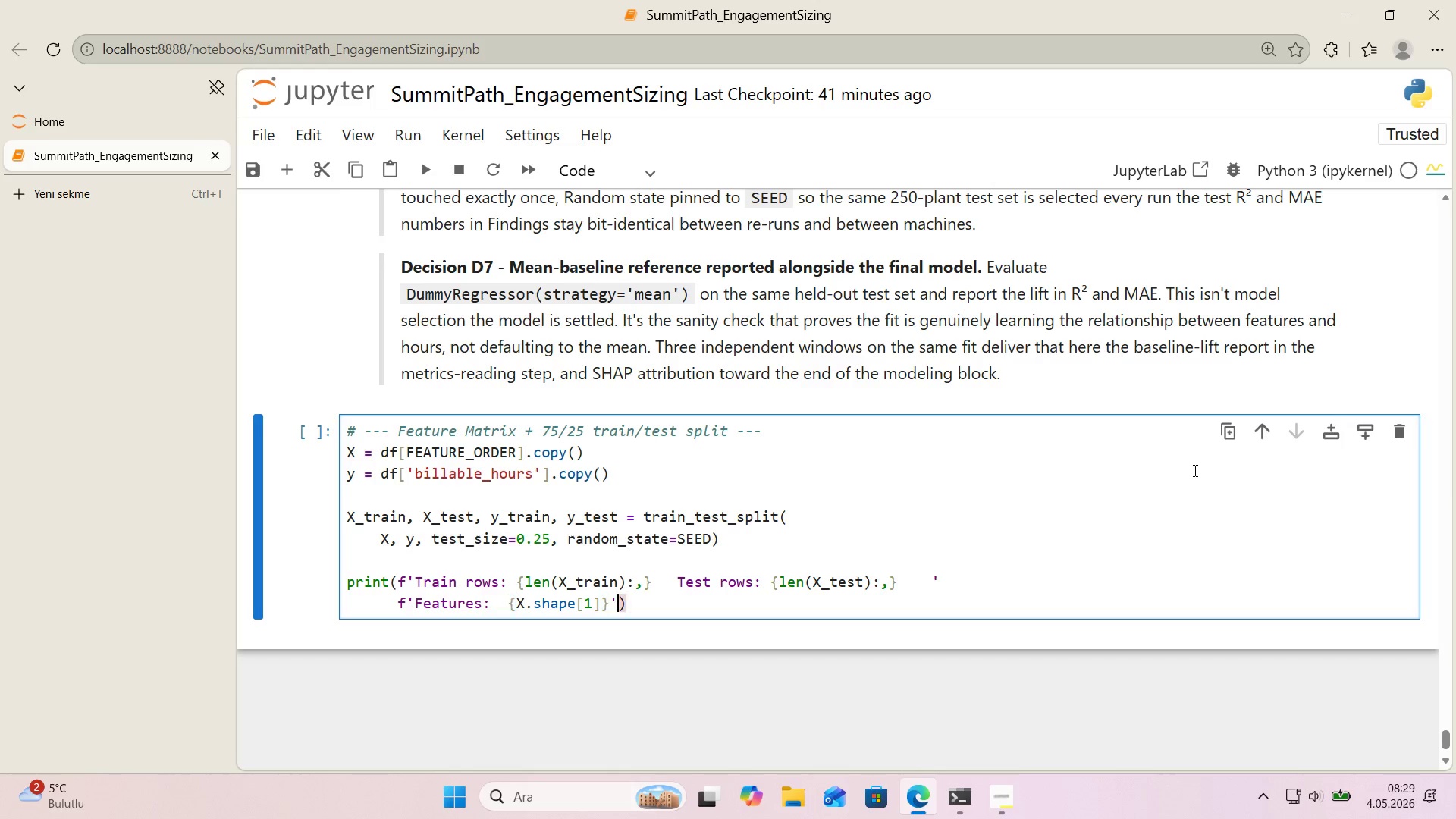 
key(ArrowRight)
 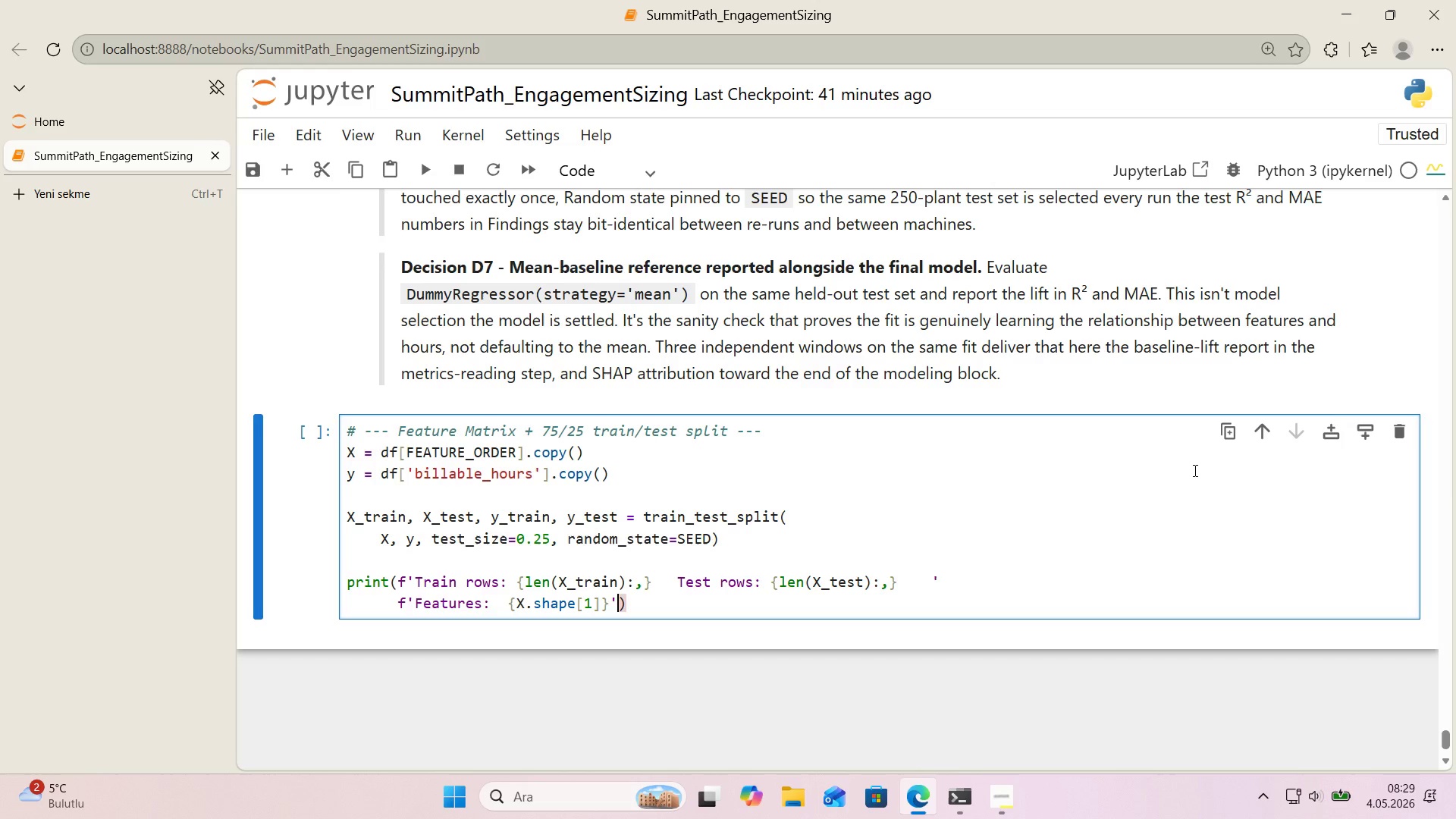 
key(ArrowRight)
 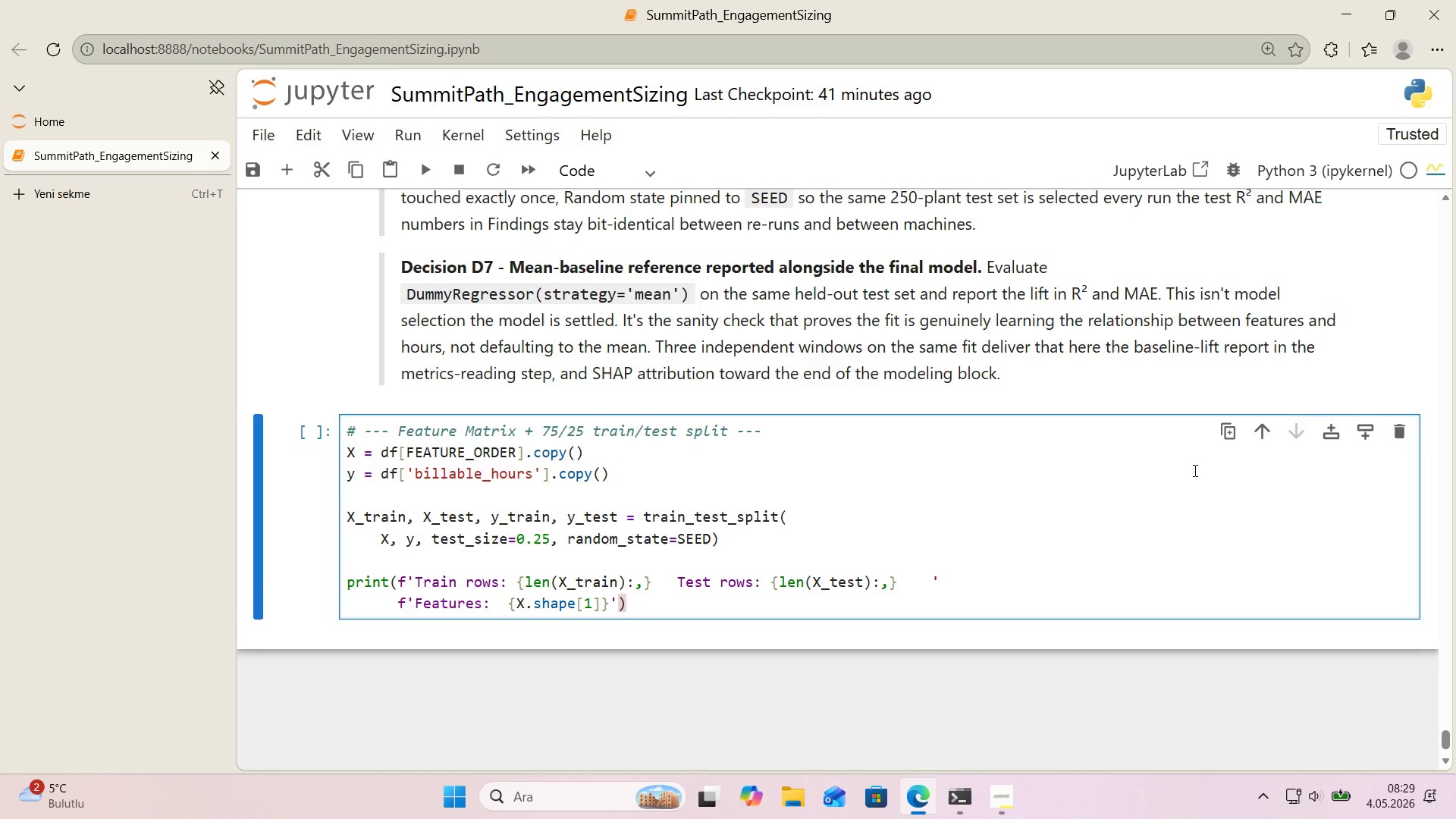 
key(Enter)
 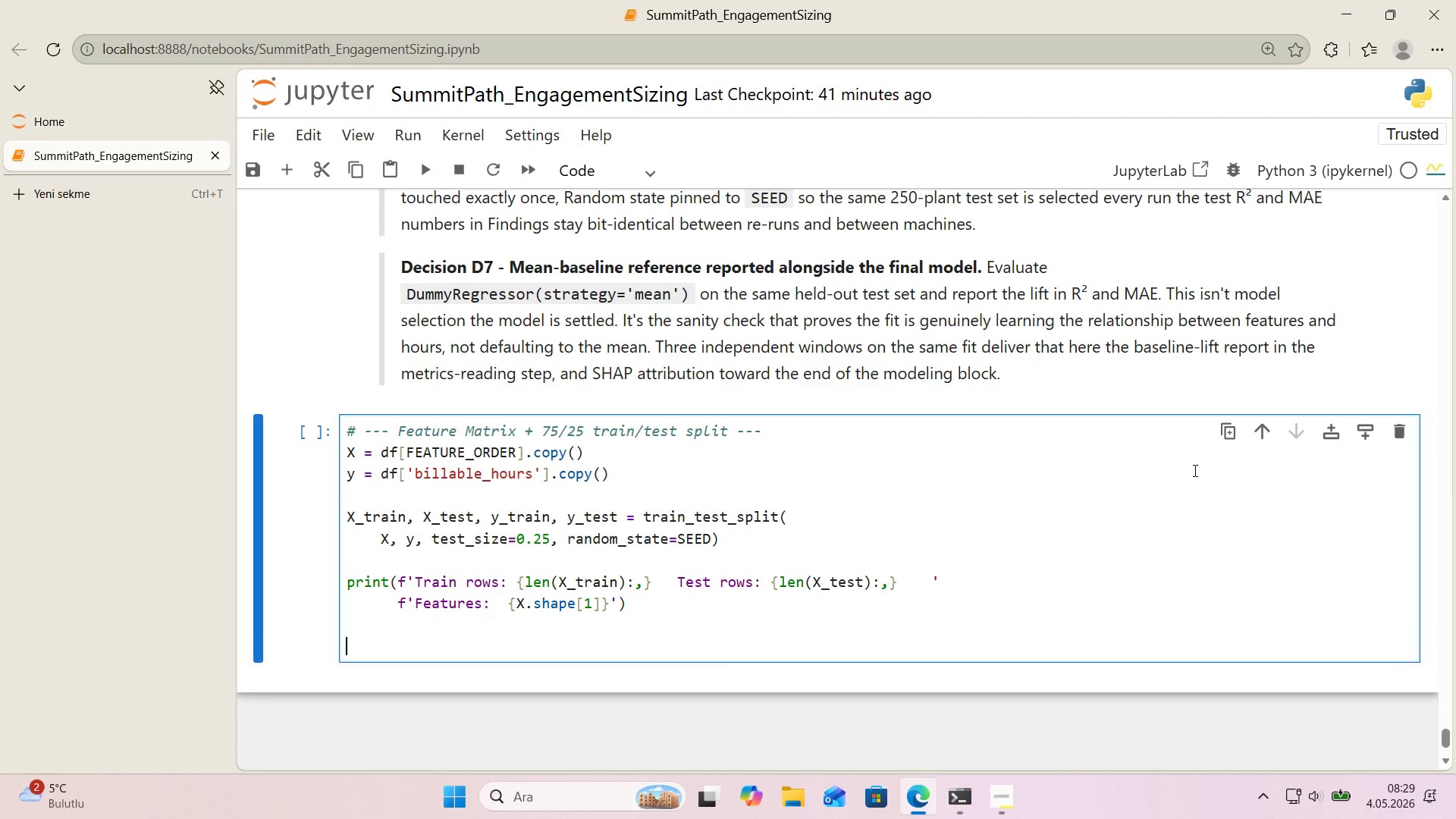 
key(Enter)
 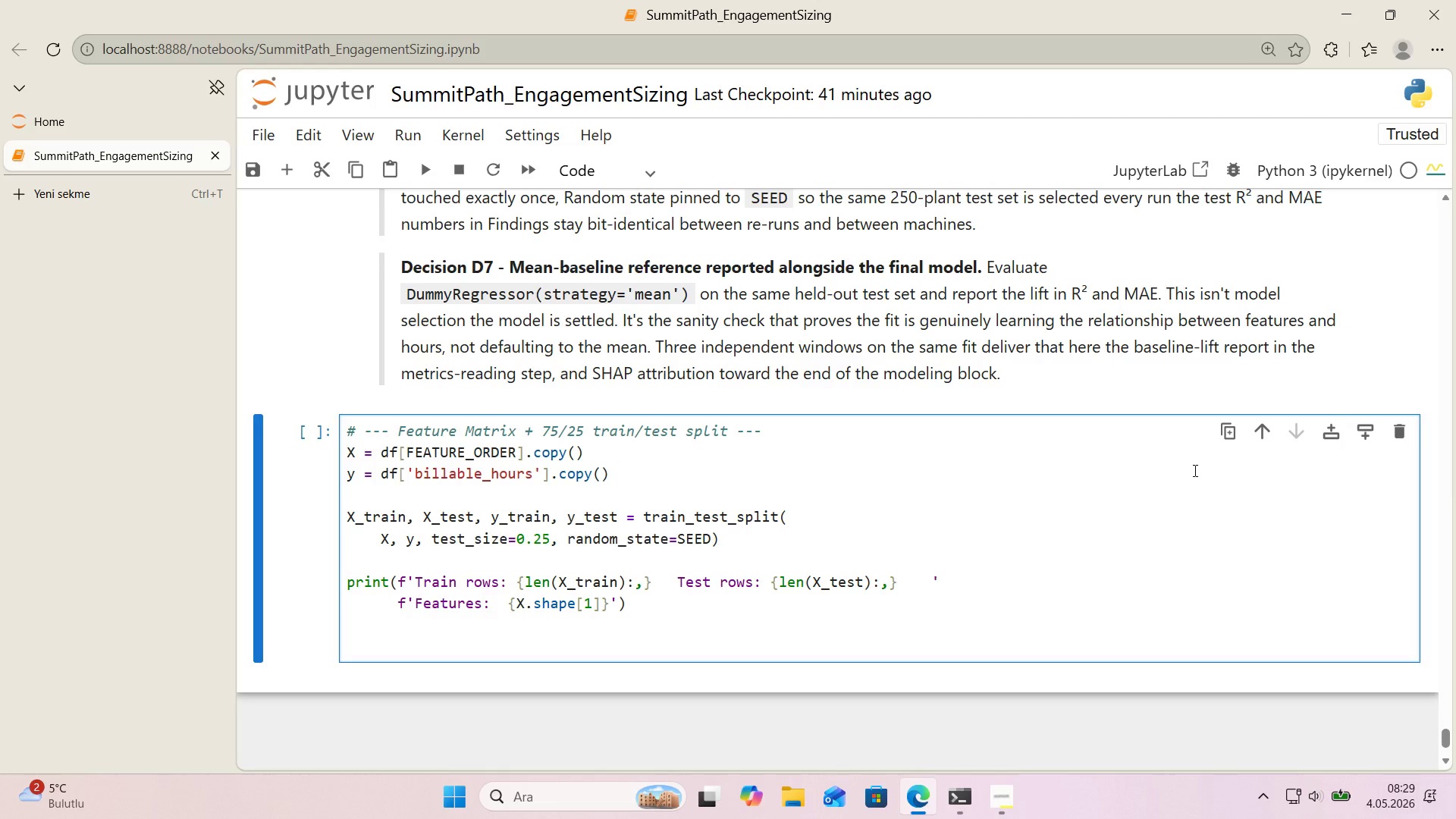 
key(Alt+Control+3)
 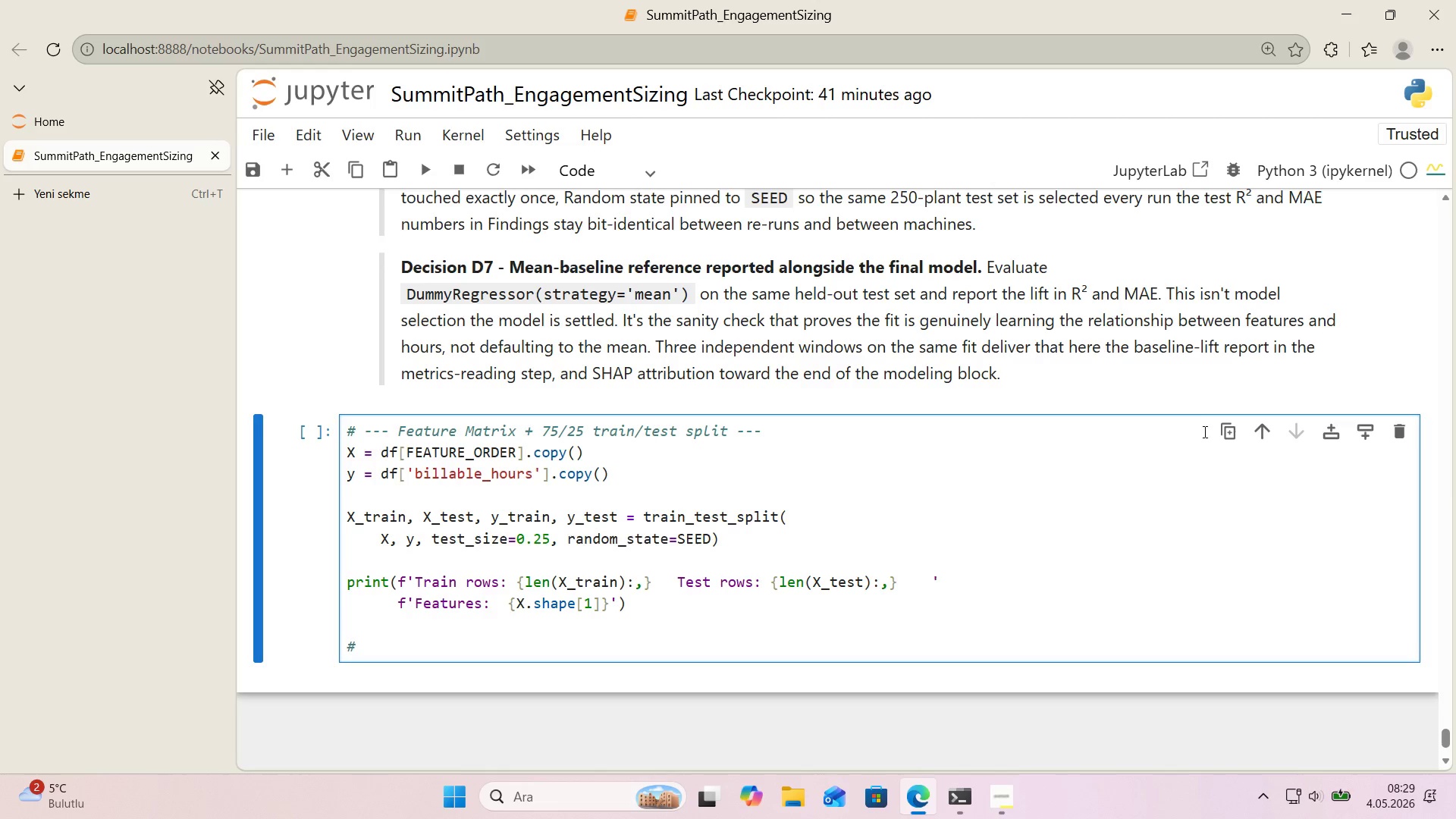 
scroll: coordinate [1164, 435], scroll_direction: down, amount: 1.0
 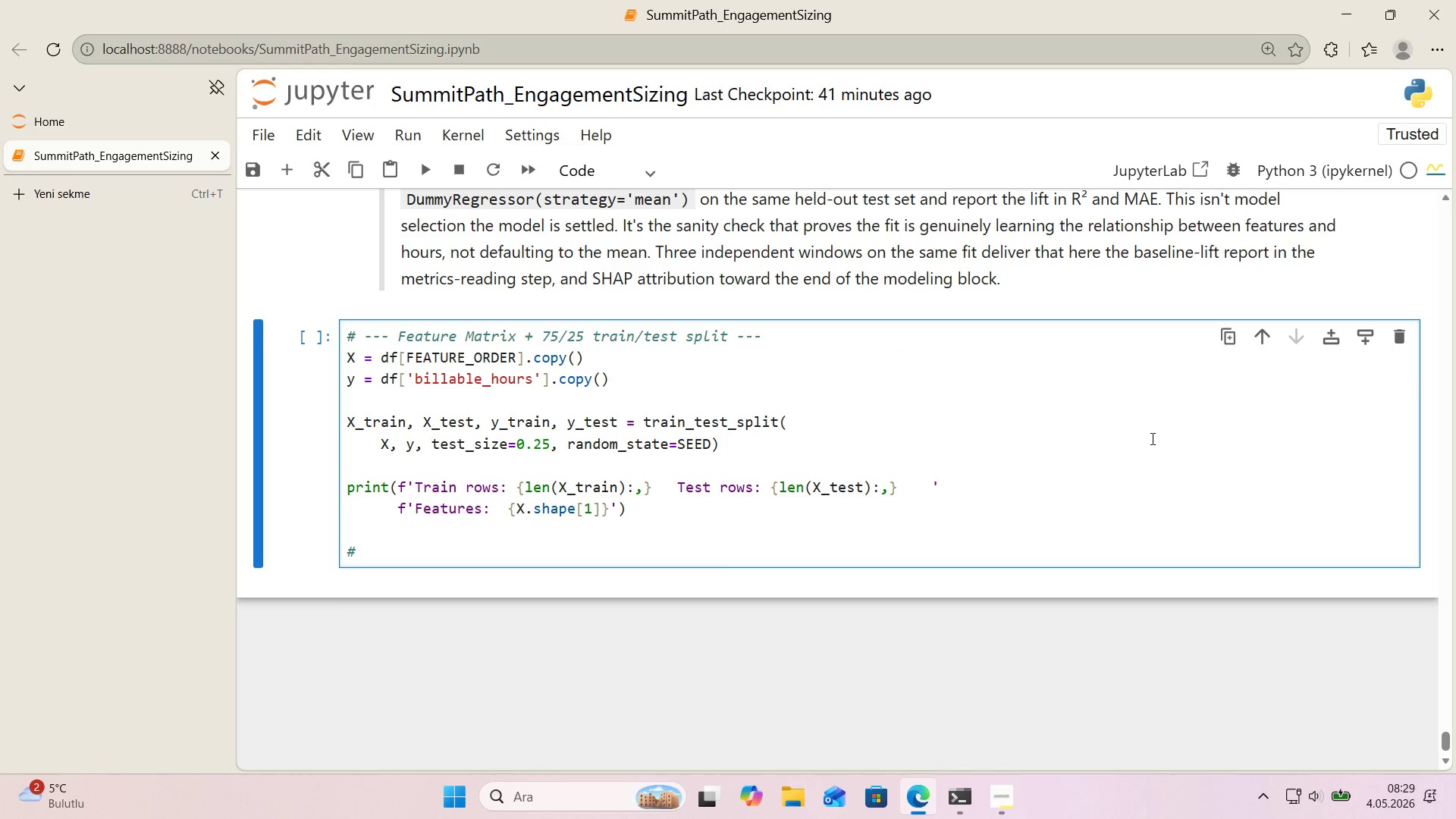 
type( --- F'nal model> L'near Regress'on on tra'n'ng set ---)
 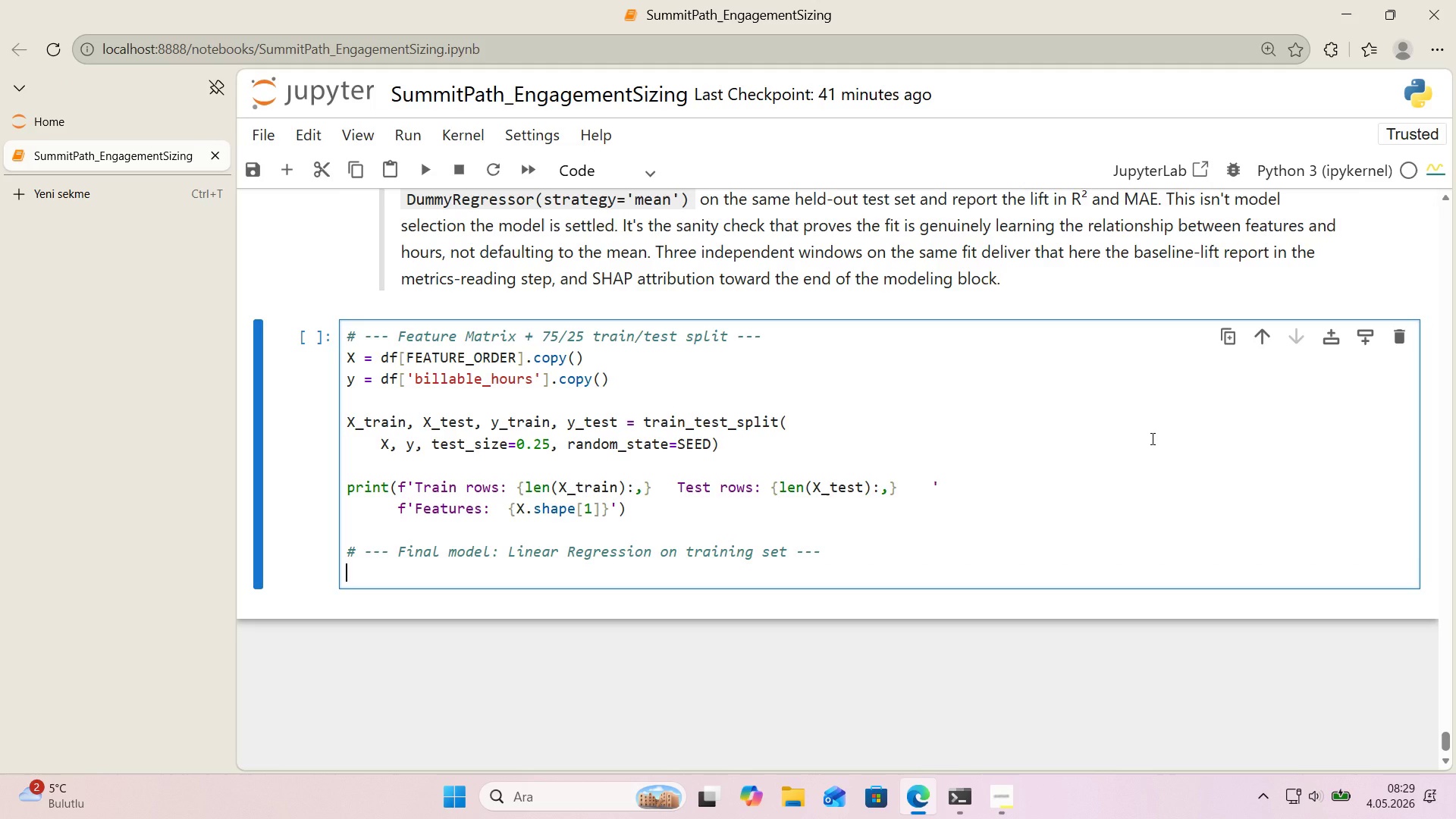 
 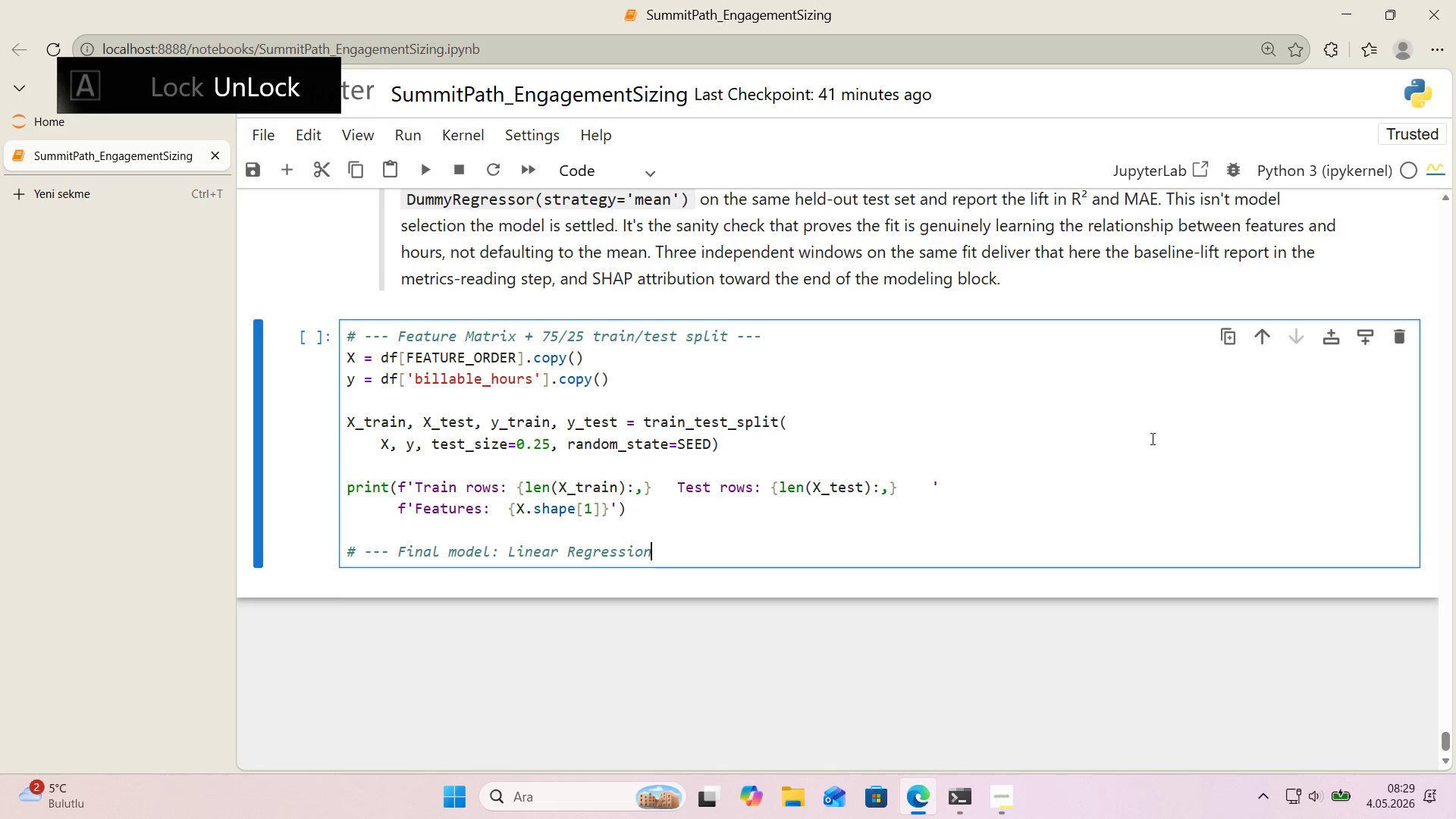 
key(Enter)
 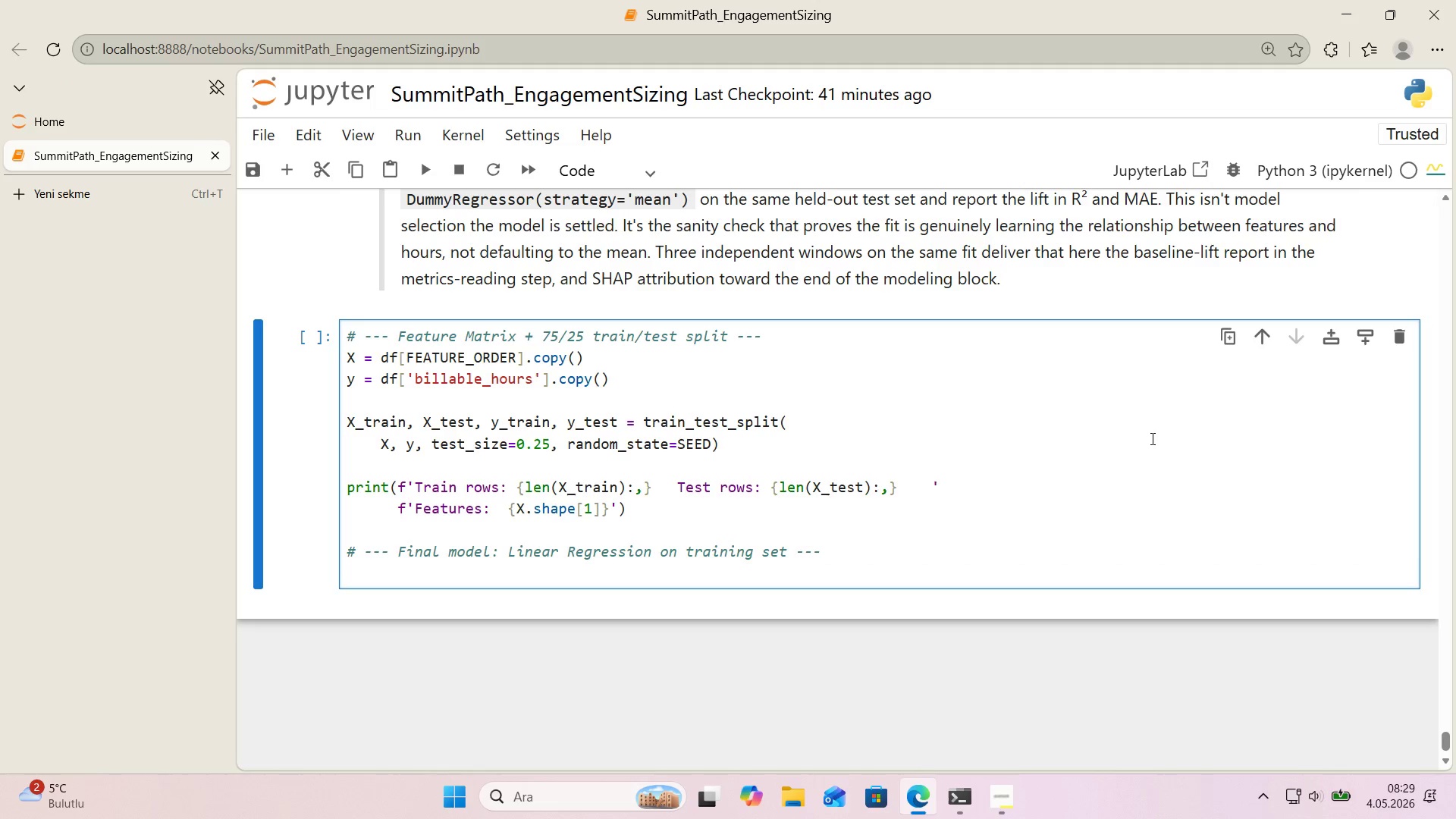 
type(f'nal_model ) L'nearRegress'on*()
 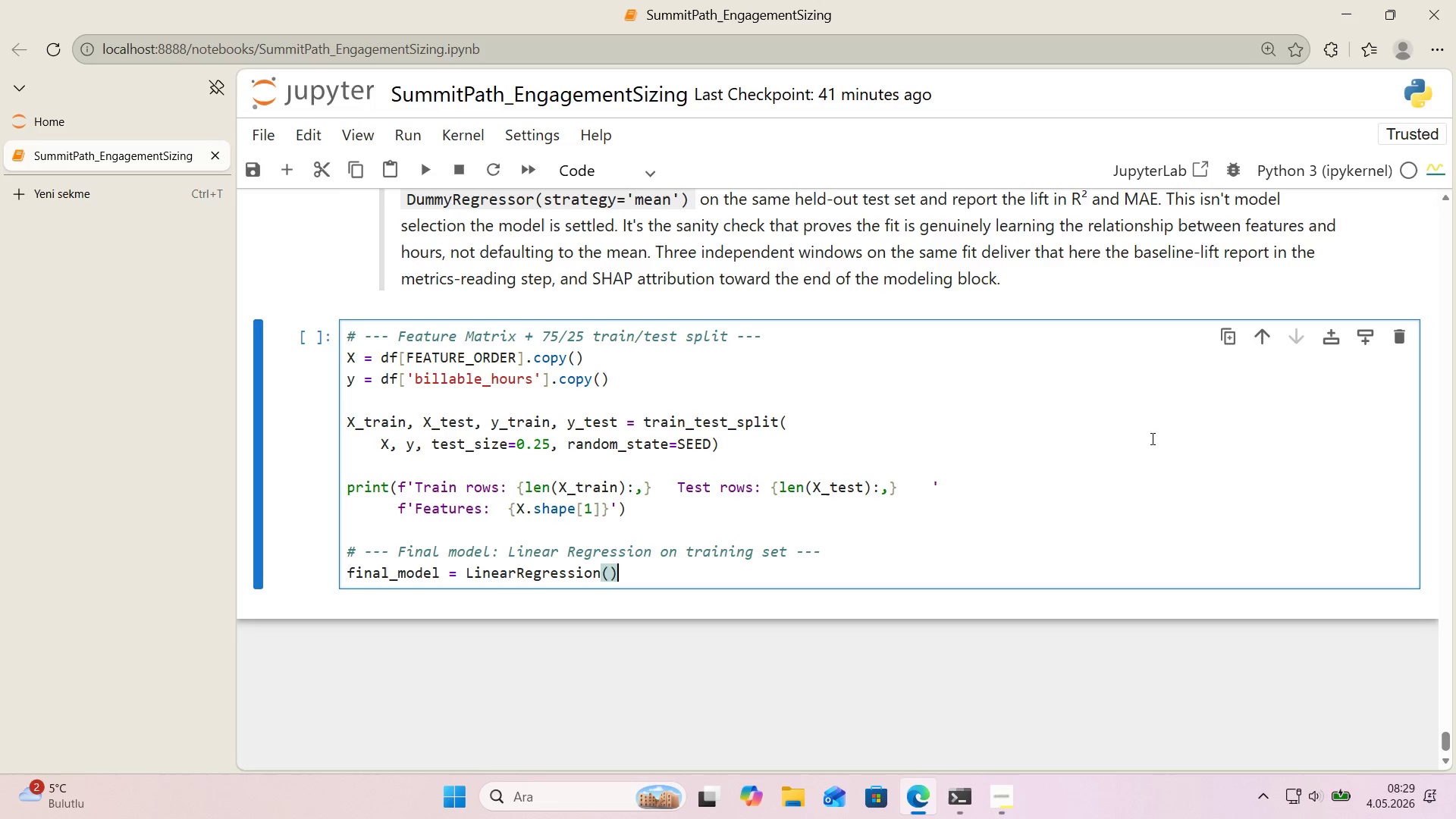 
key(Enter)
 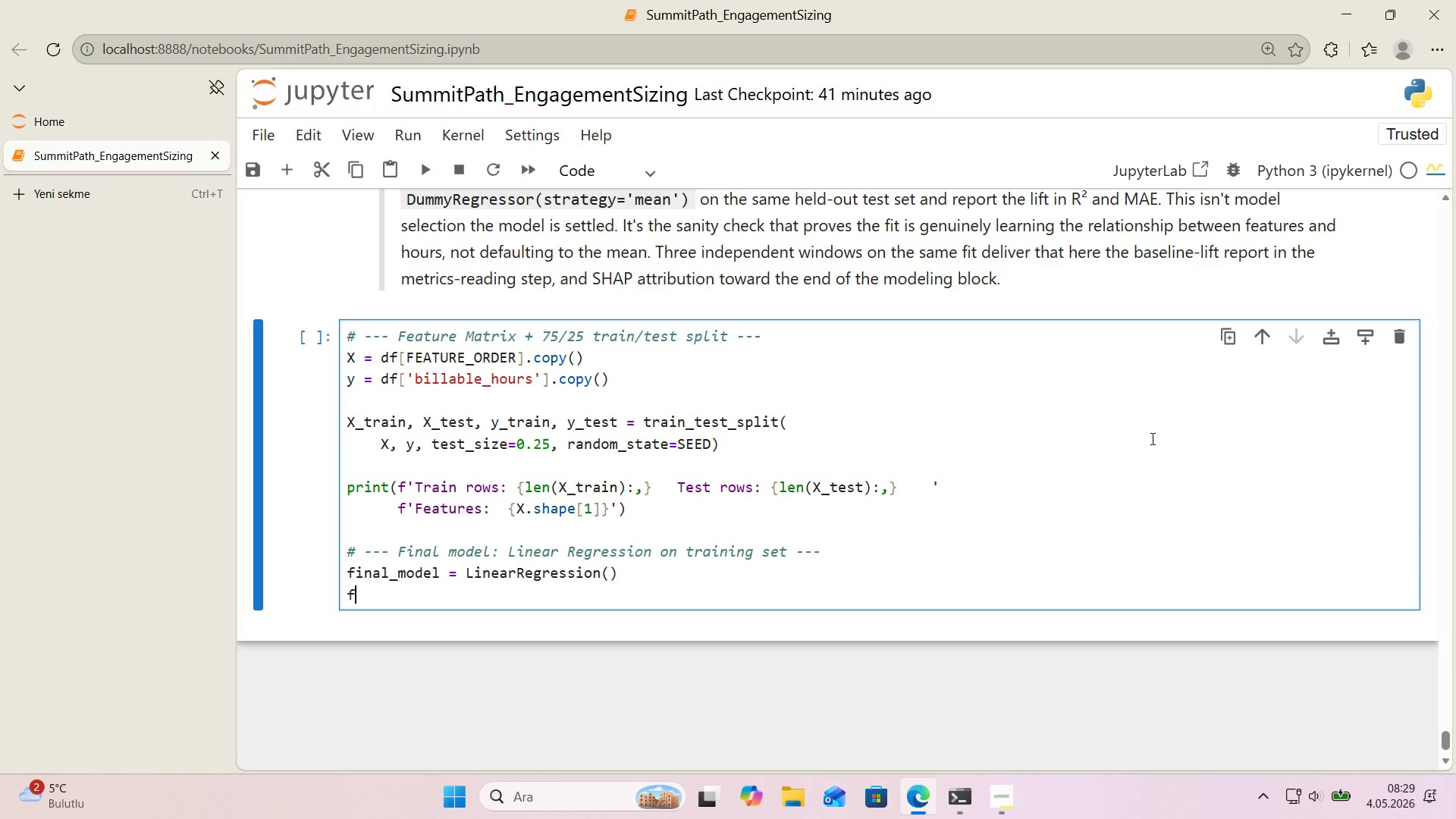 
type(f'nal_model.f't*()
 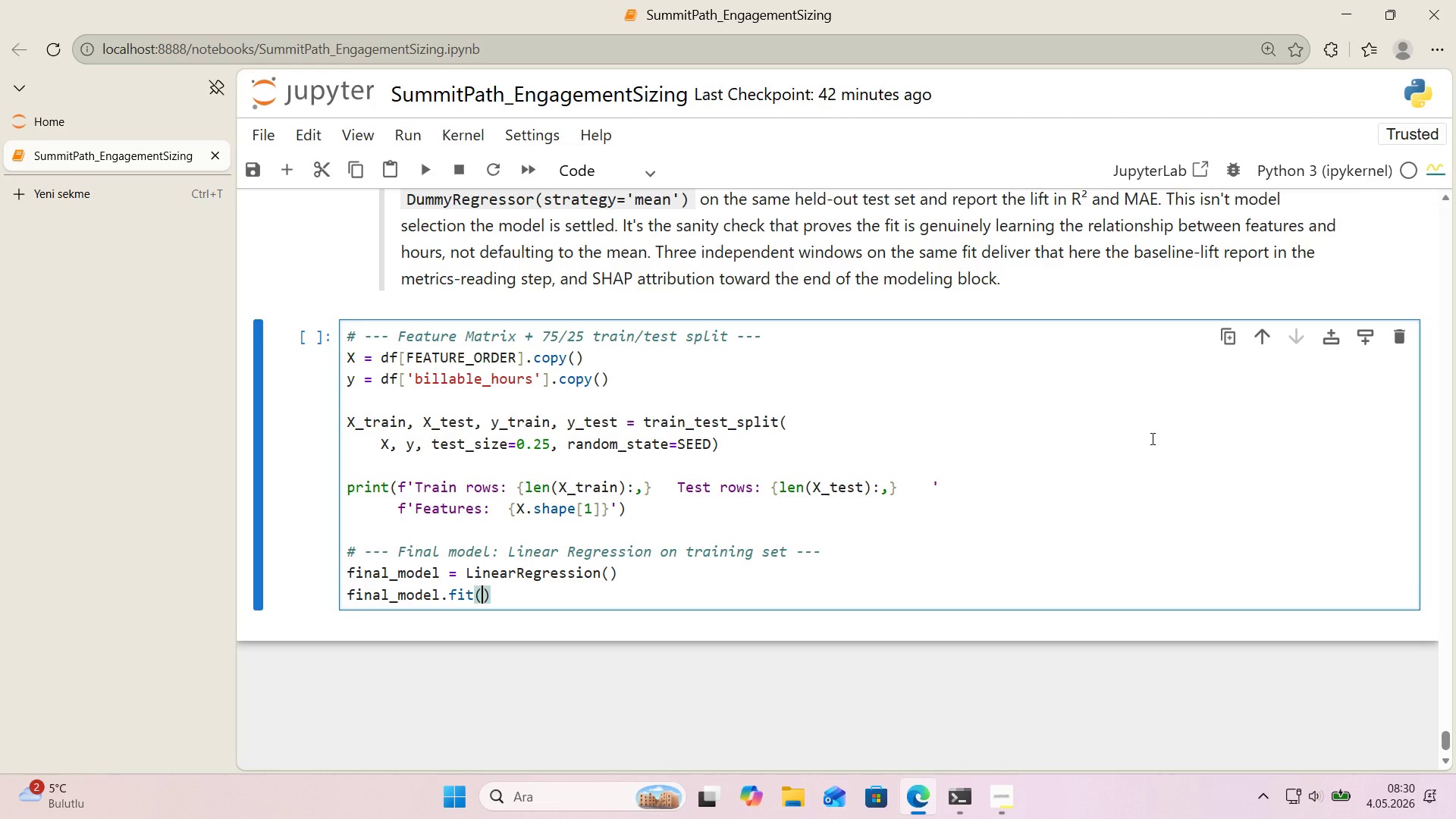 
 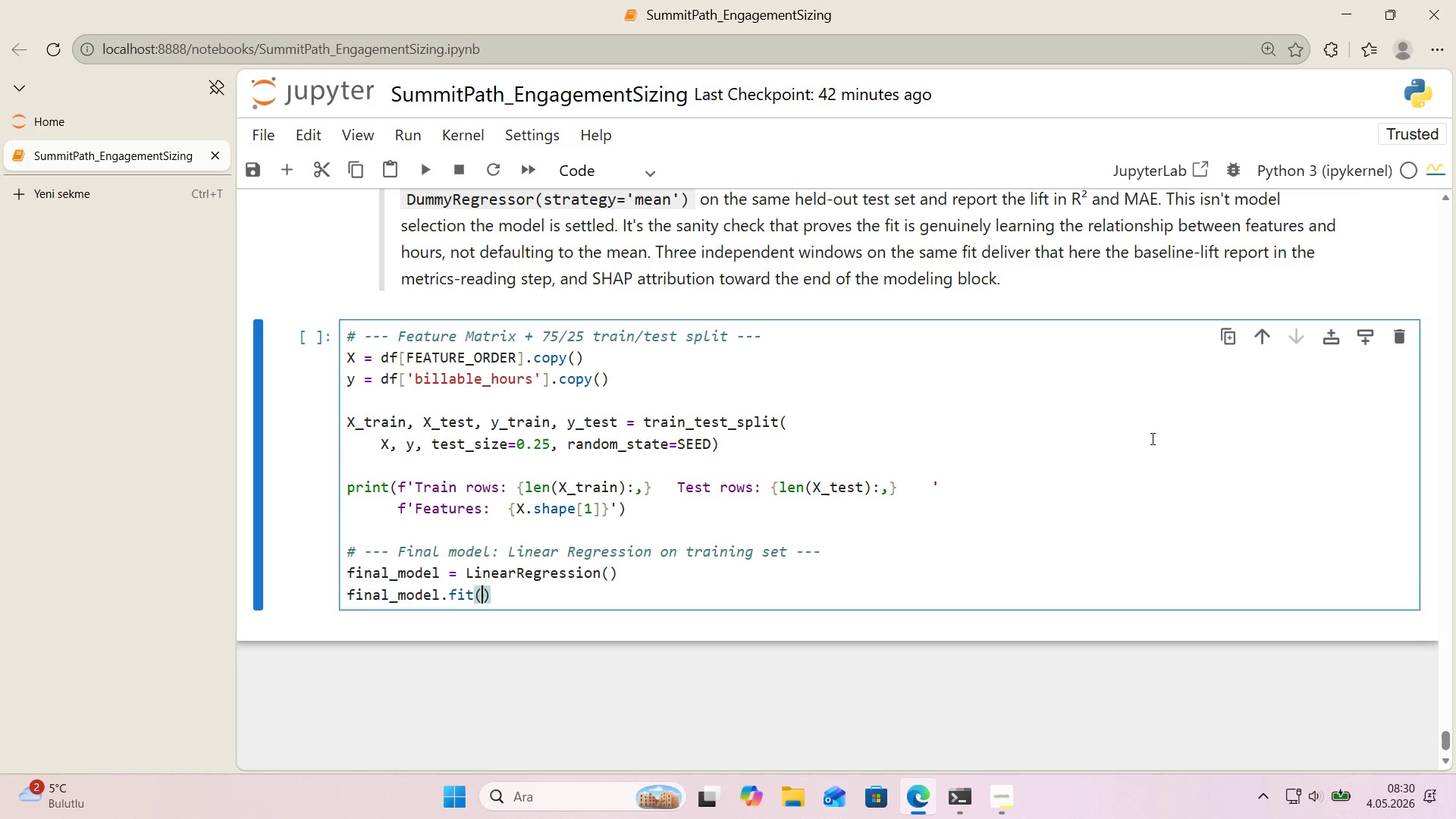 
key(ArrowLeft)
 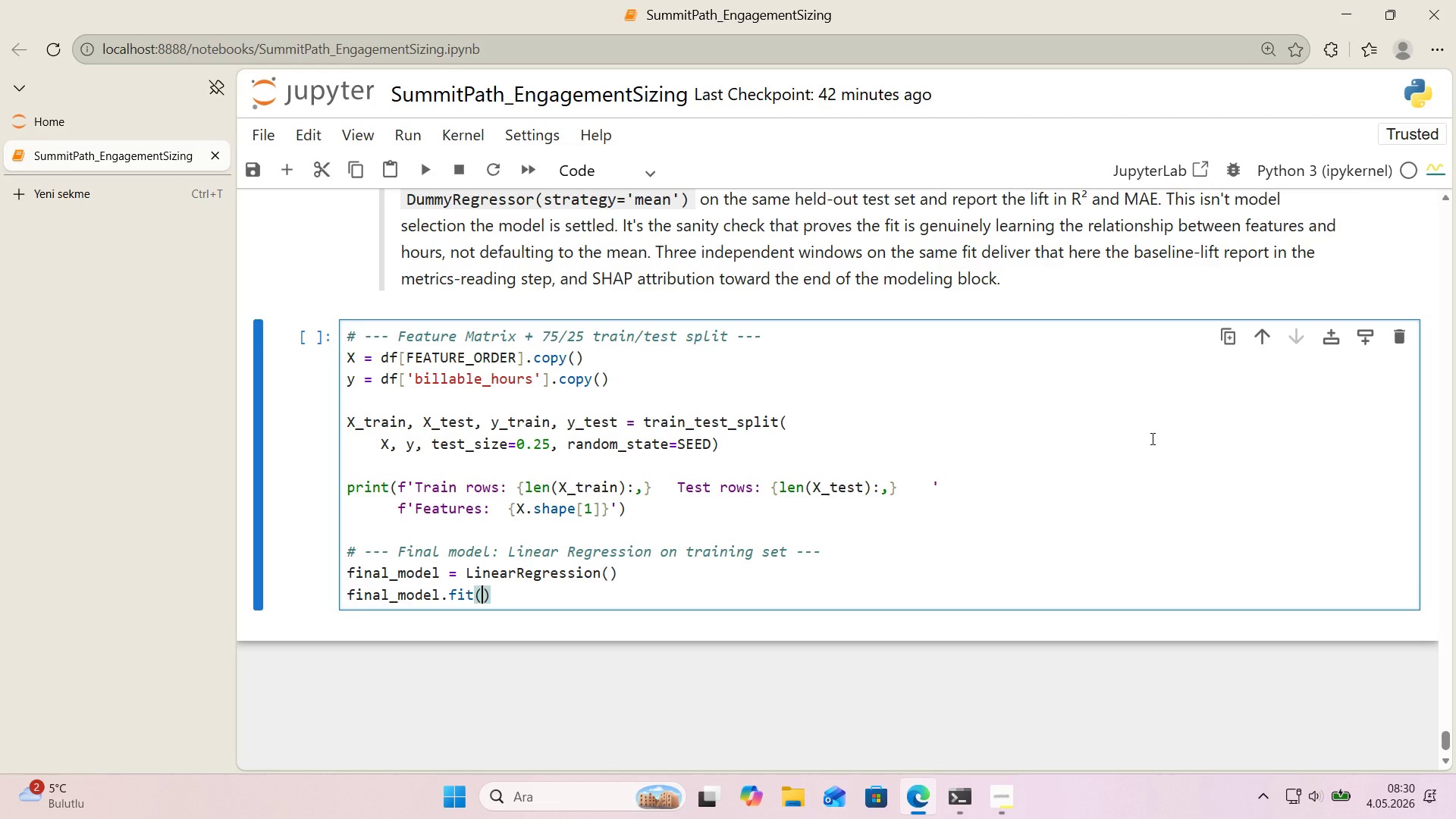 
type(X_tra'n, y_tra'n)
 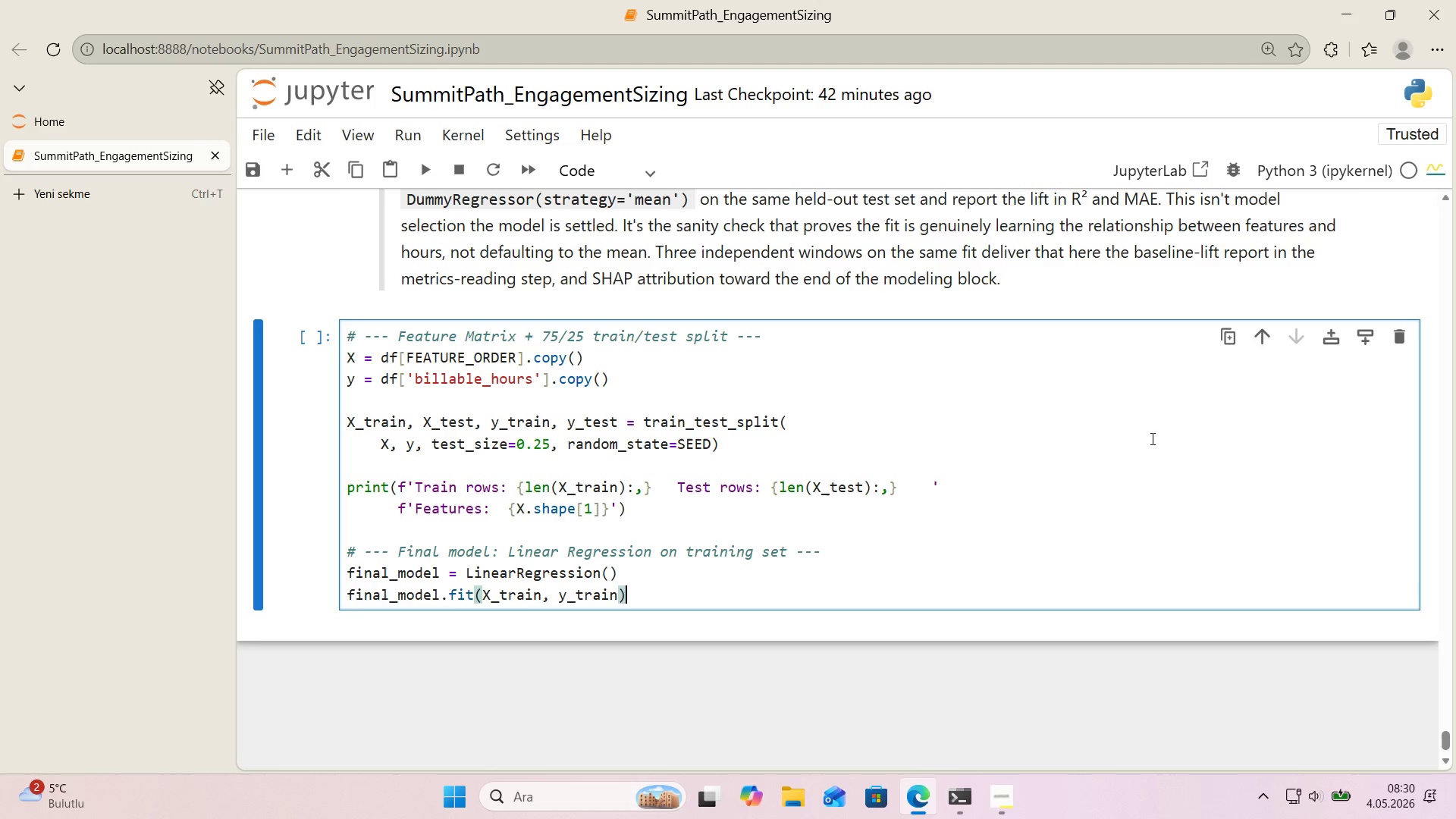 
key(ArrowRight)
 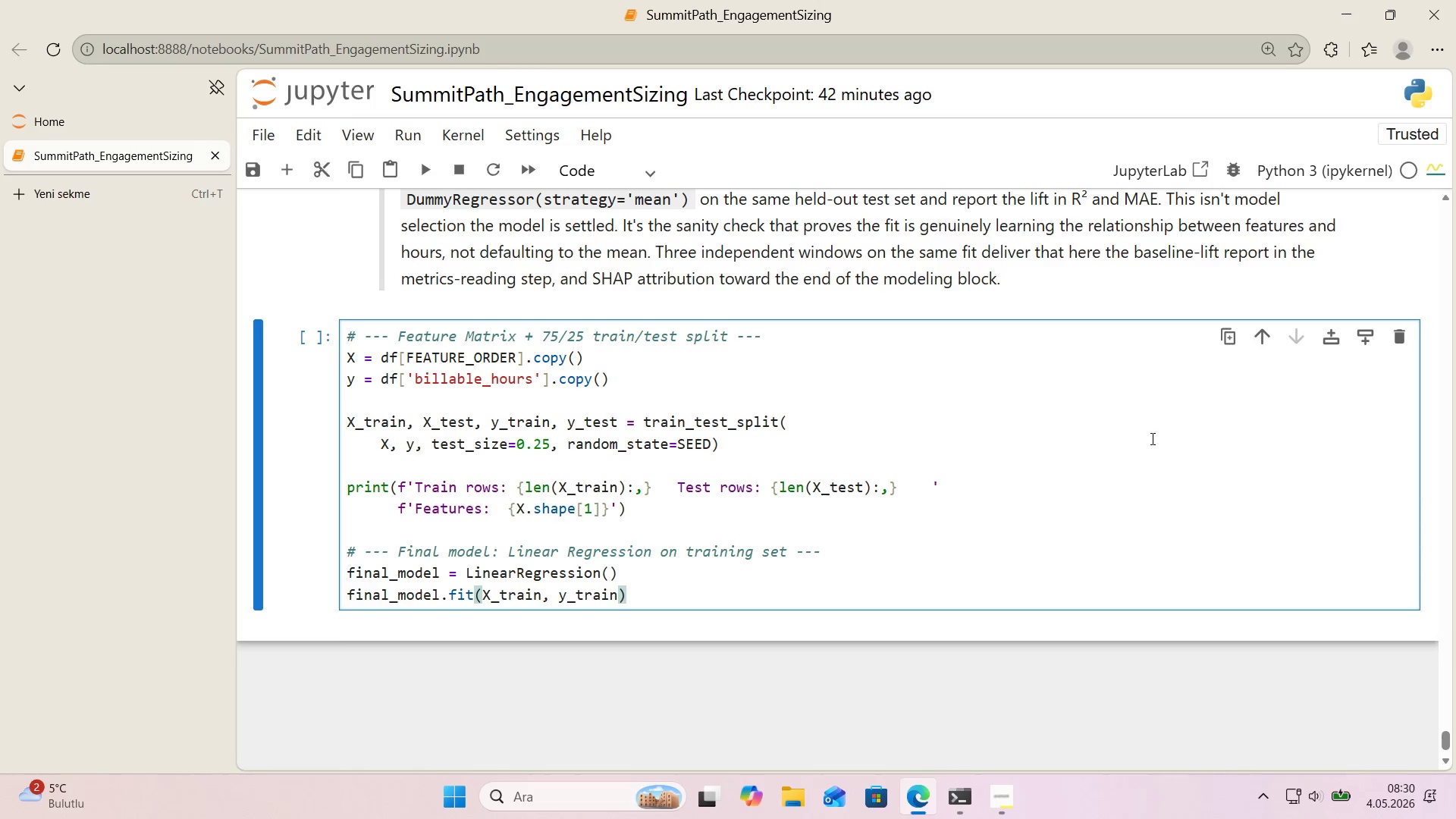 
key(Enter)
 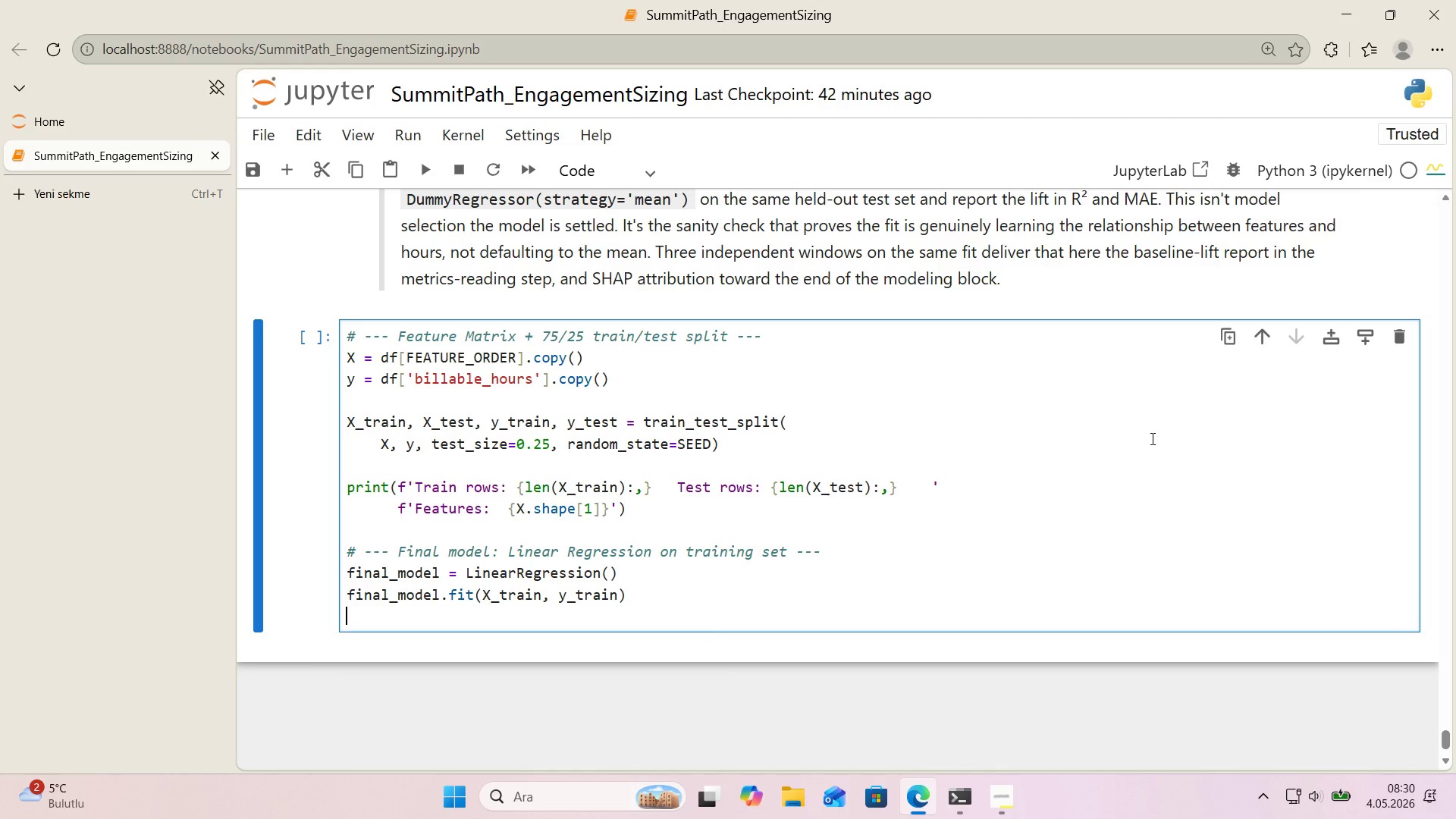 
key(Enter)
 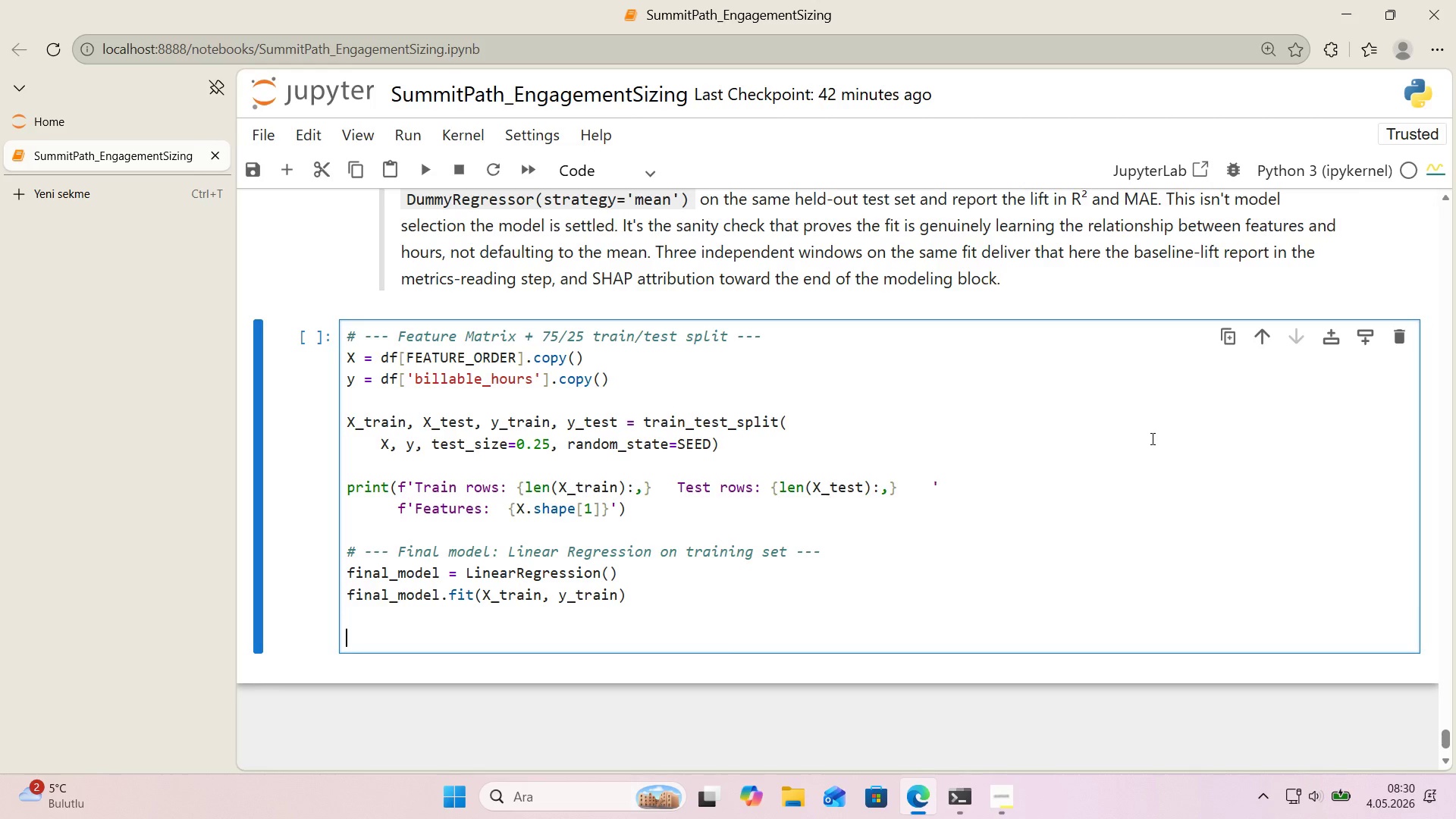 
key(Alt+Control+AltRight)
 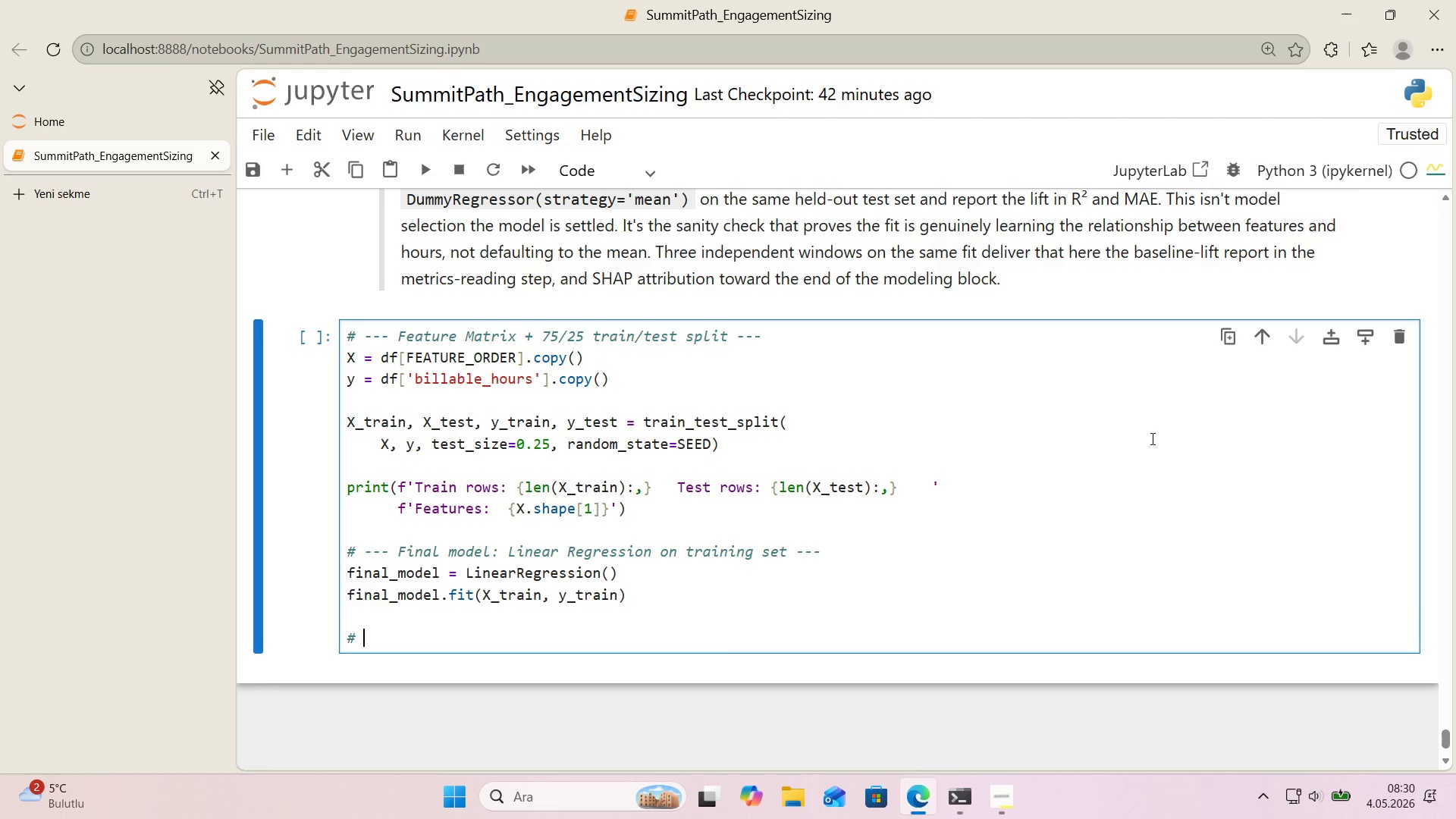 
key(Control+ControlLeft)
 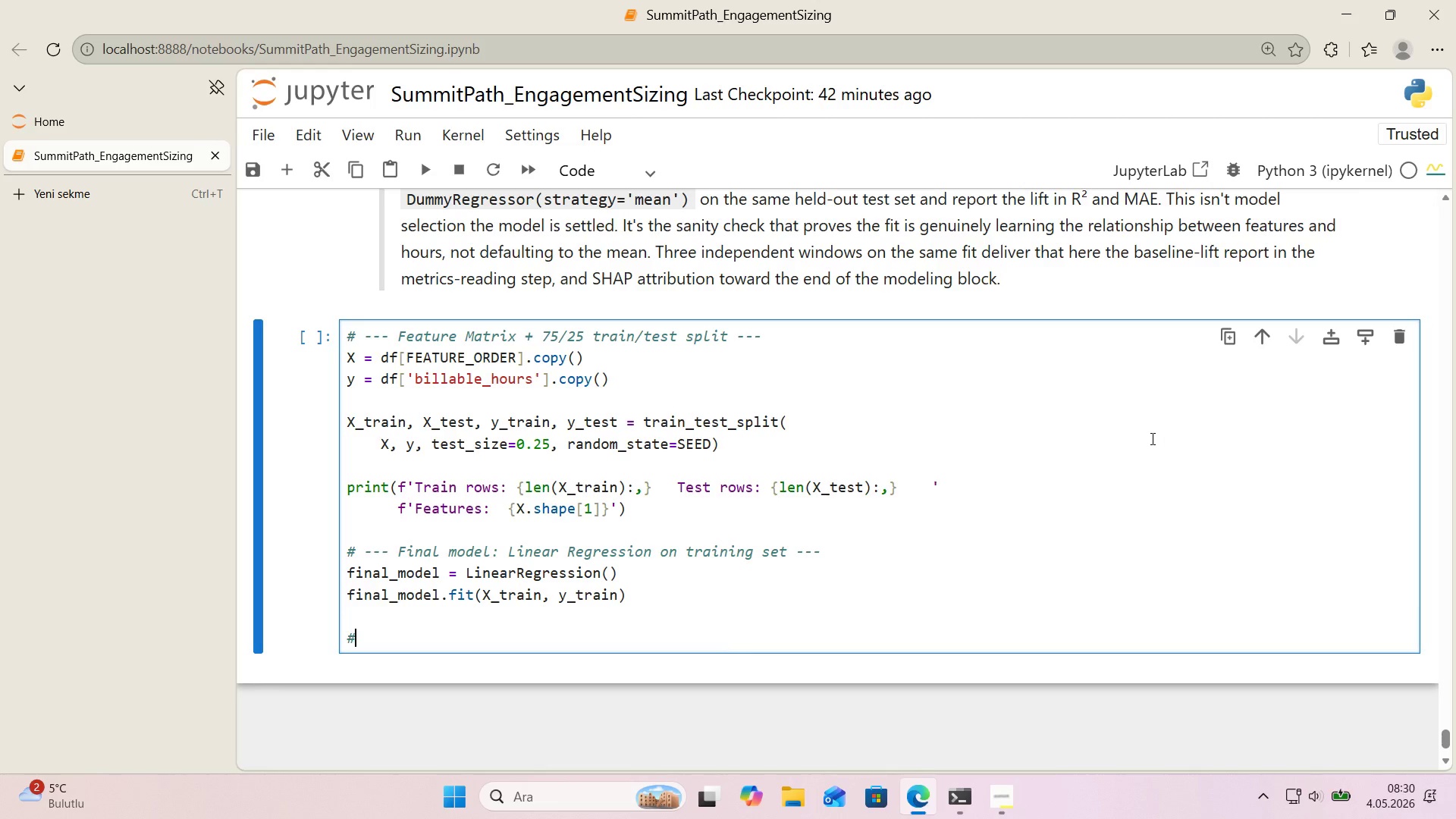 
key(Alt+Control+3)
 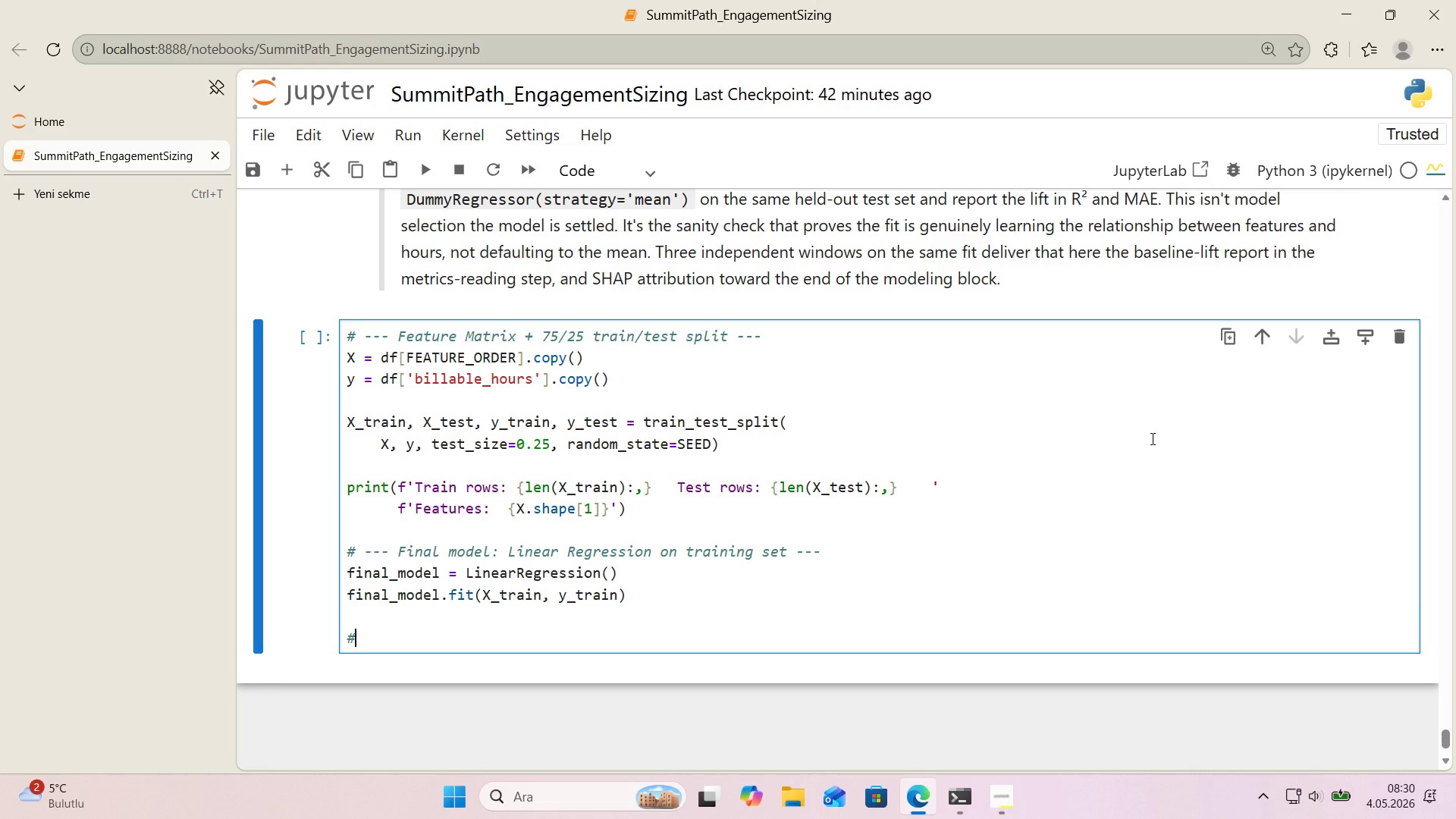 
type( Held-out test pred'ct'ons)
 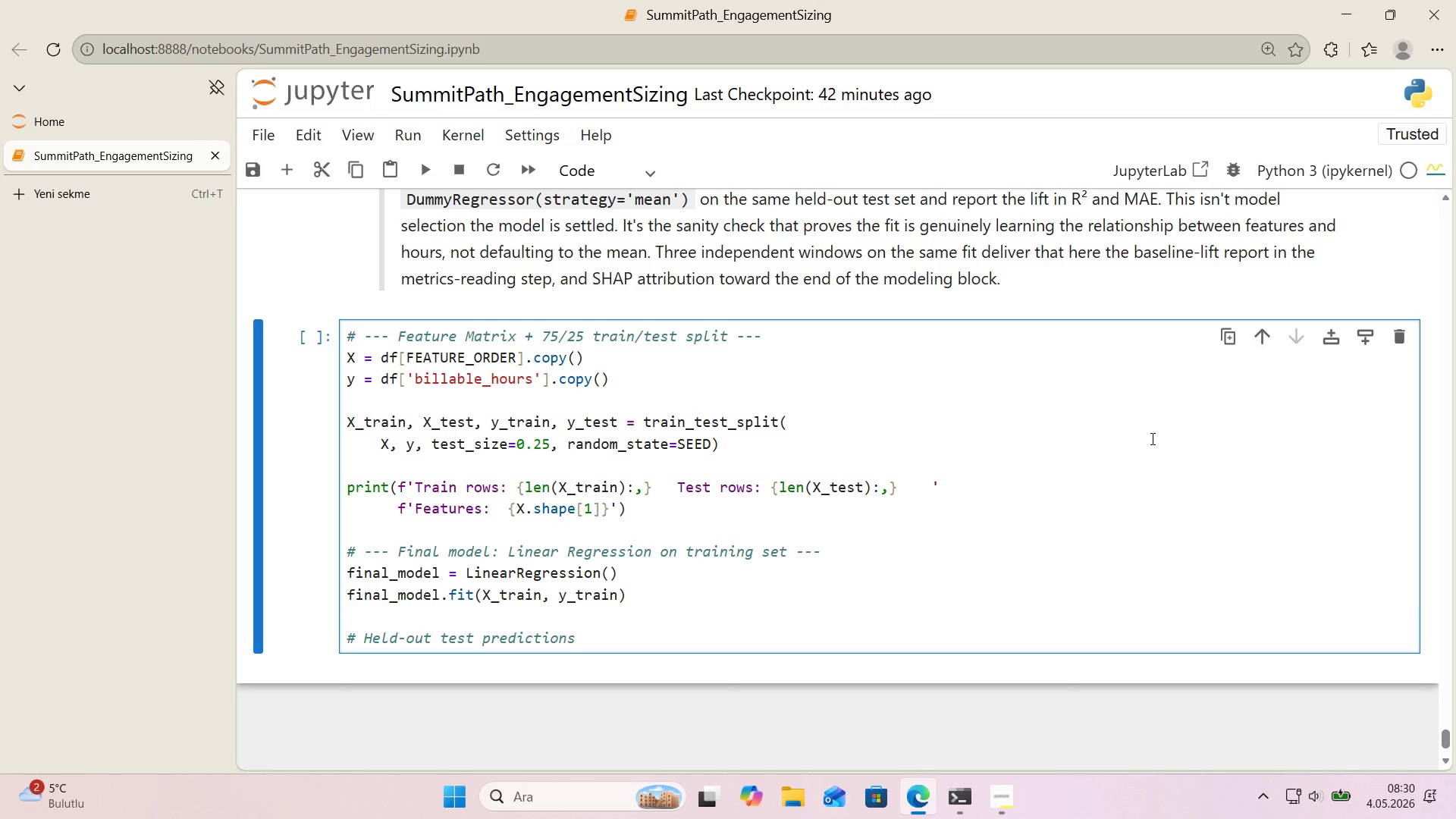 
key(Enter)
 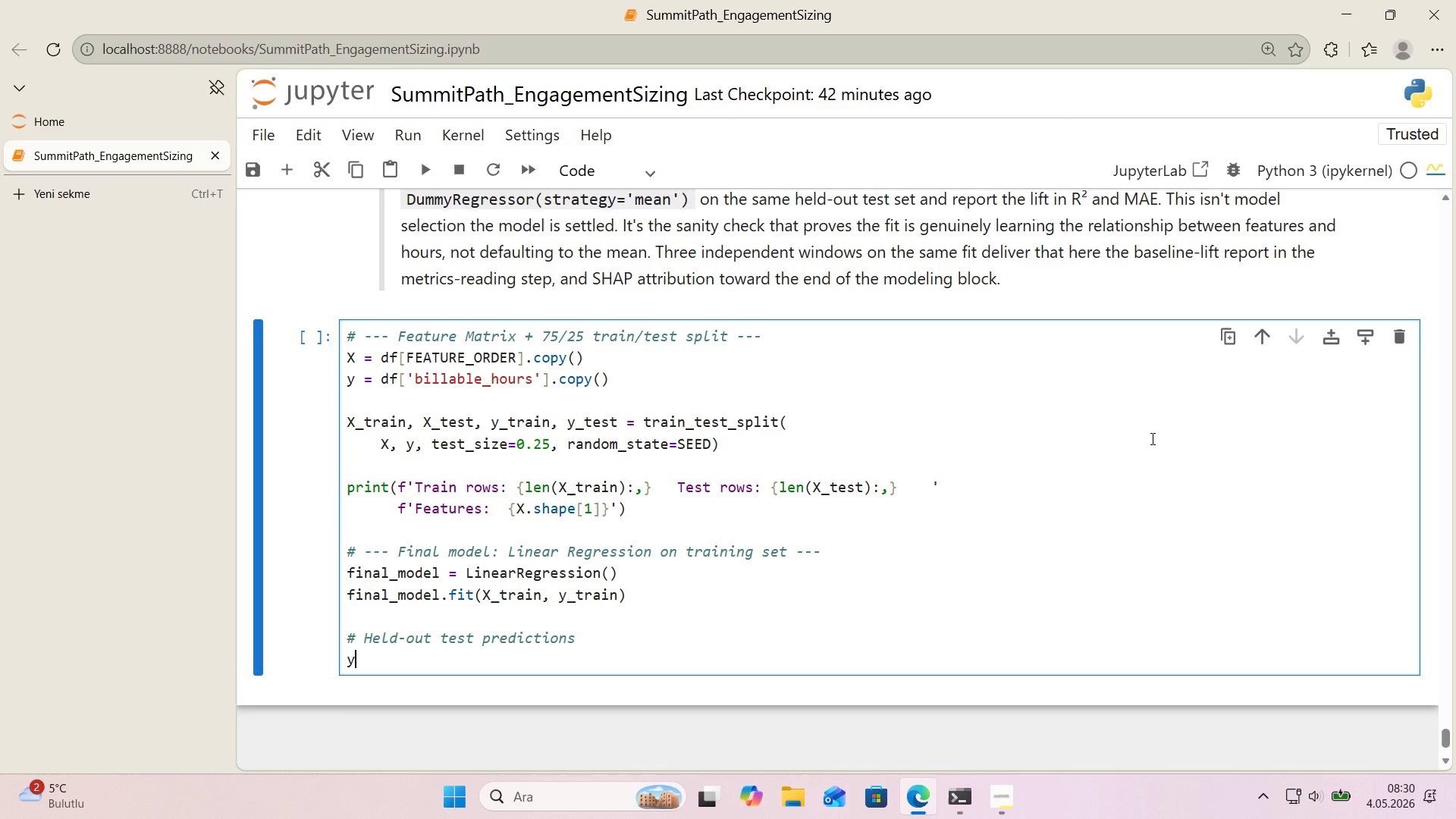 
type(y_test_pred ) f)
 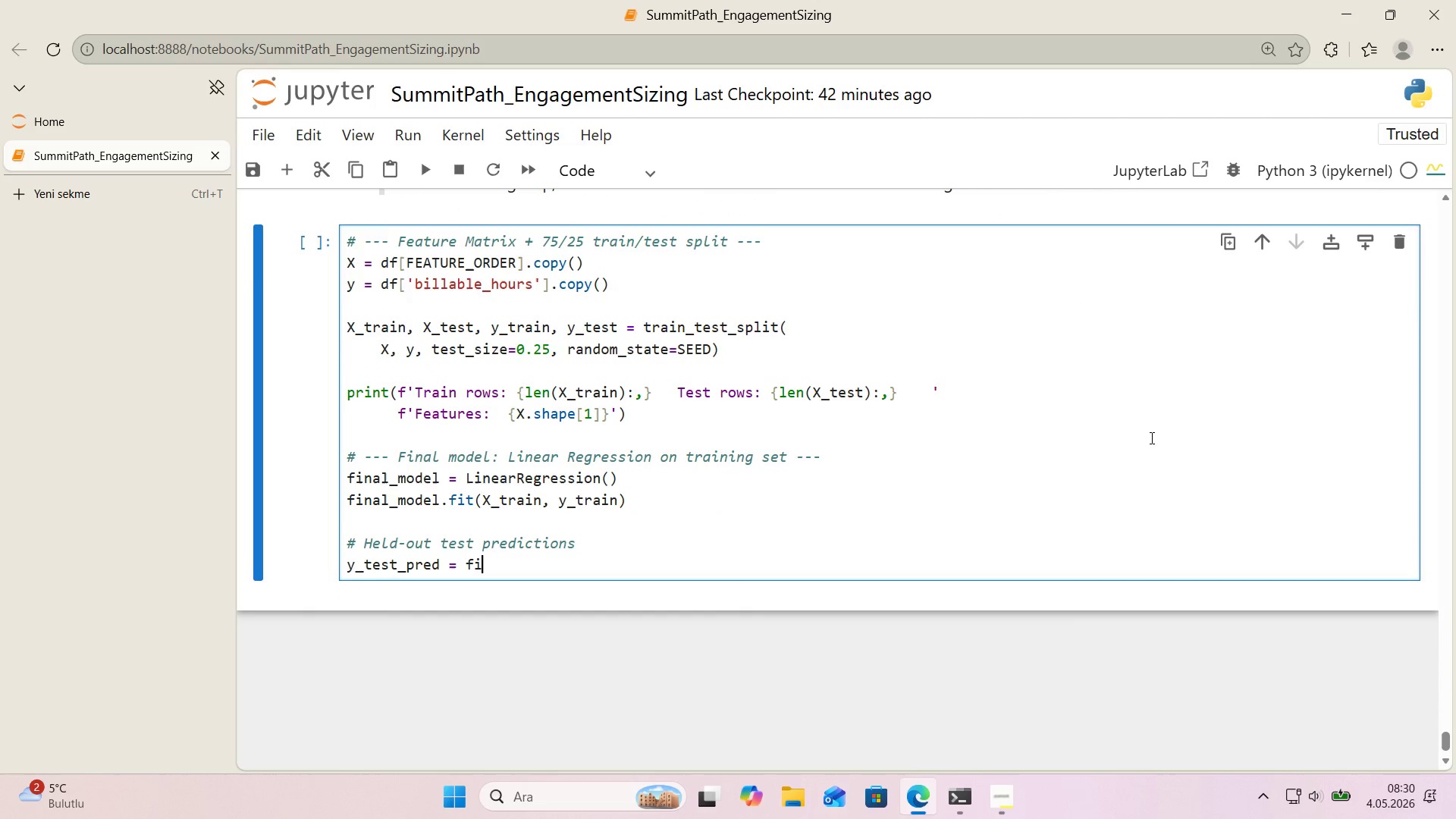 
scroll: coordinate [1151, 438], scroll_direction: down, amount: 1.0
 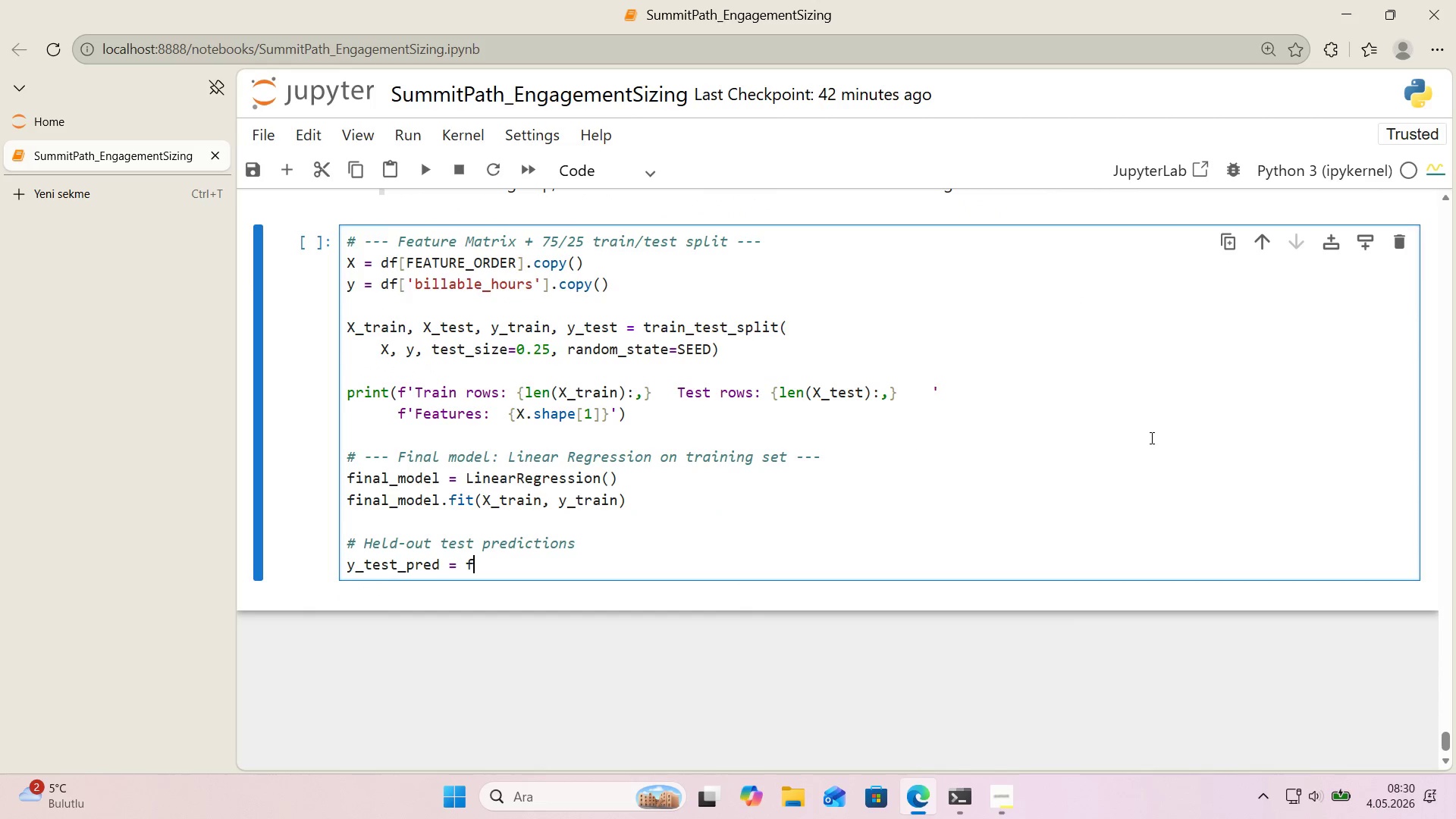 
type('nal_md)
key(Backspace)
type(odel.predd'ct*()
 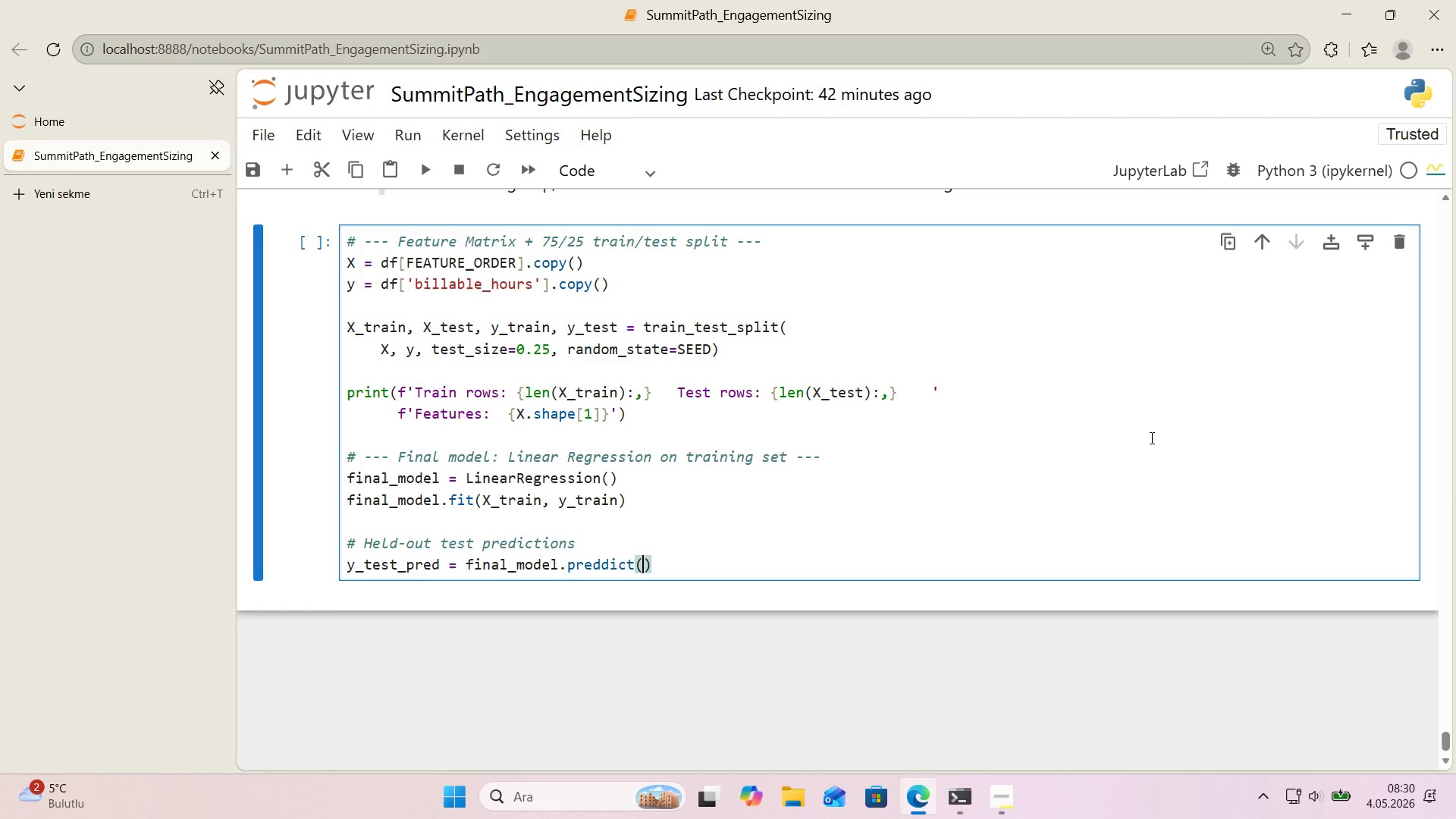 
 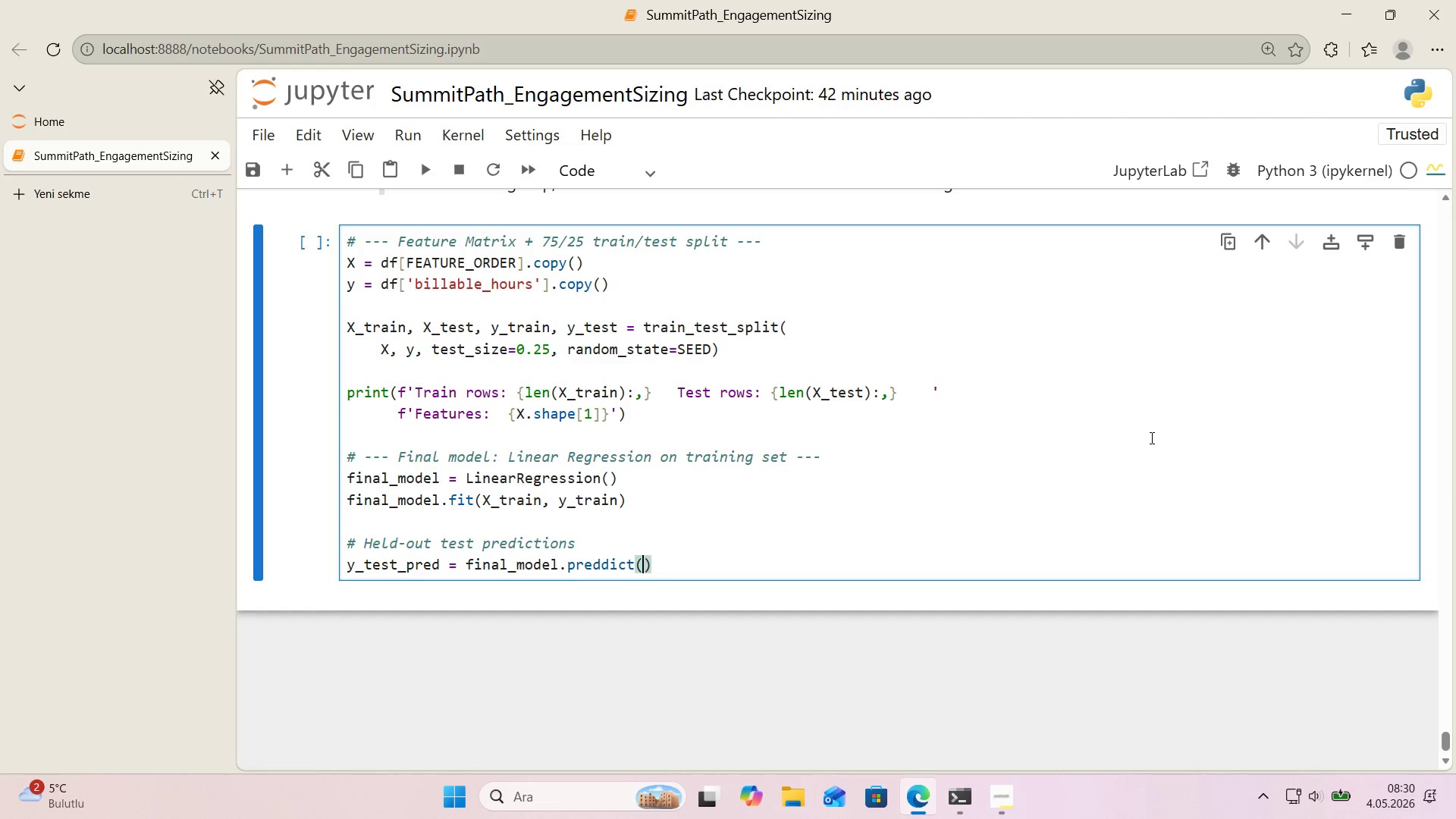 
key(ArrowLeft)
 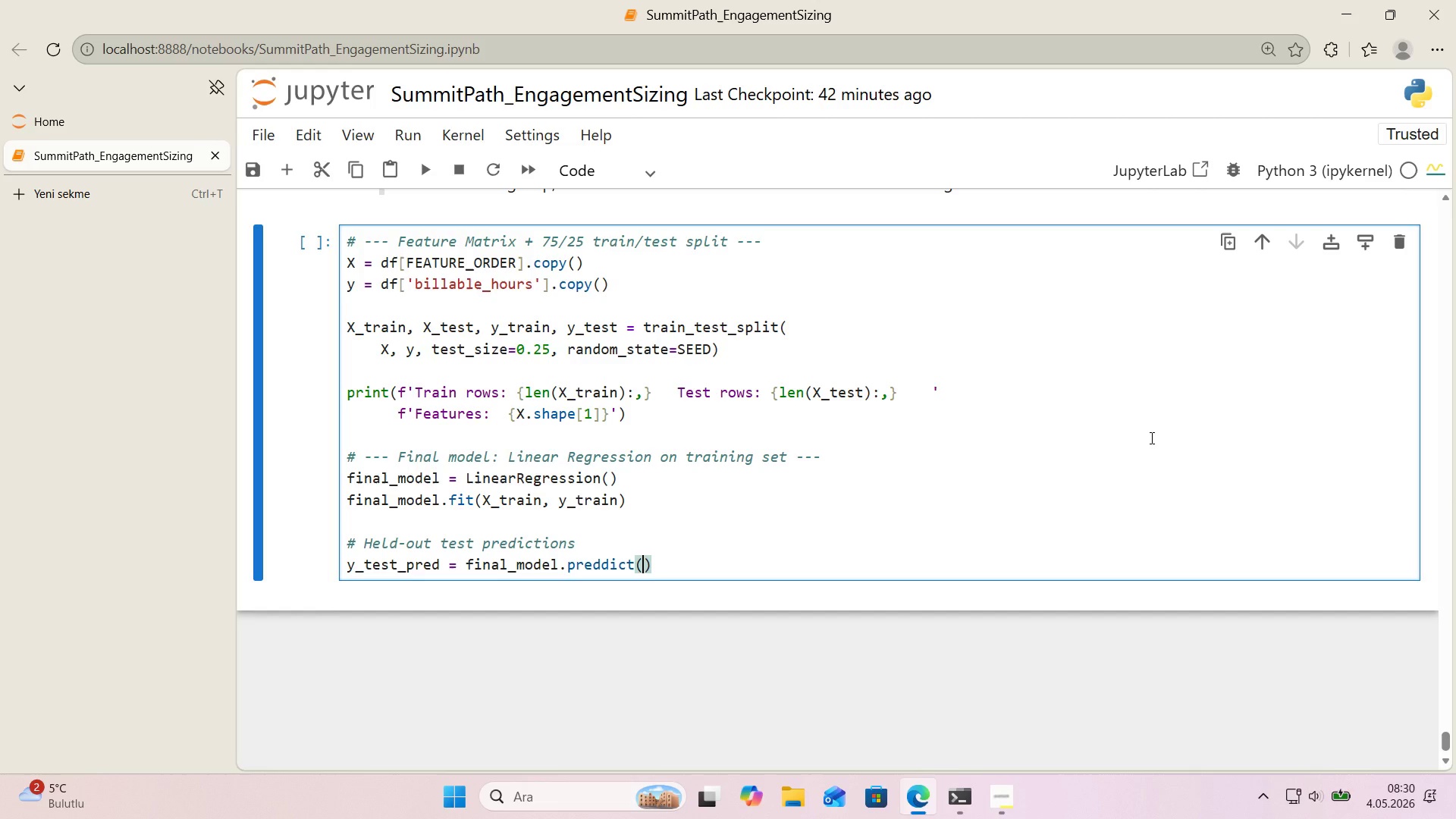 
type(X_test)
 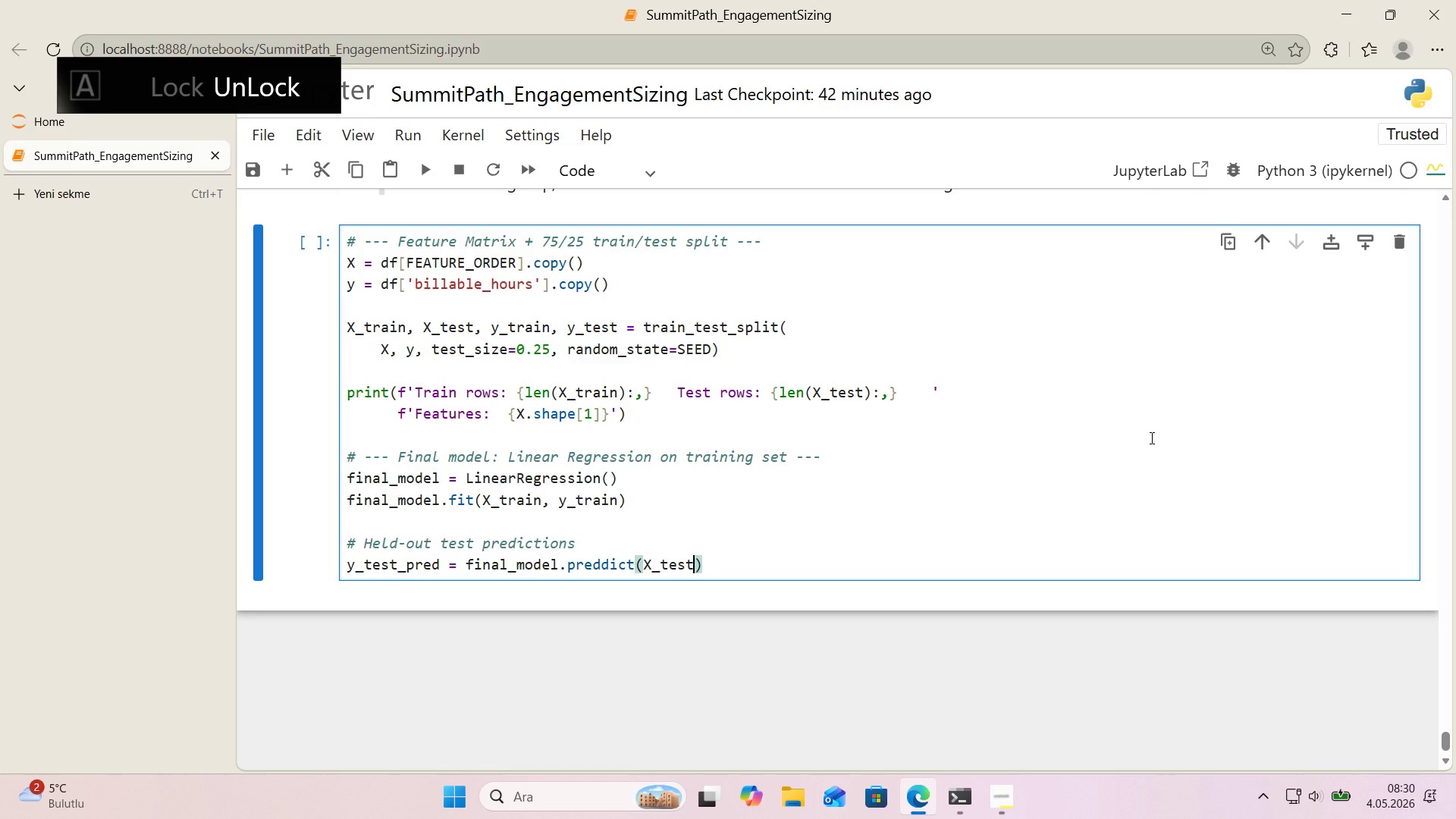 
key(ArrowRight)
 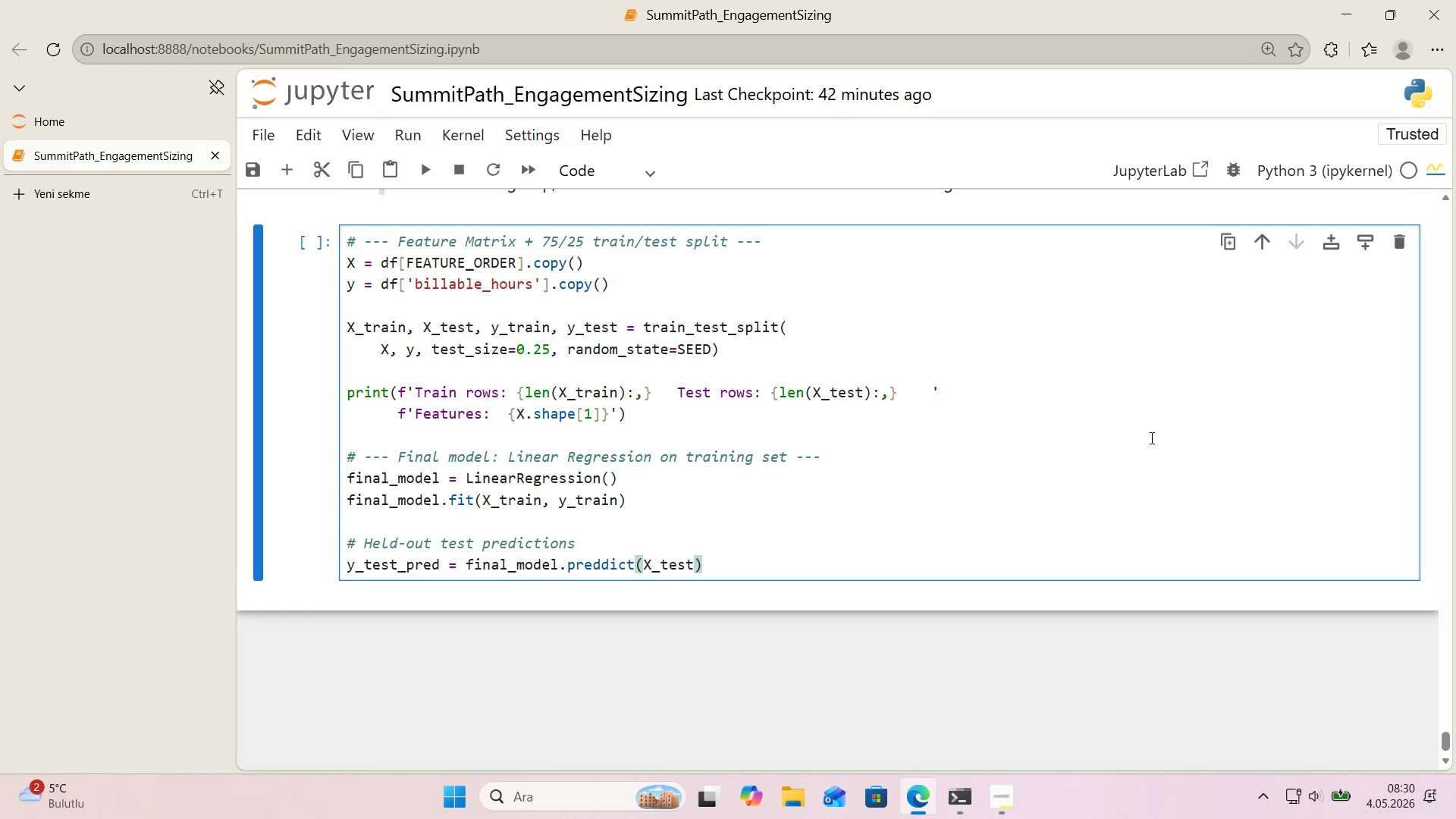 
key(Enter)
 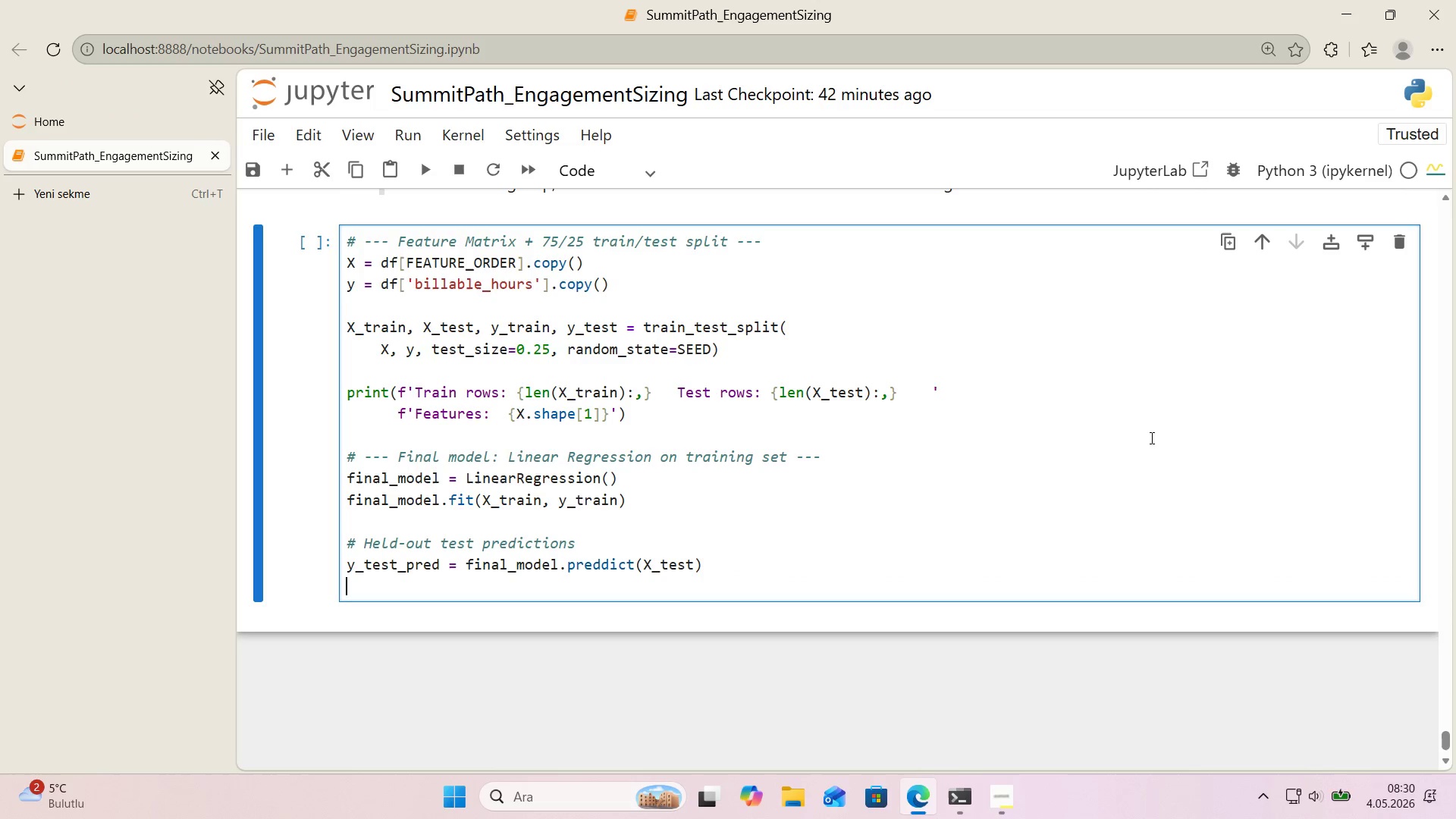 
type(y_tra'n_pred ) f'nal_model.pred'ct*()
 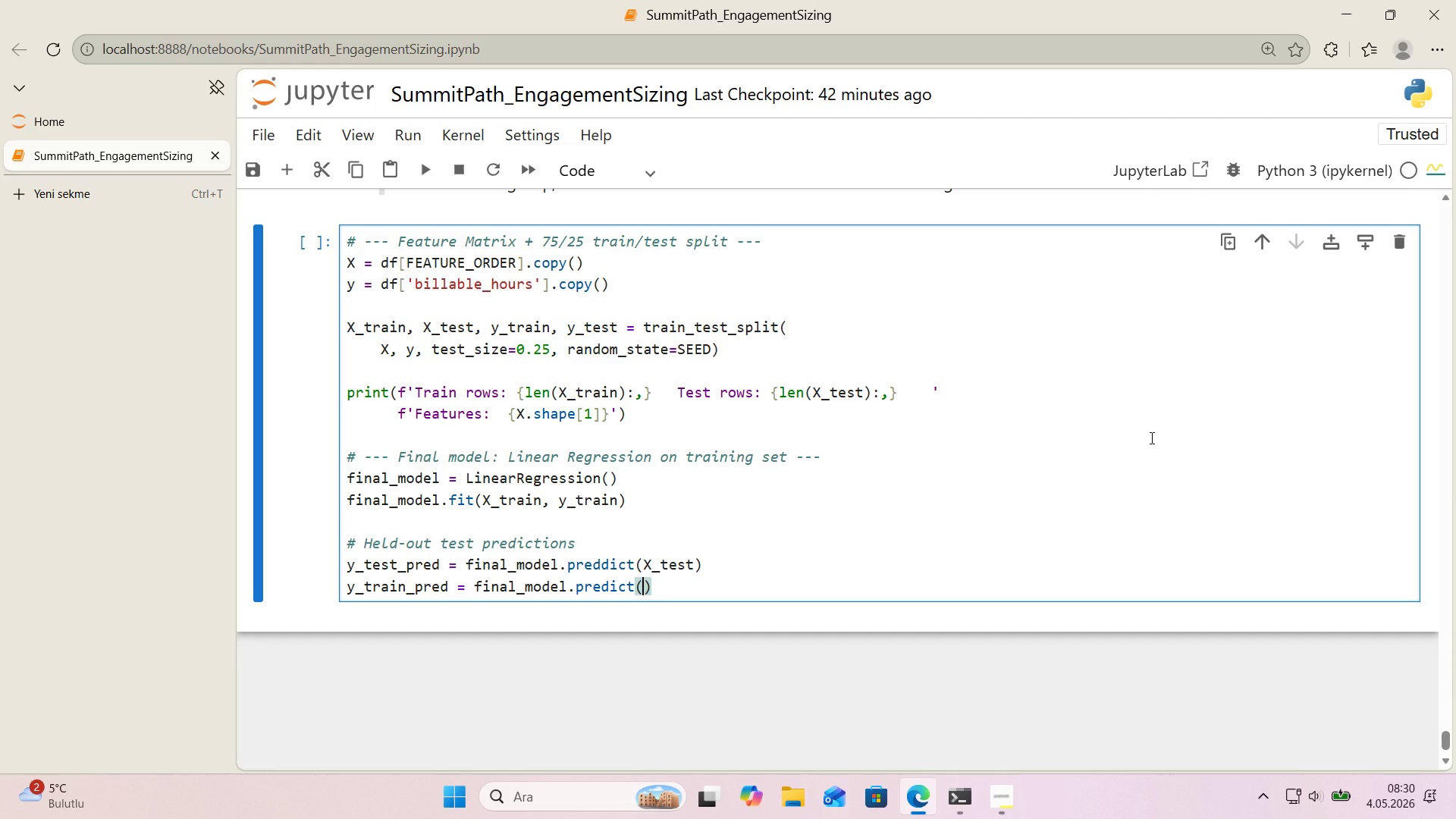 
 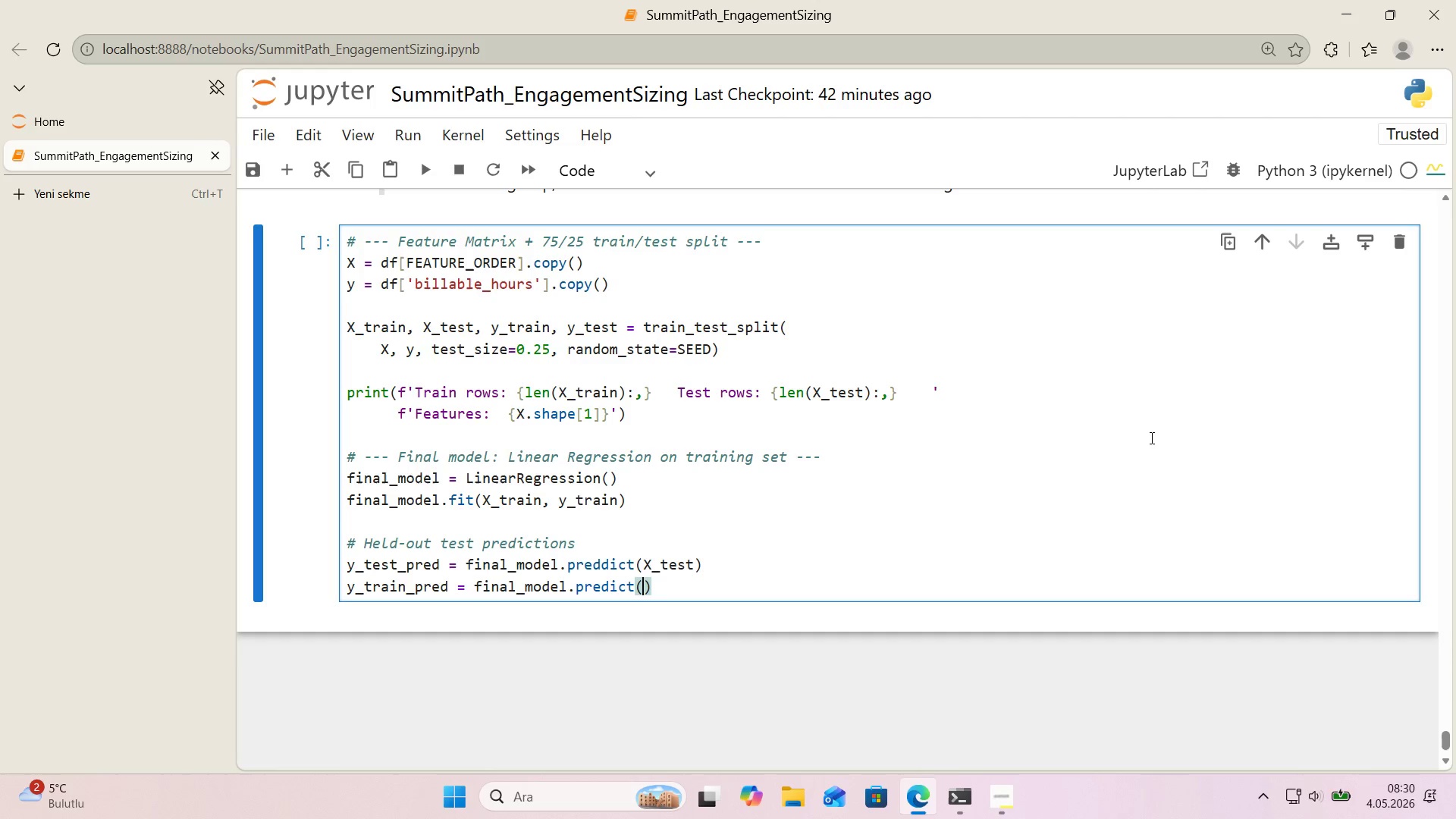 
key(ArrowLeft)
 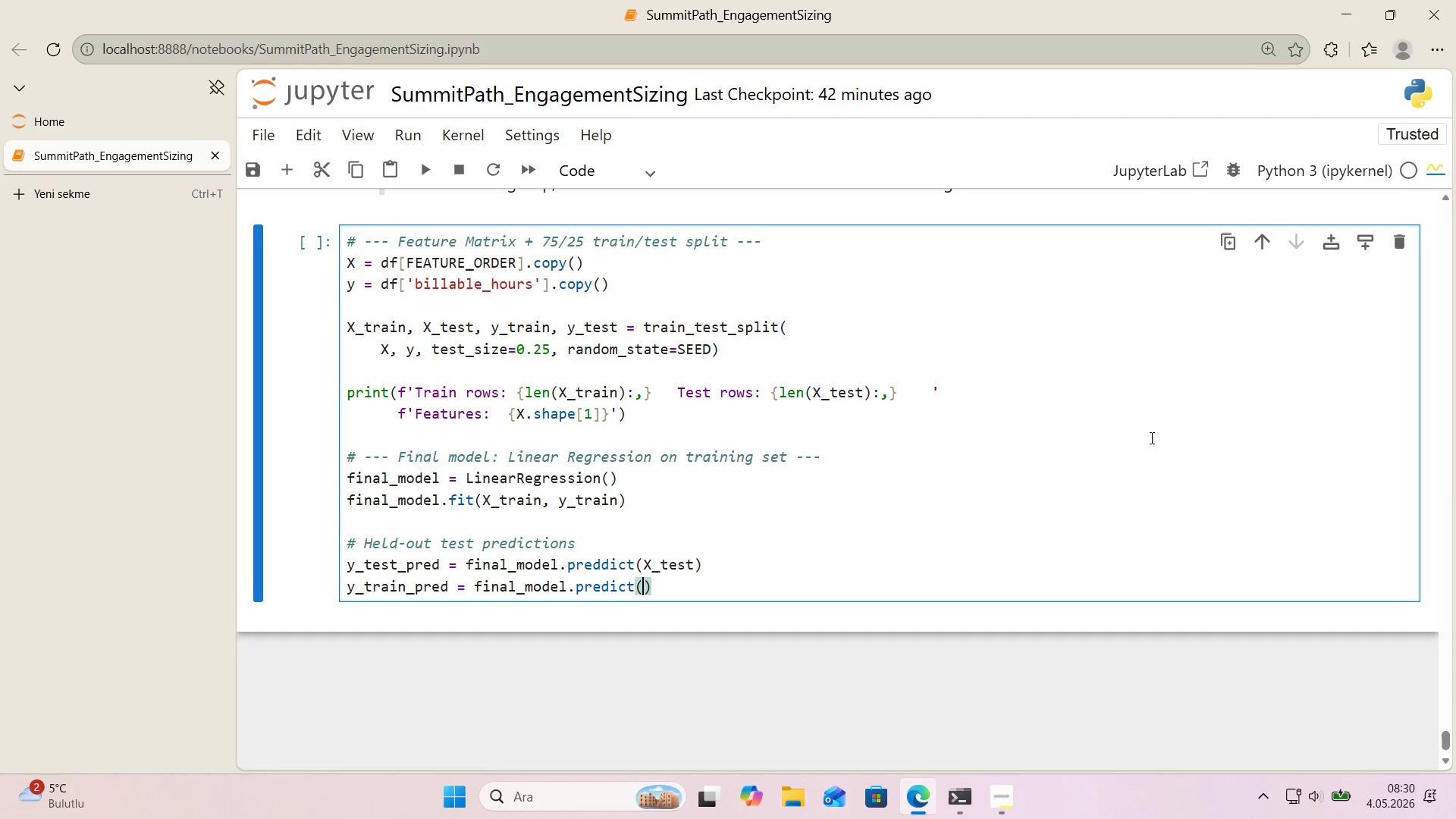 
type(X_tra'n)
 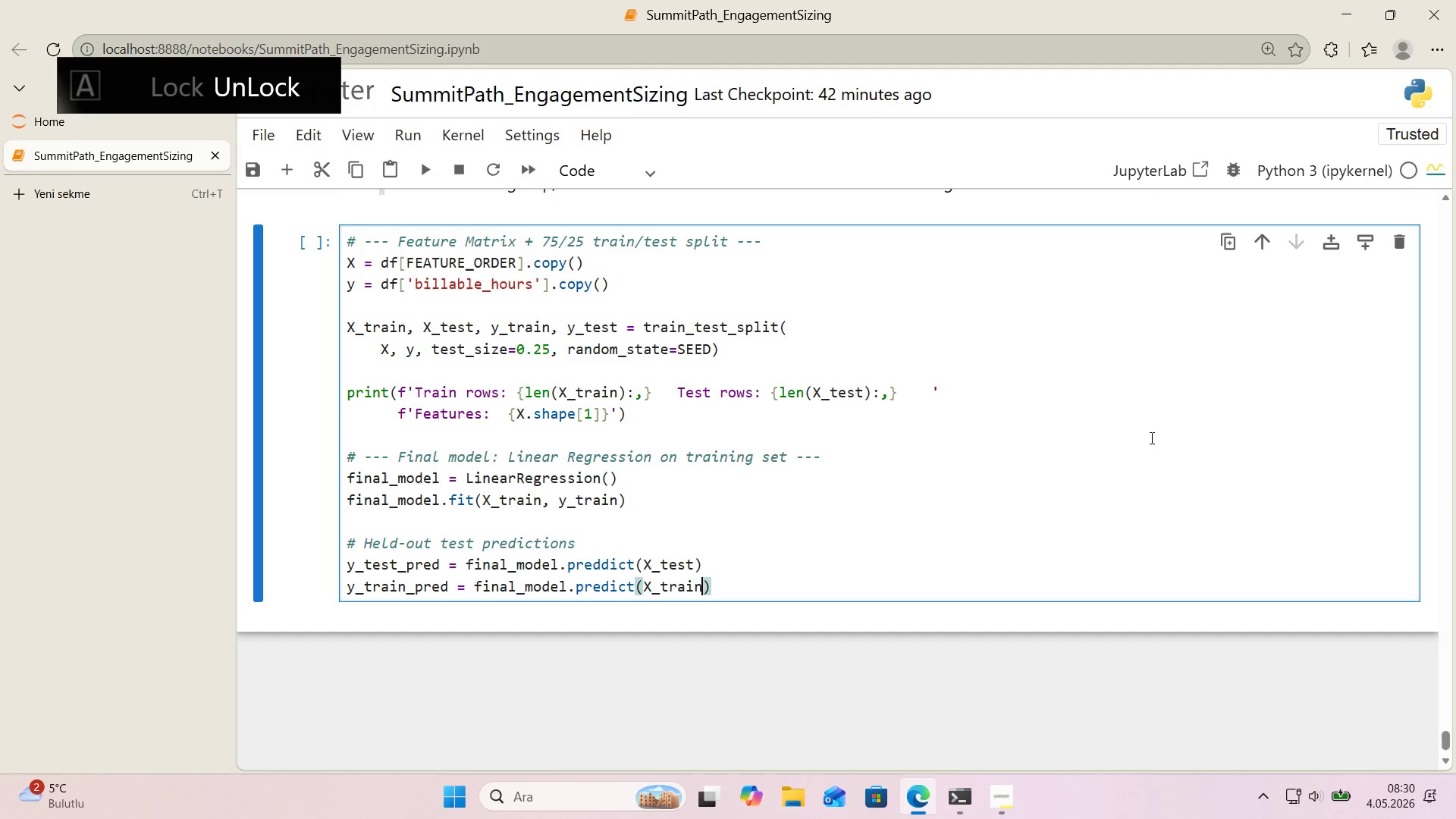 
key(ArrowRight)
 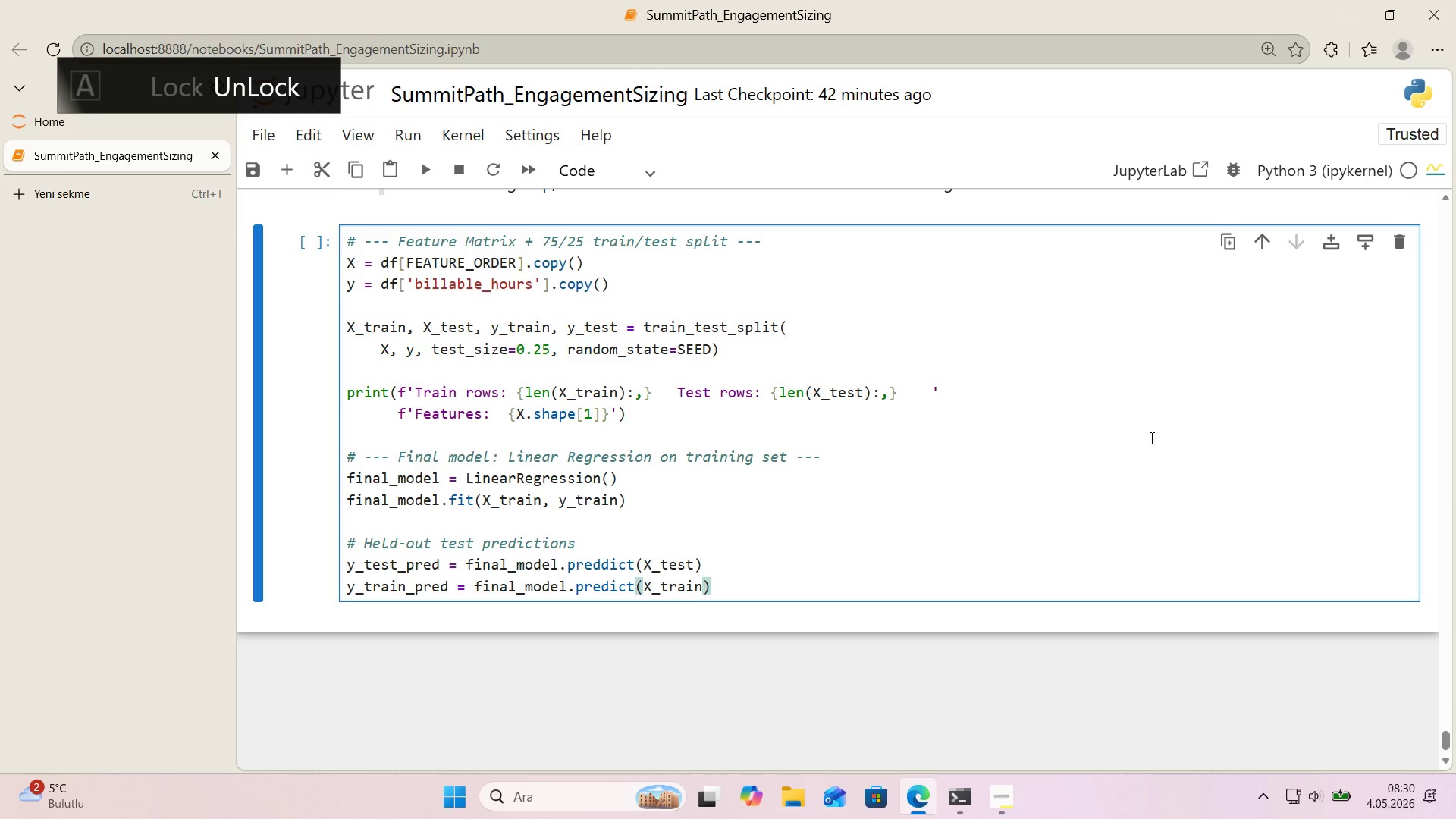 
key(Enter)
 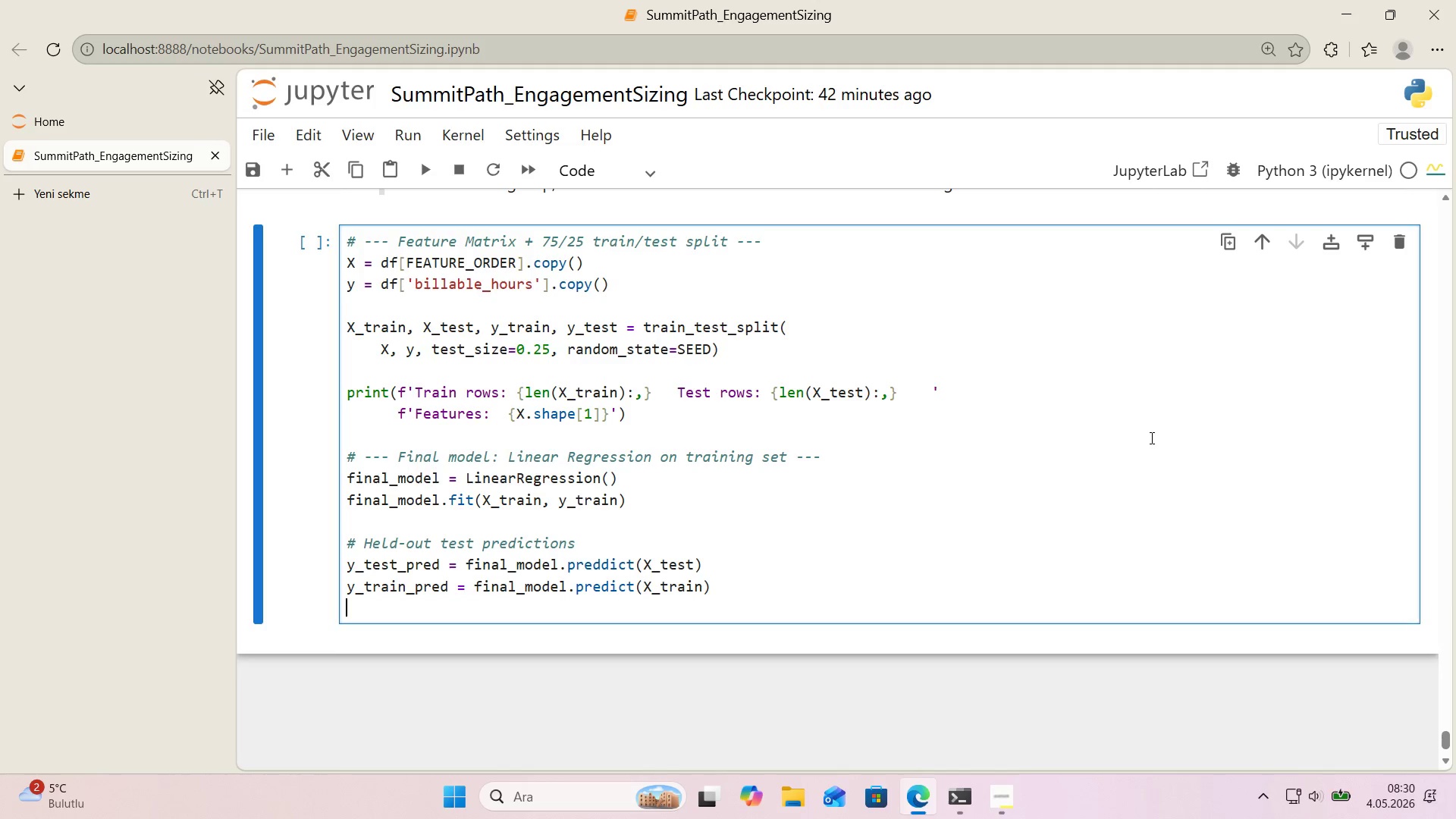 
key(Enter)
 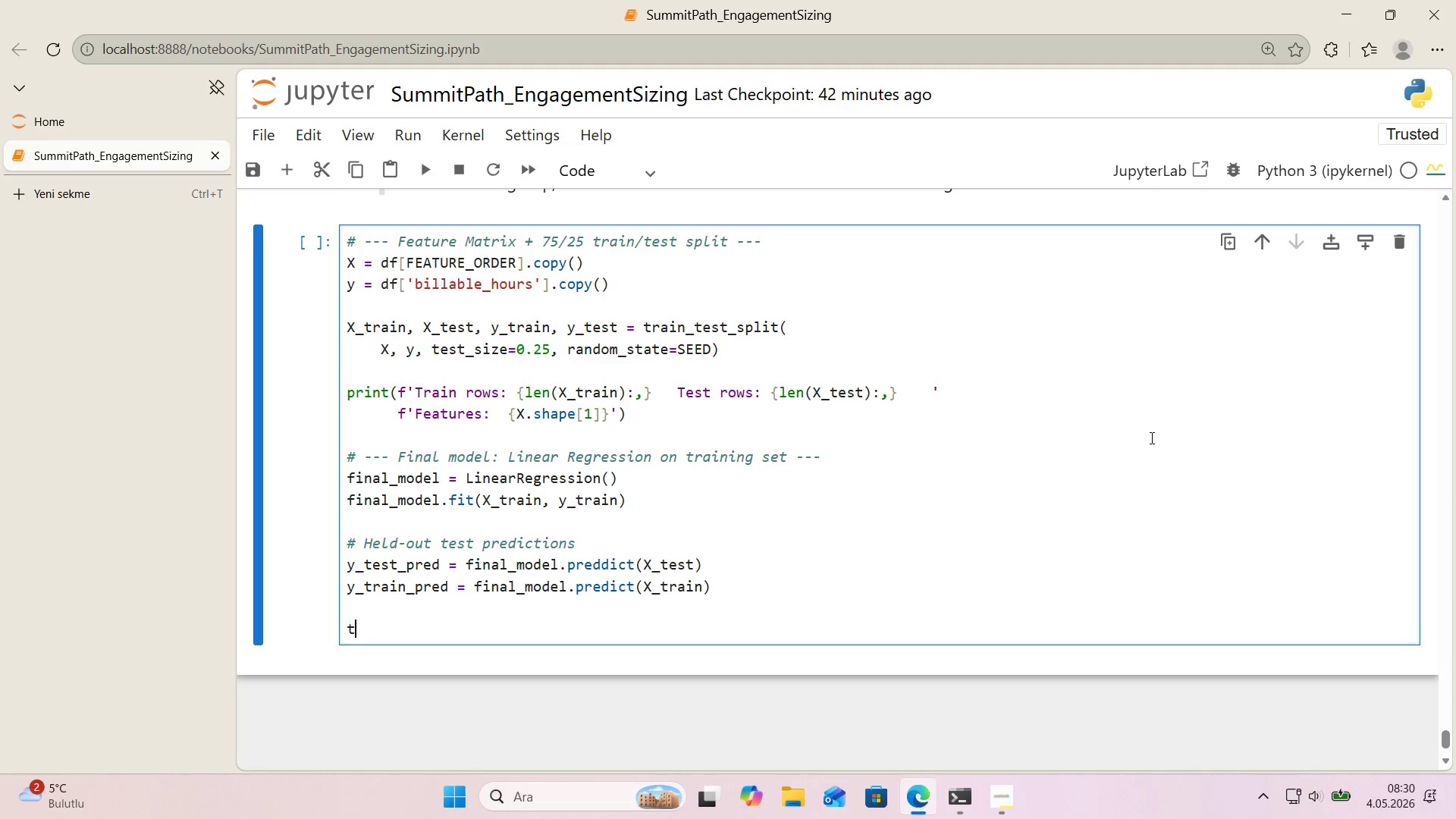 
type(tra'n_r2 ) r2_score*()
 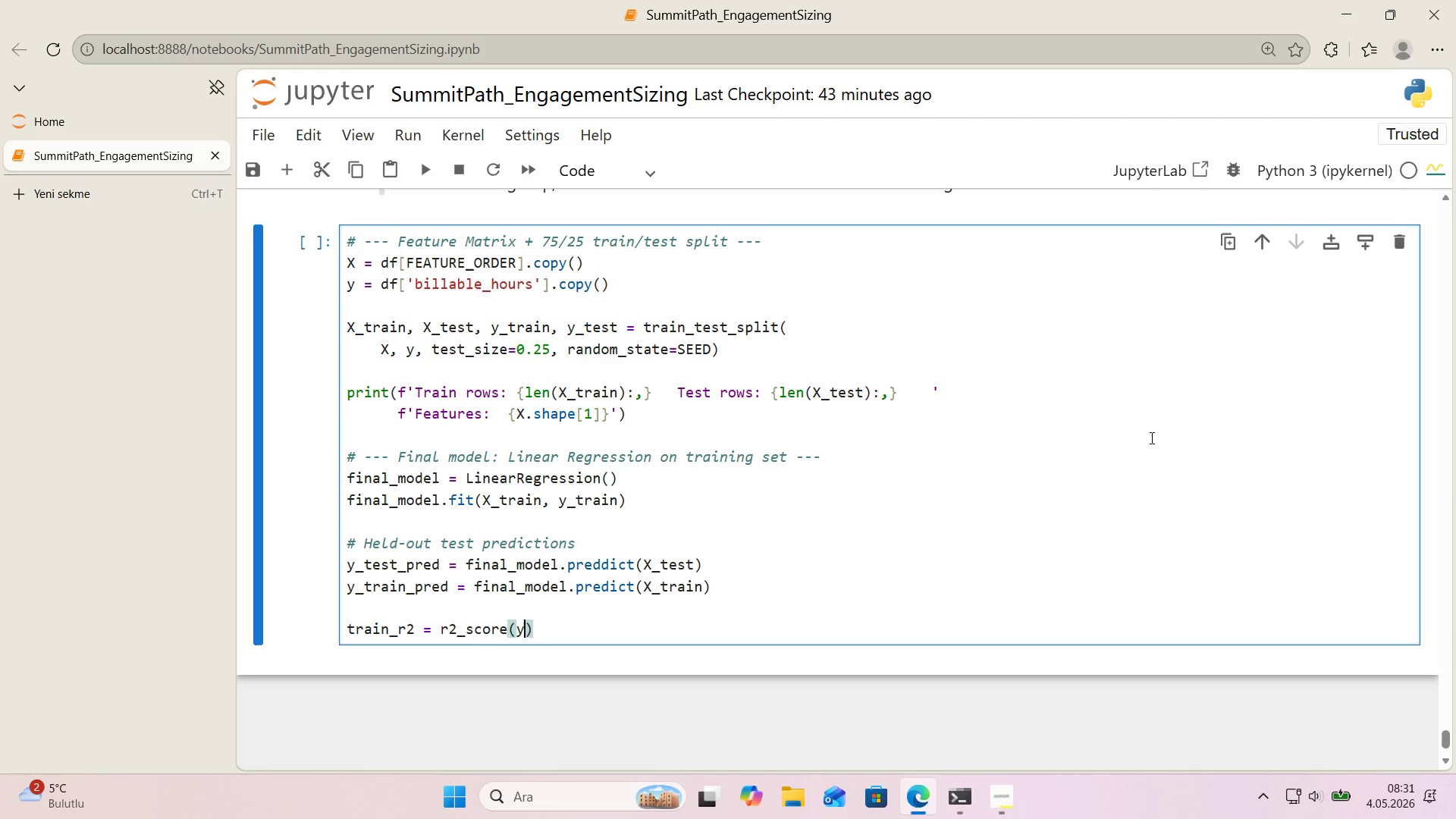 
 